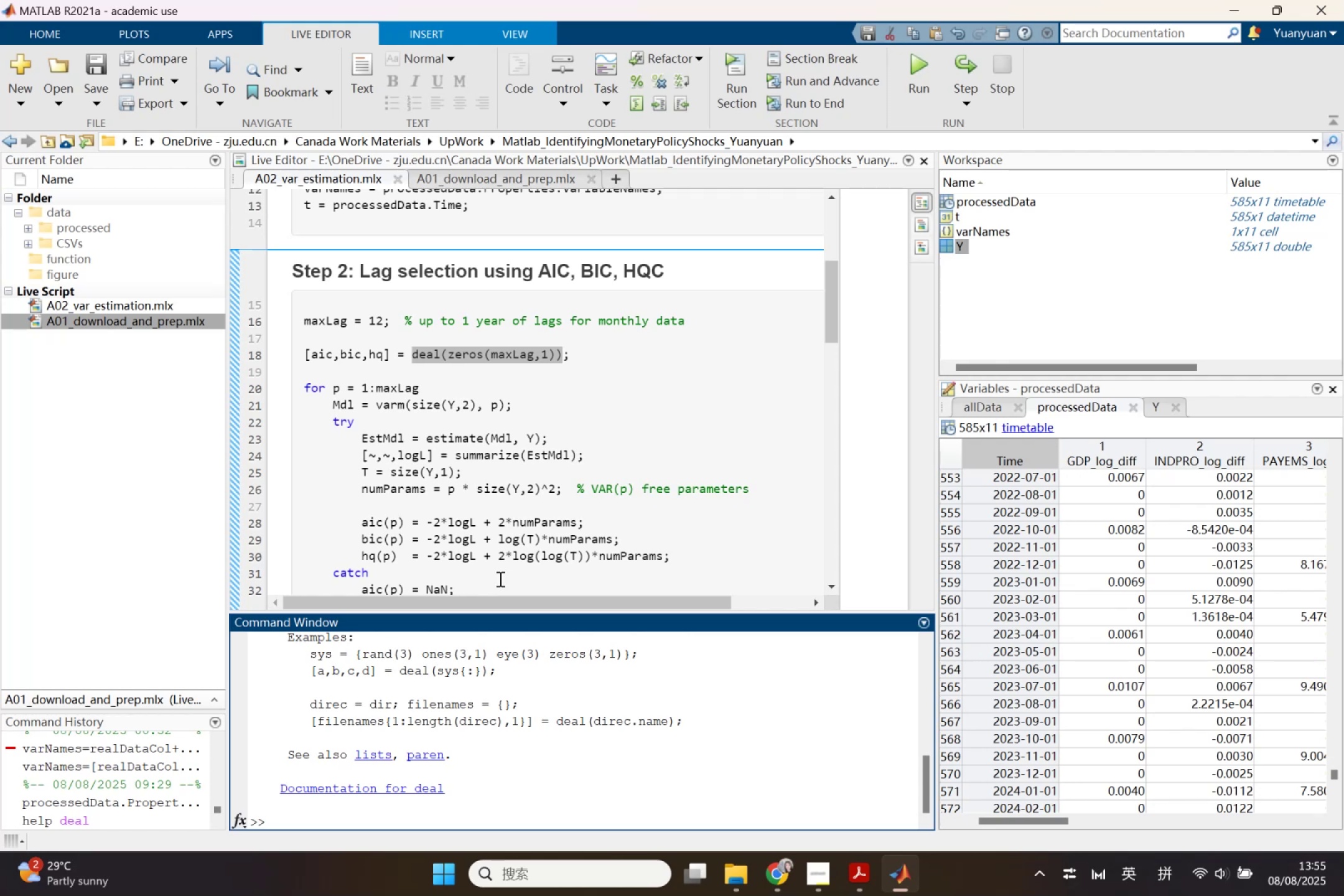 
left_click_drag(start_coordinate=[505, 612], to_coordinate=[519, 358])
 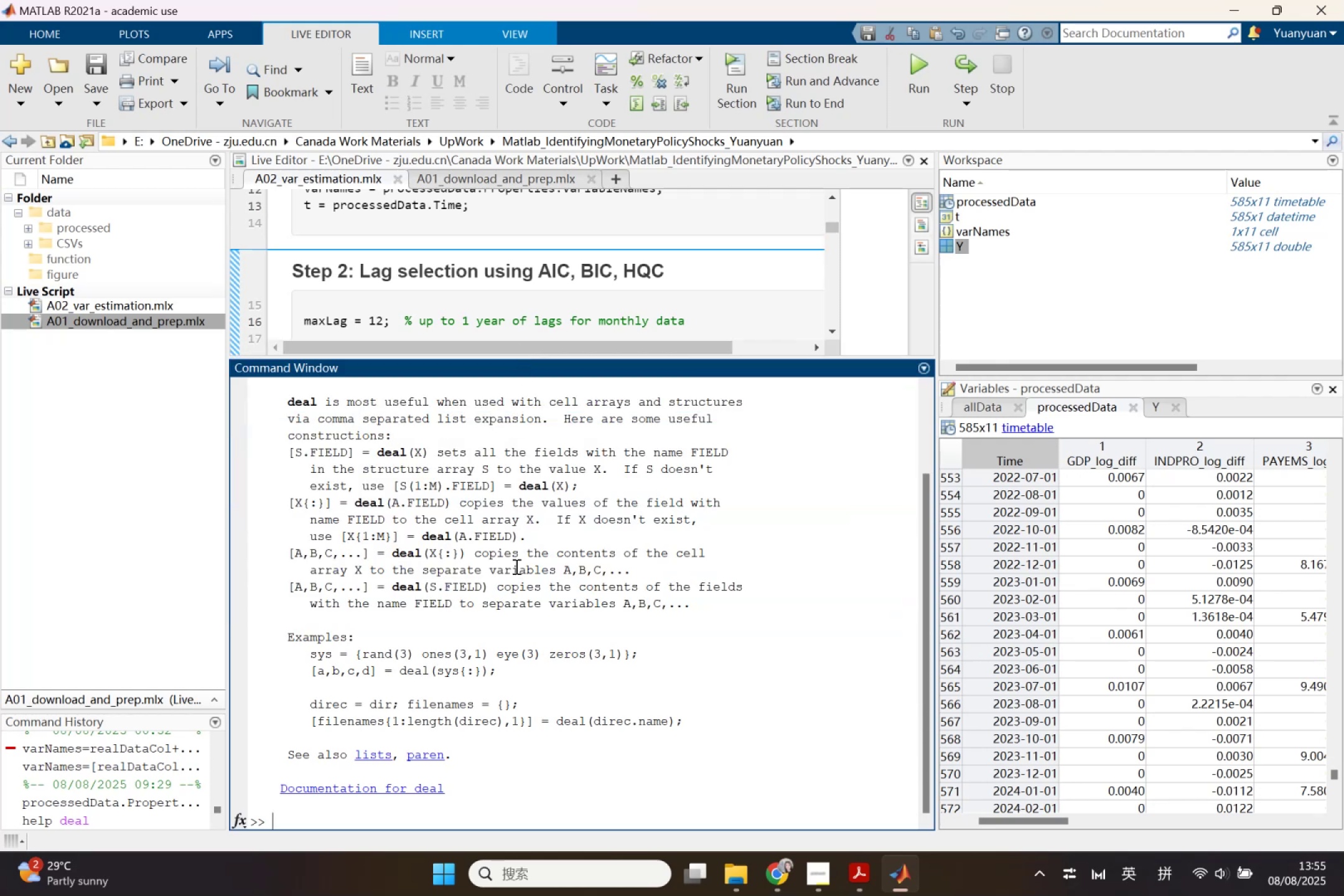 
scroll: coordinate [515, 584], scroll_direction: up, amount: 2.0
 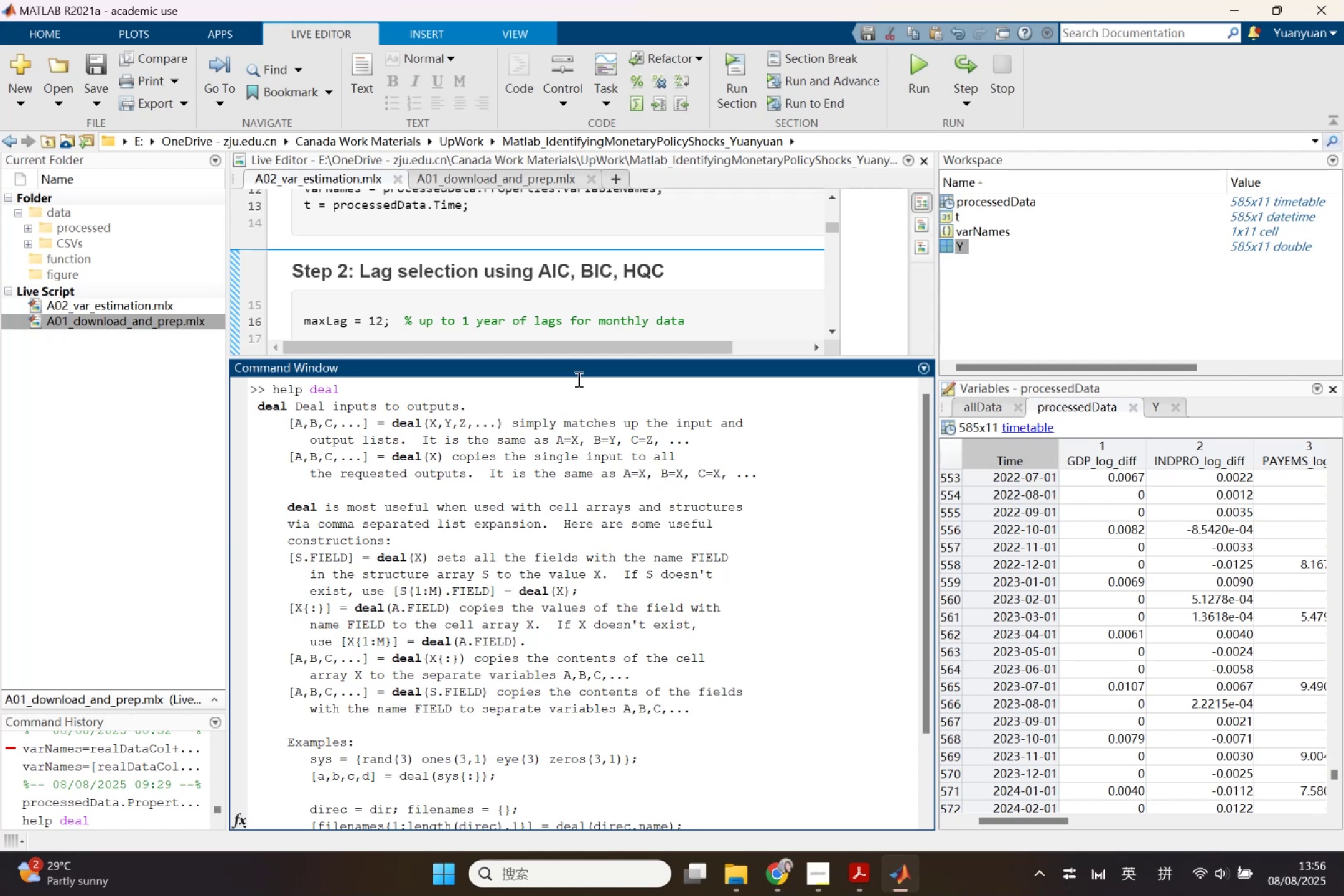 
wait(18.25)
 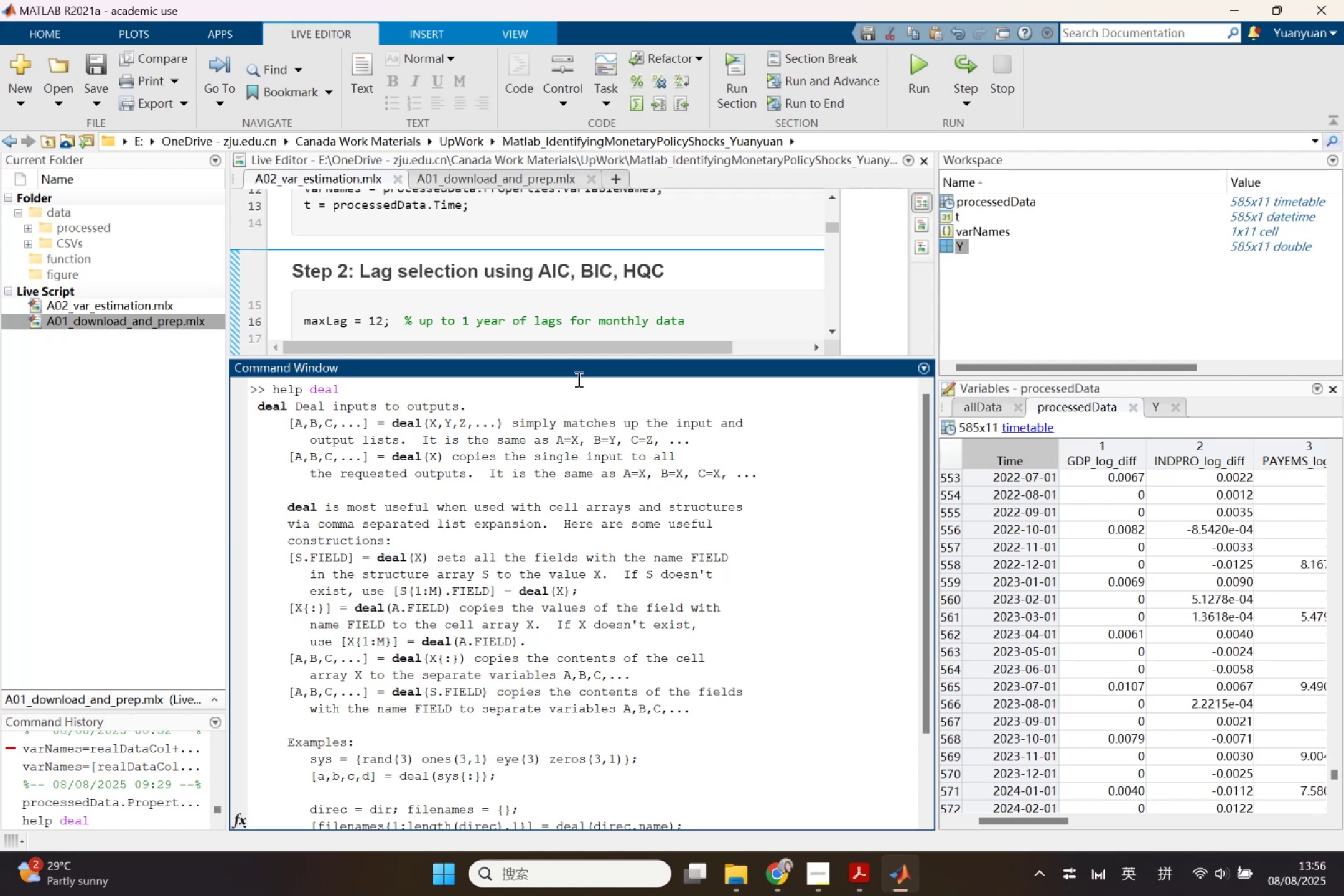 
left_click_drag(start_coordinate=[595, 357], to_coordinate=[610, 600])
 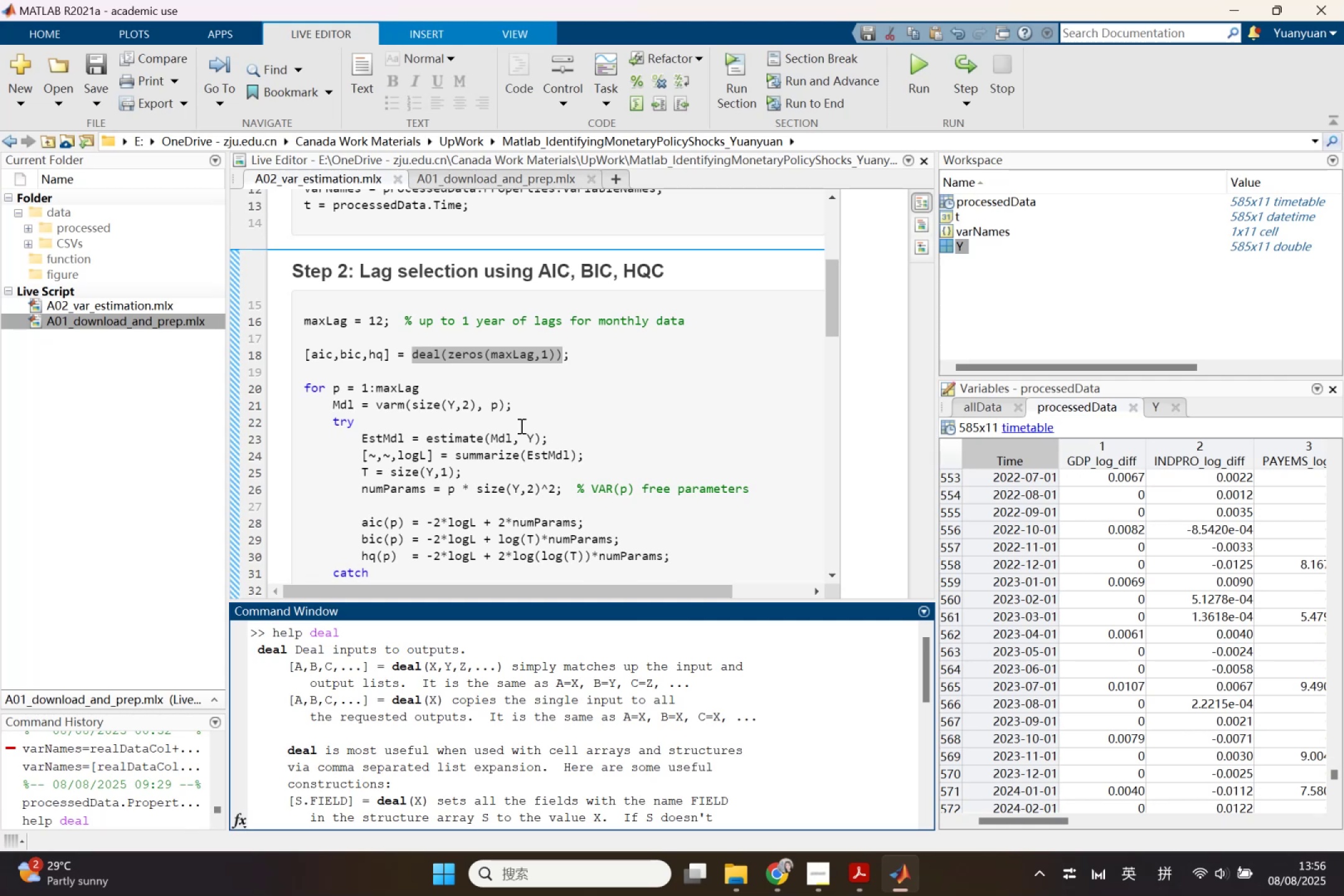 
wait(12.65)
 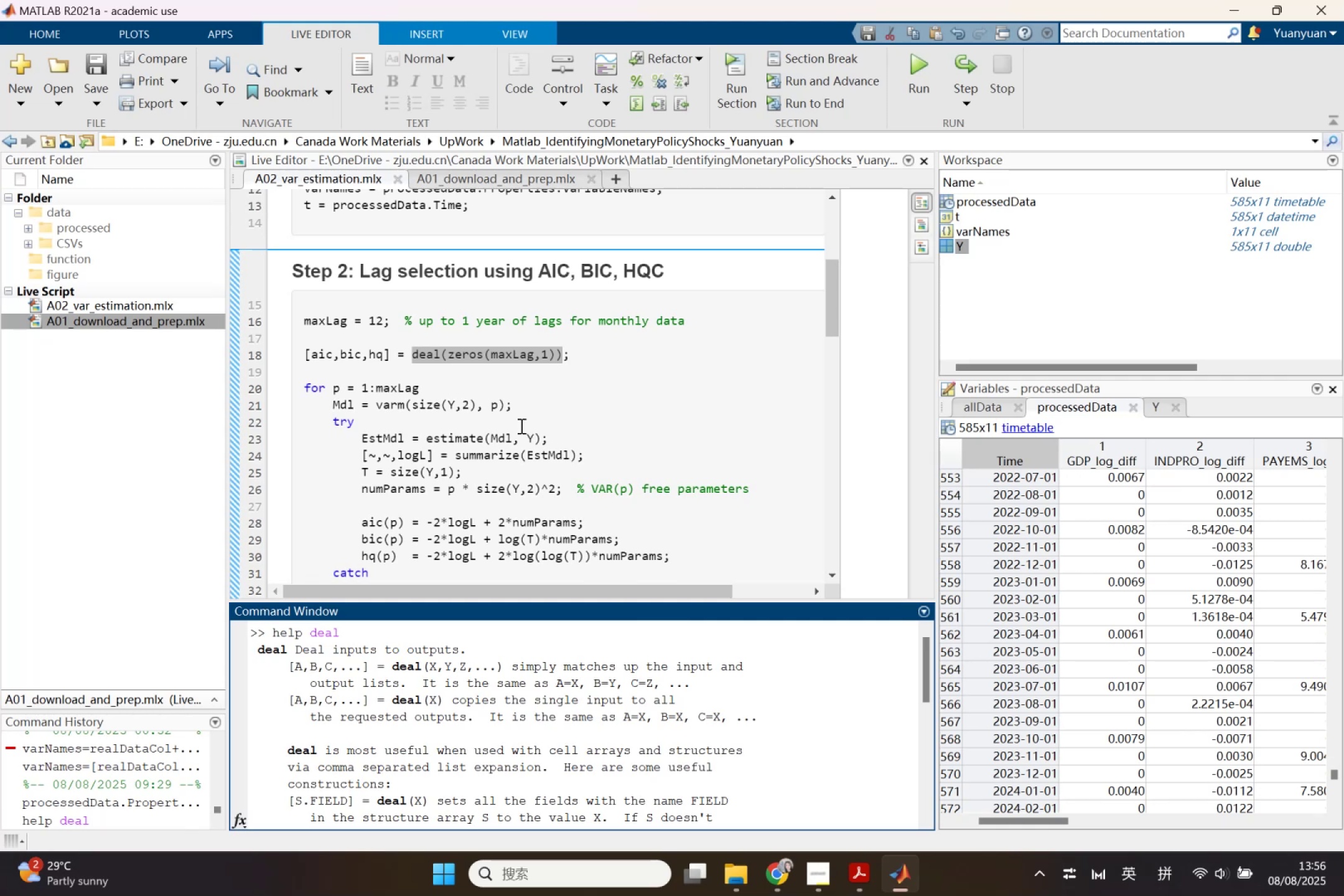 
scroll: coordinate [534, 518], scroll_direction: up, amount: 1.0
 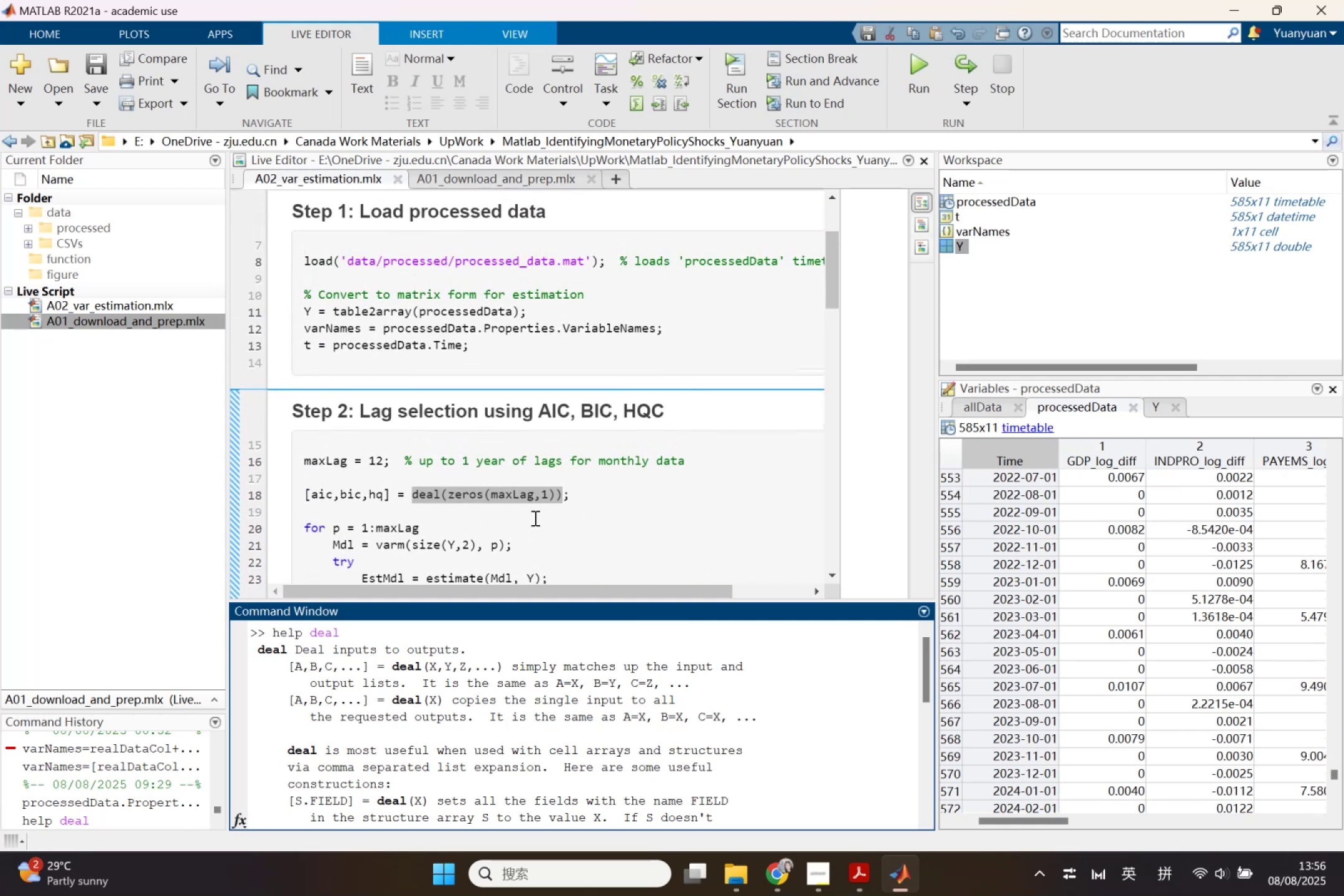 
scroll: coordinate [534, 518], scroll_direction: down, amount: 1.0
 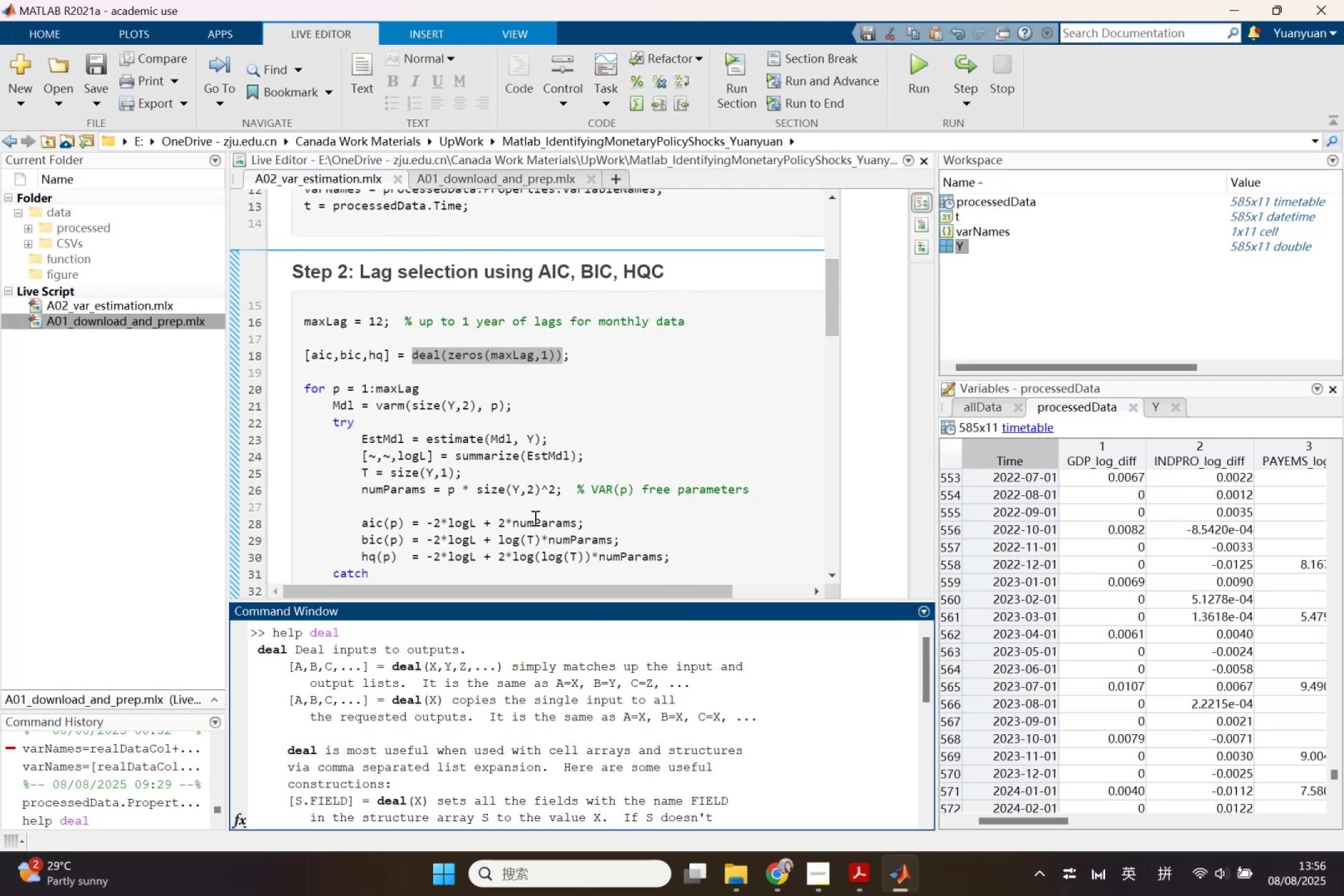 
wait(6.42)
 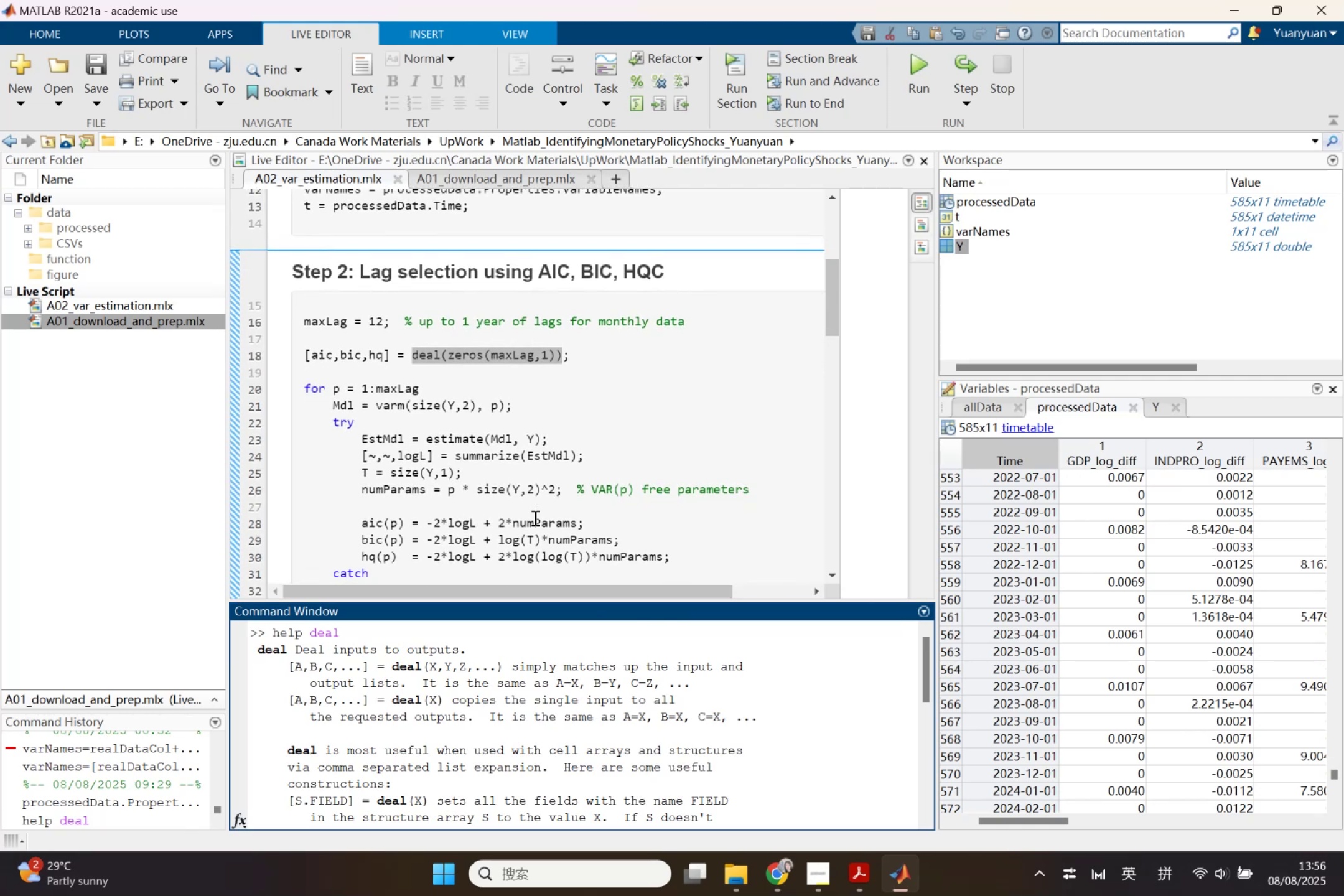 
scroll: coordinate [534, 518], scroll_direction: up, amount: 2.0
 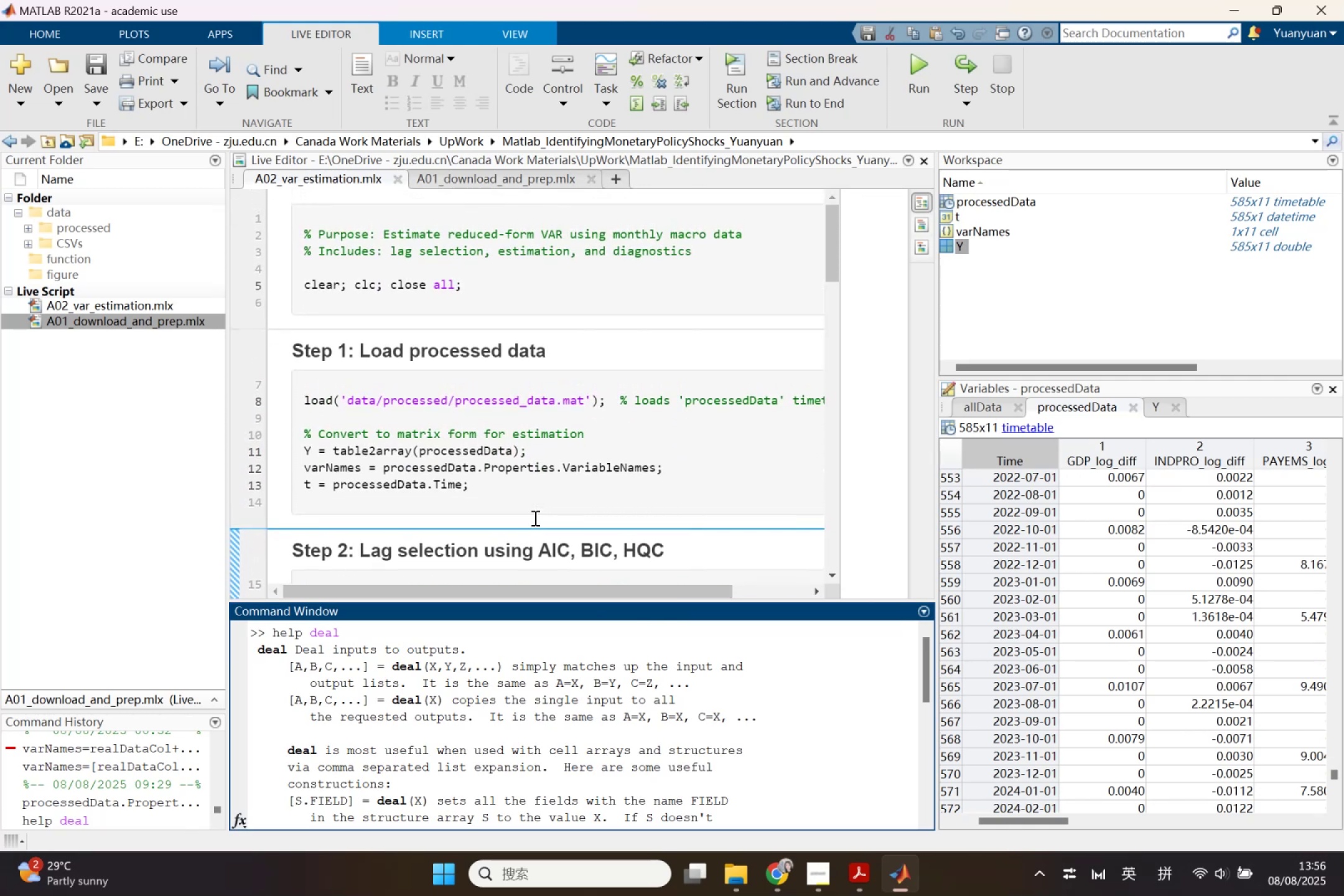 
scroll: coordinate [534, 518], scroll_direction: down, amount: 2.0
 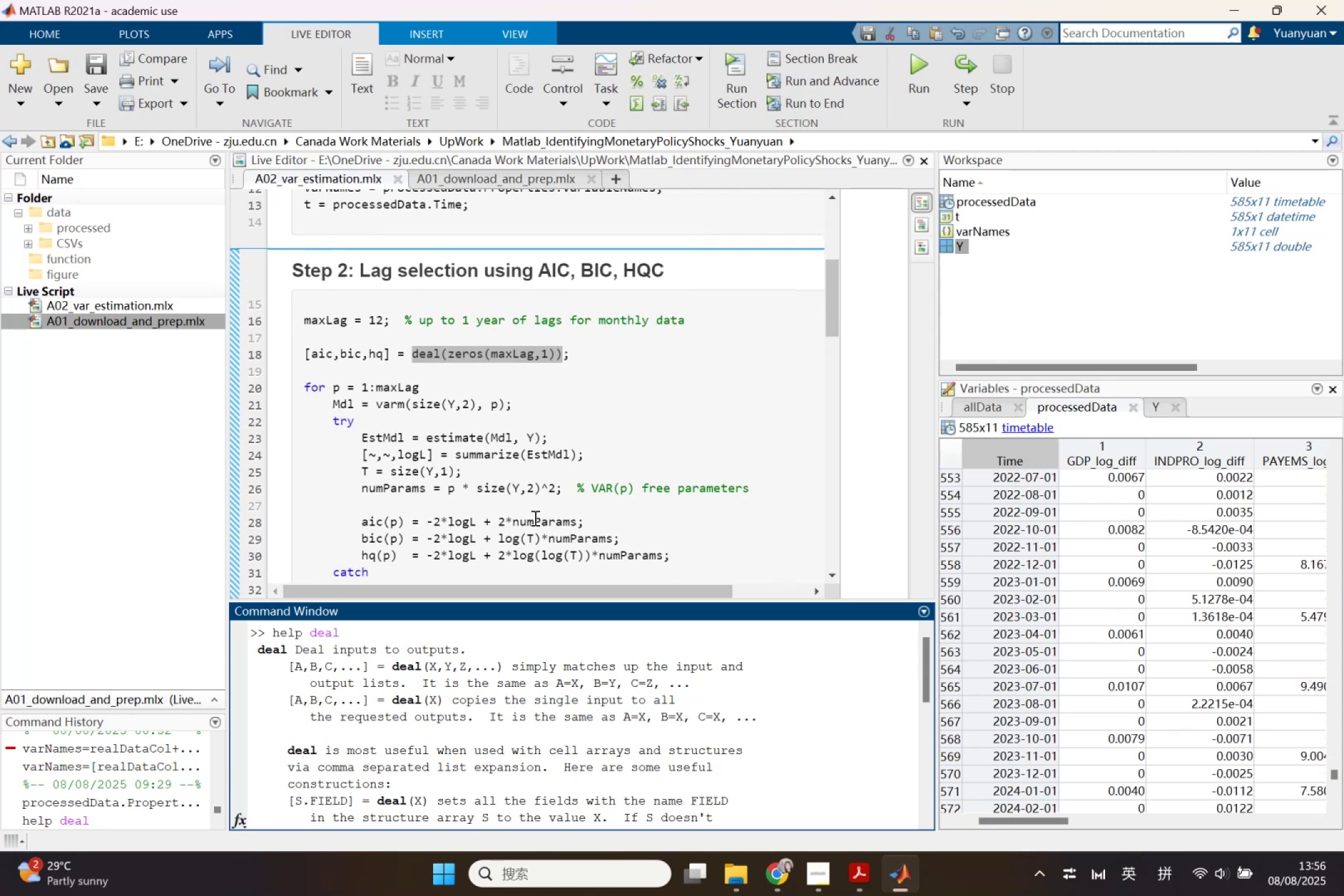 
wait(8.54)
 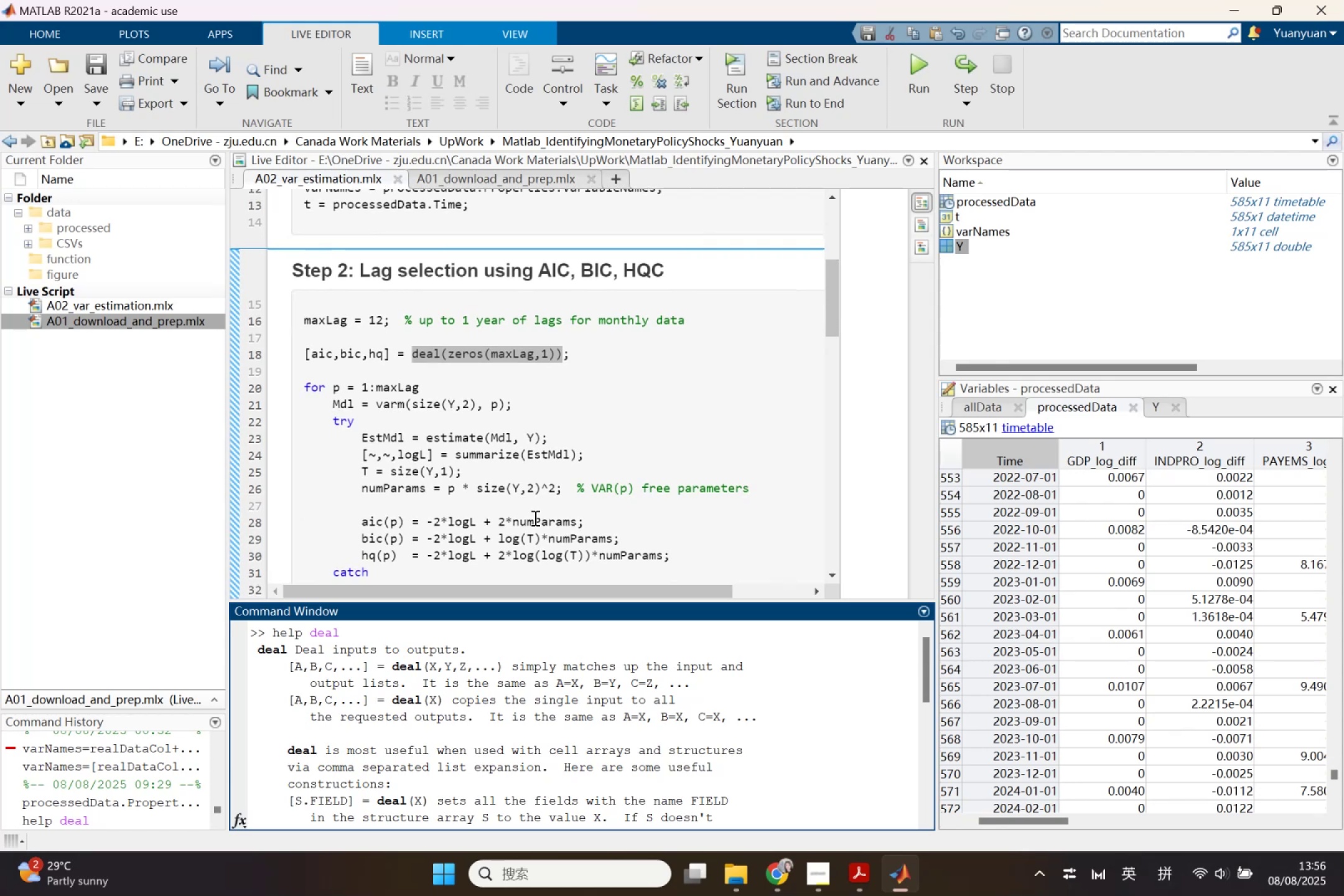 
scroll: coordinate [534, 518], scroll_direction: up, amount: 1.0
 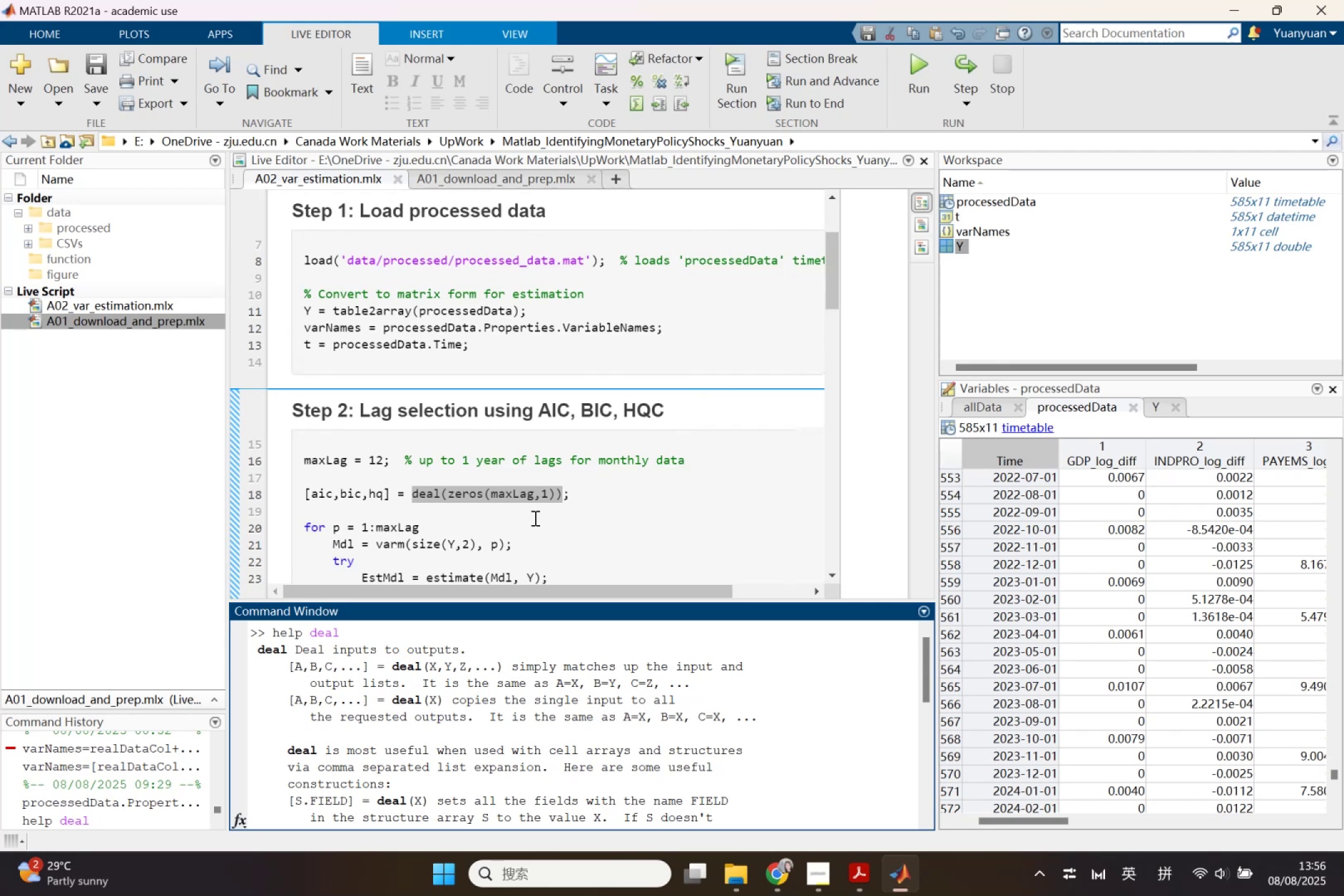 
wait(7.78)
 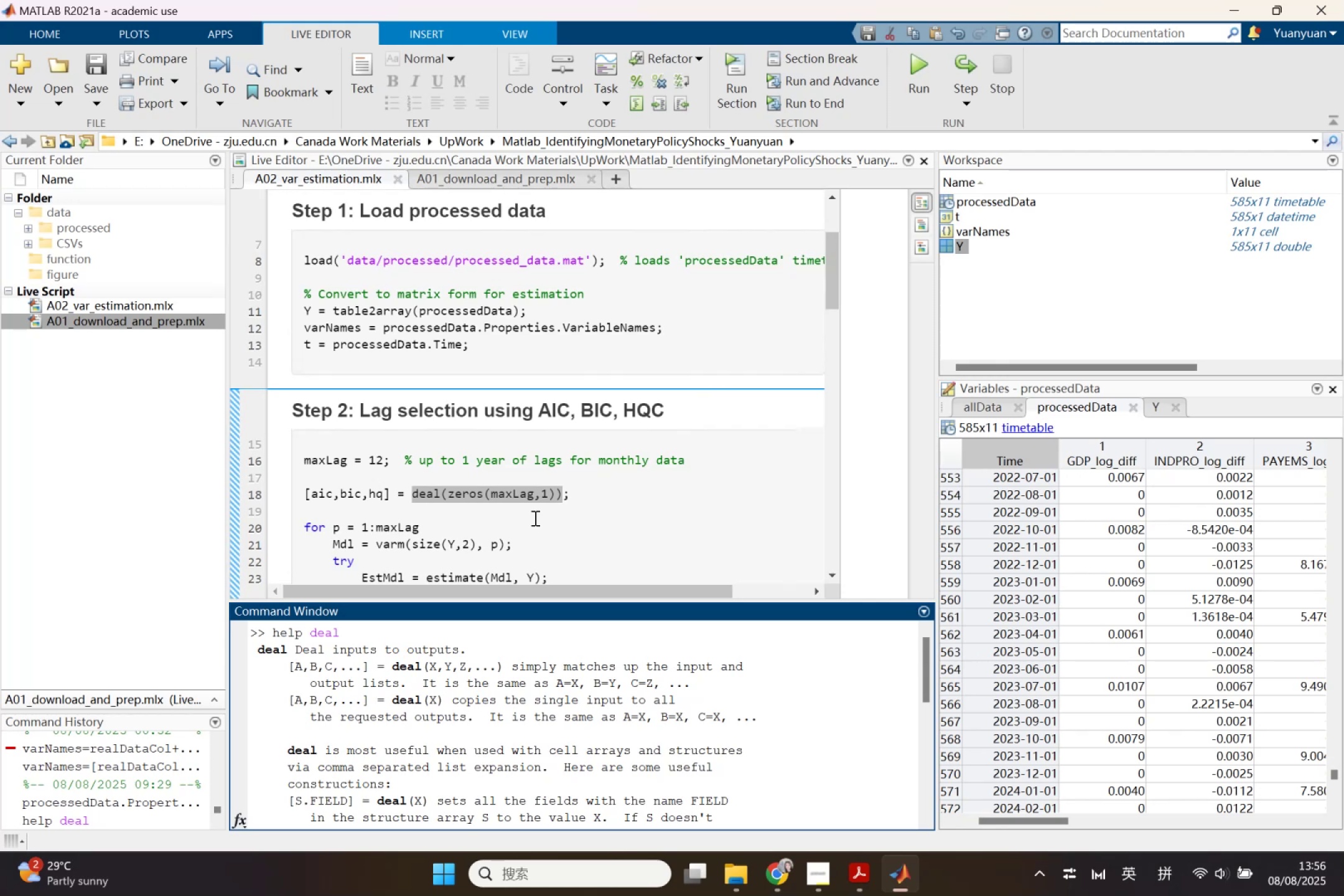 
scroll: coordinate [534, 518], scroll_direction: down, amount: 1.0
 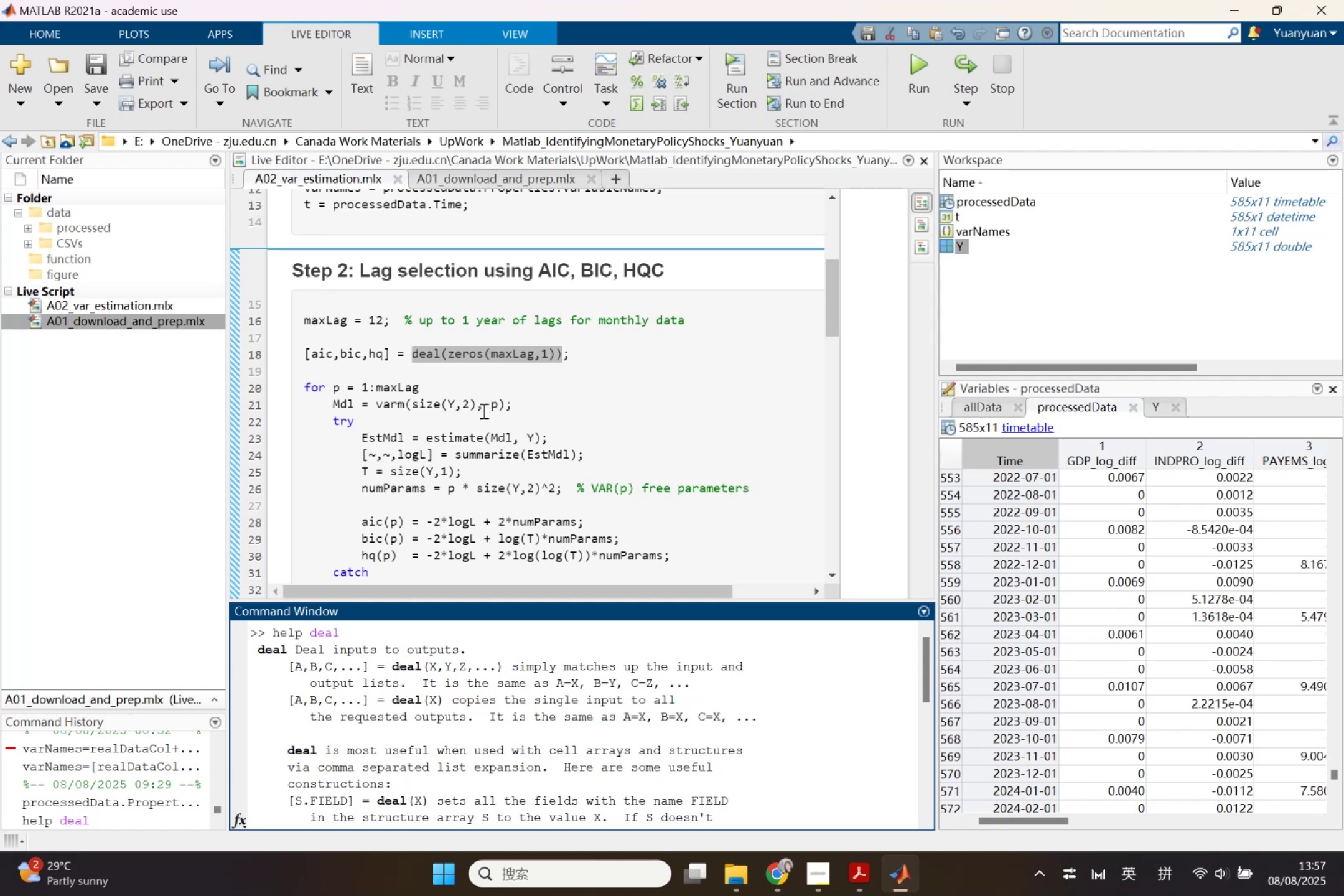 
wait(21.74)
 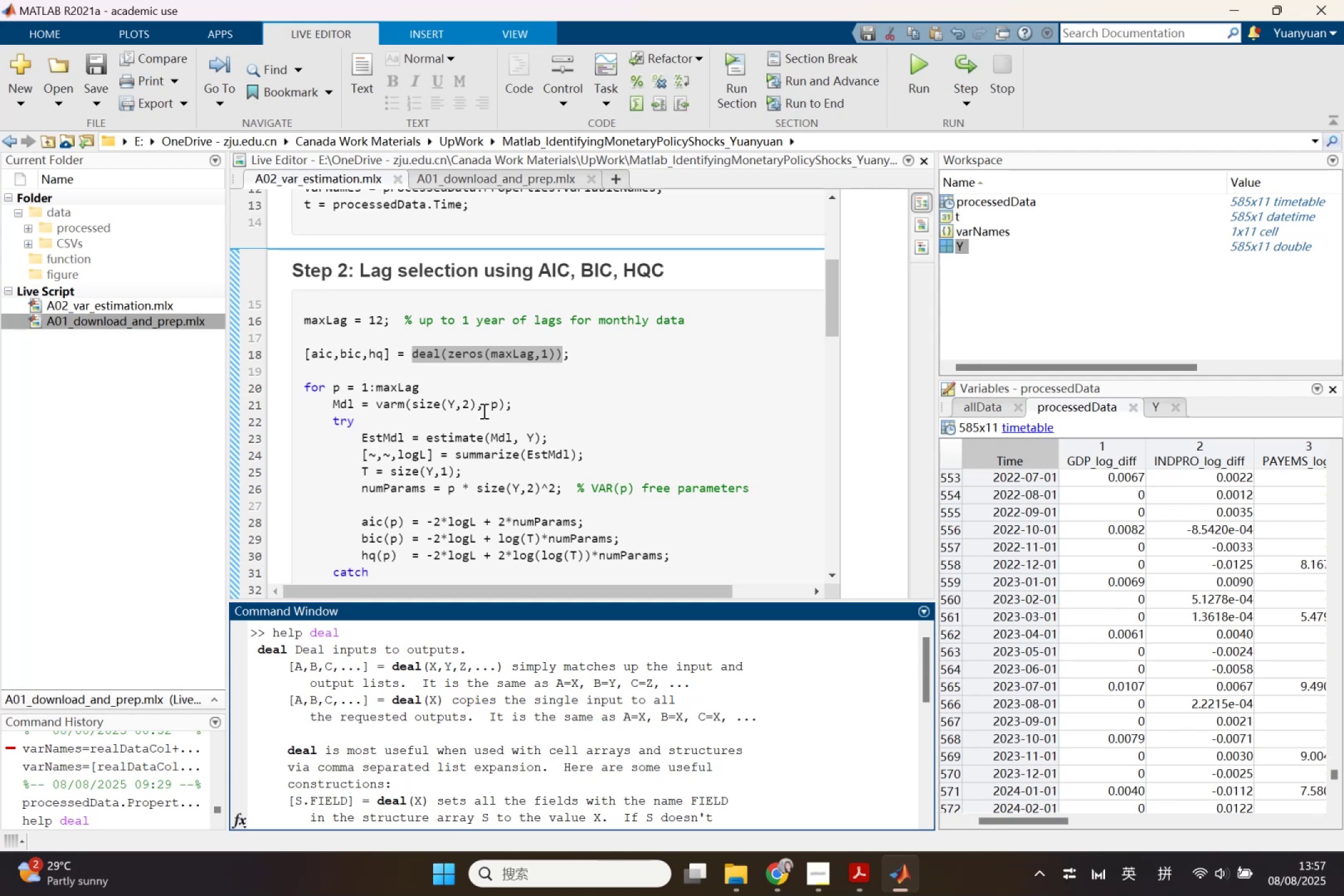 
scroll: coordinate [521, 404], scroll_direction: down, amount: 1.0
 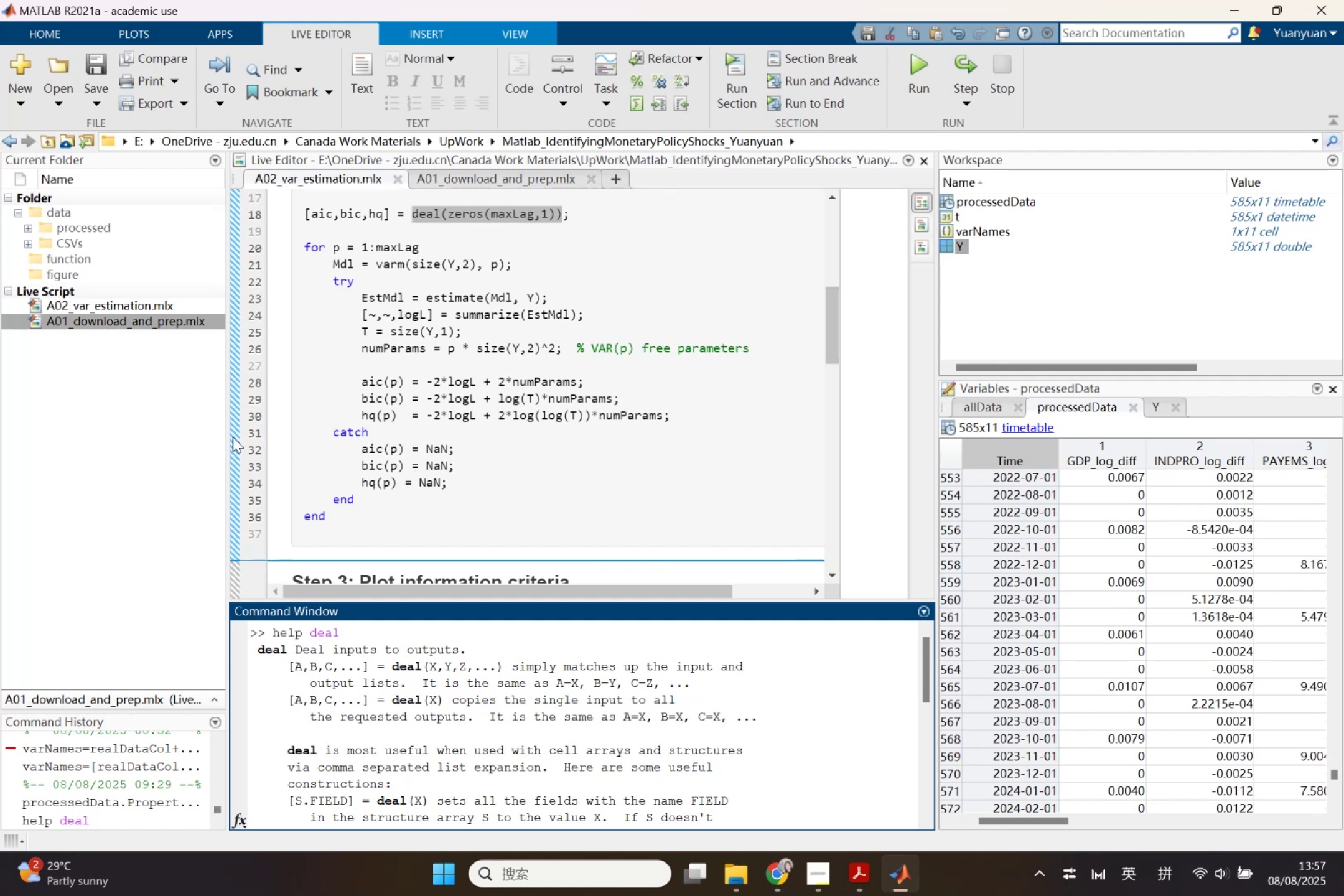 
left_click([233, 426])
 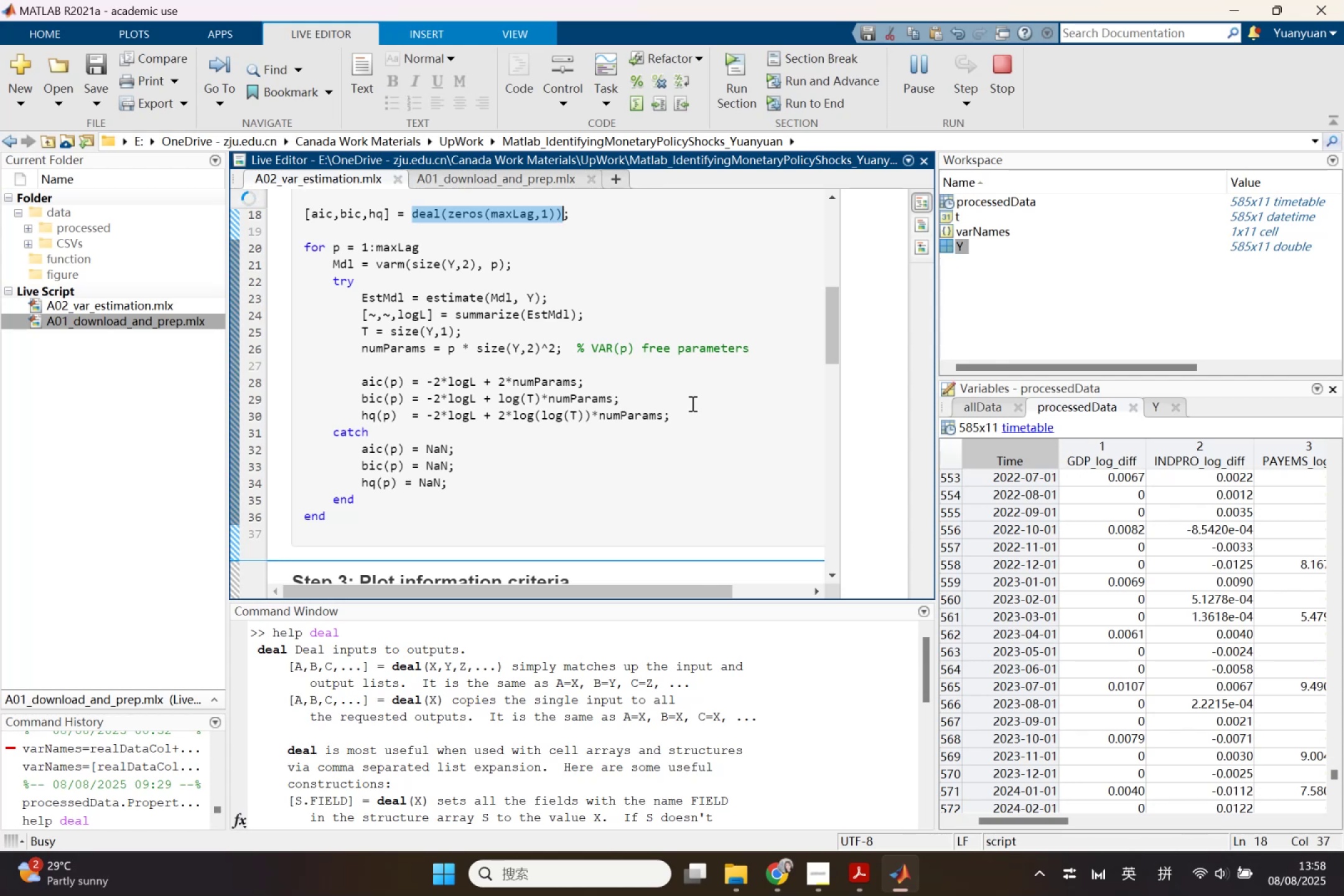 
wait(61.97)
 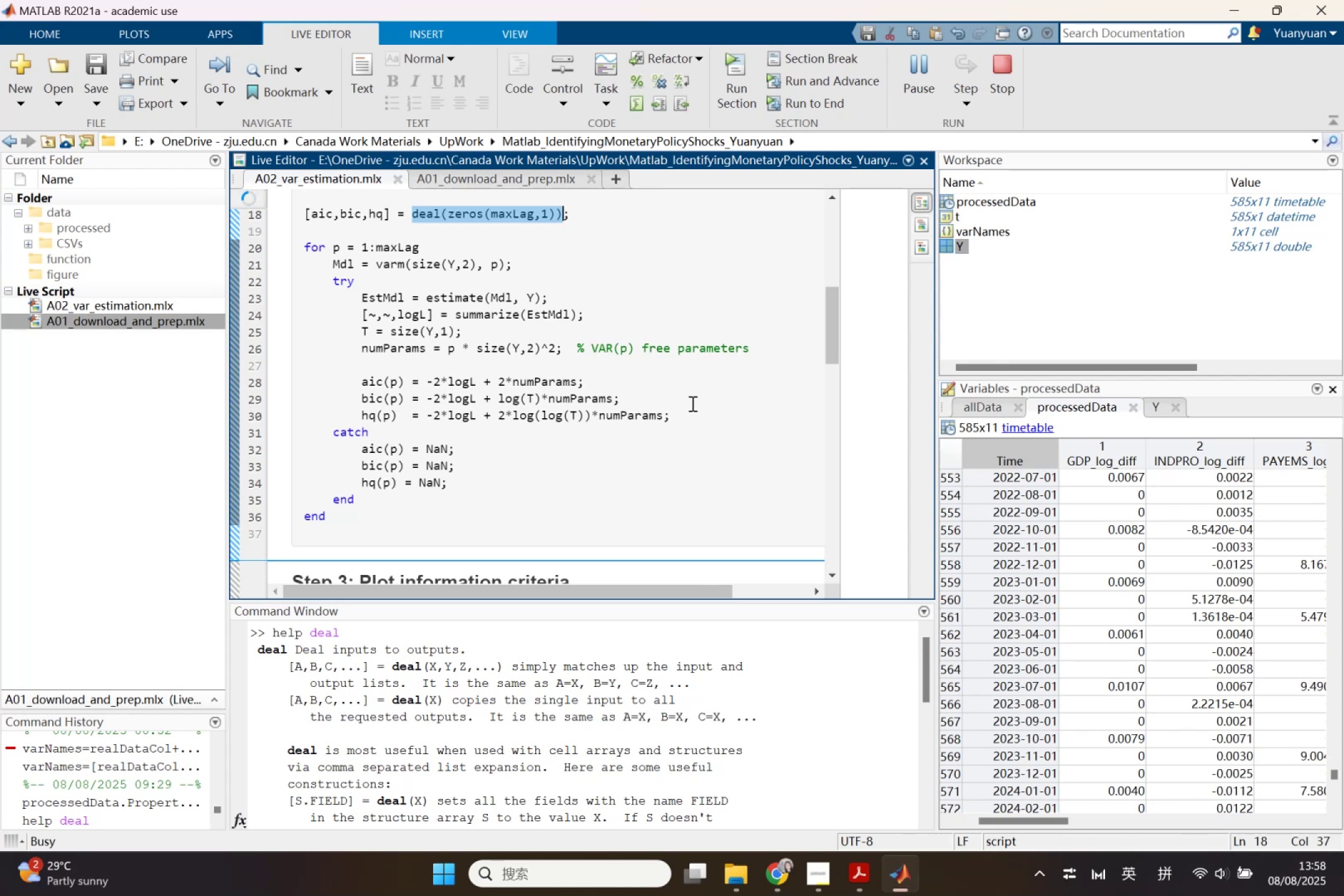 
left_click_drag(start_coordinate=[936, 319], to_coordinate=[1251, 327])
 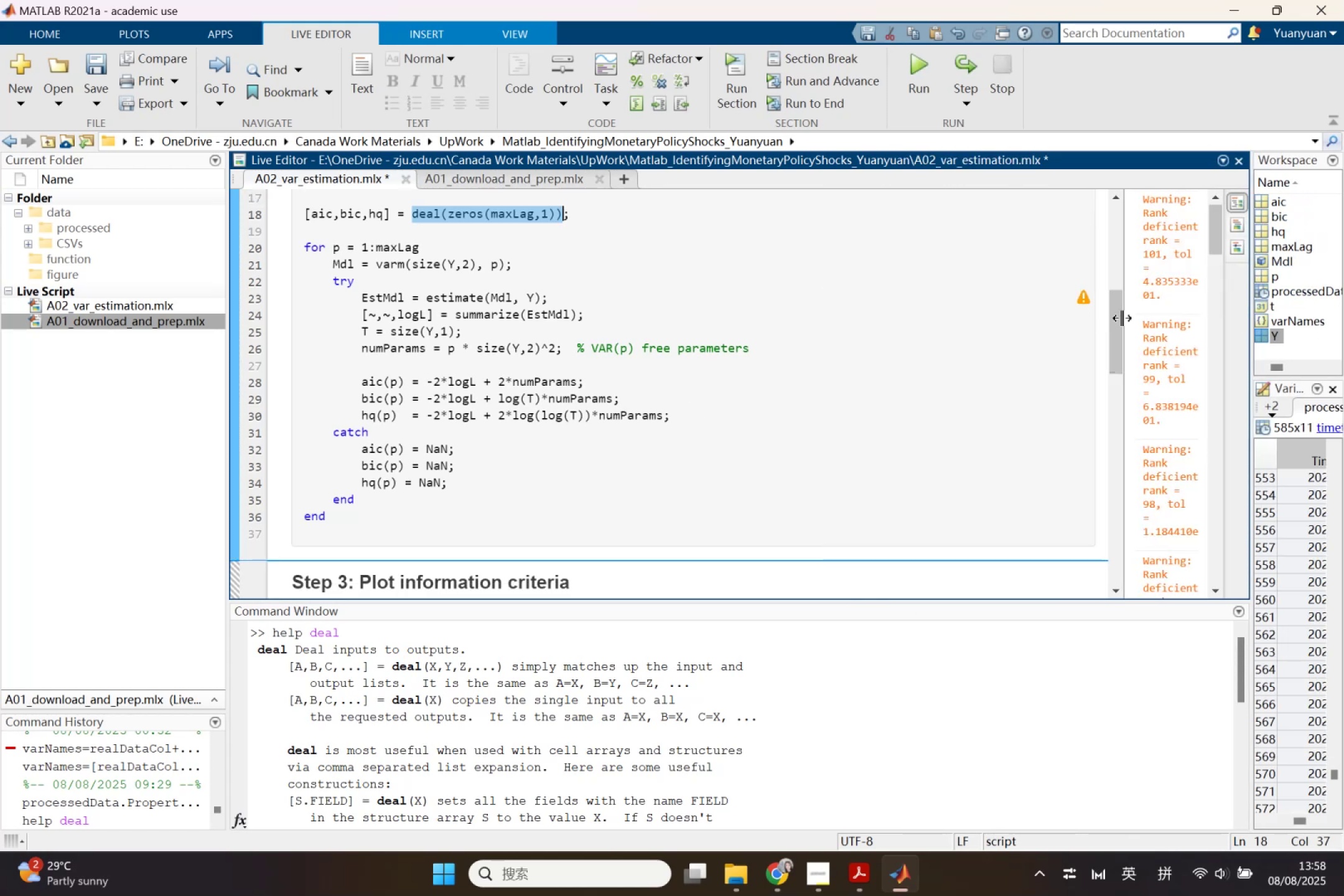 
left_click_drag(start_coordinate=[1122, 318], to_coordinate=[831, 325])
 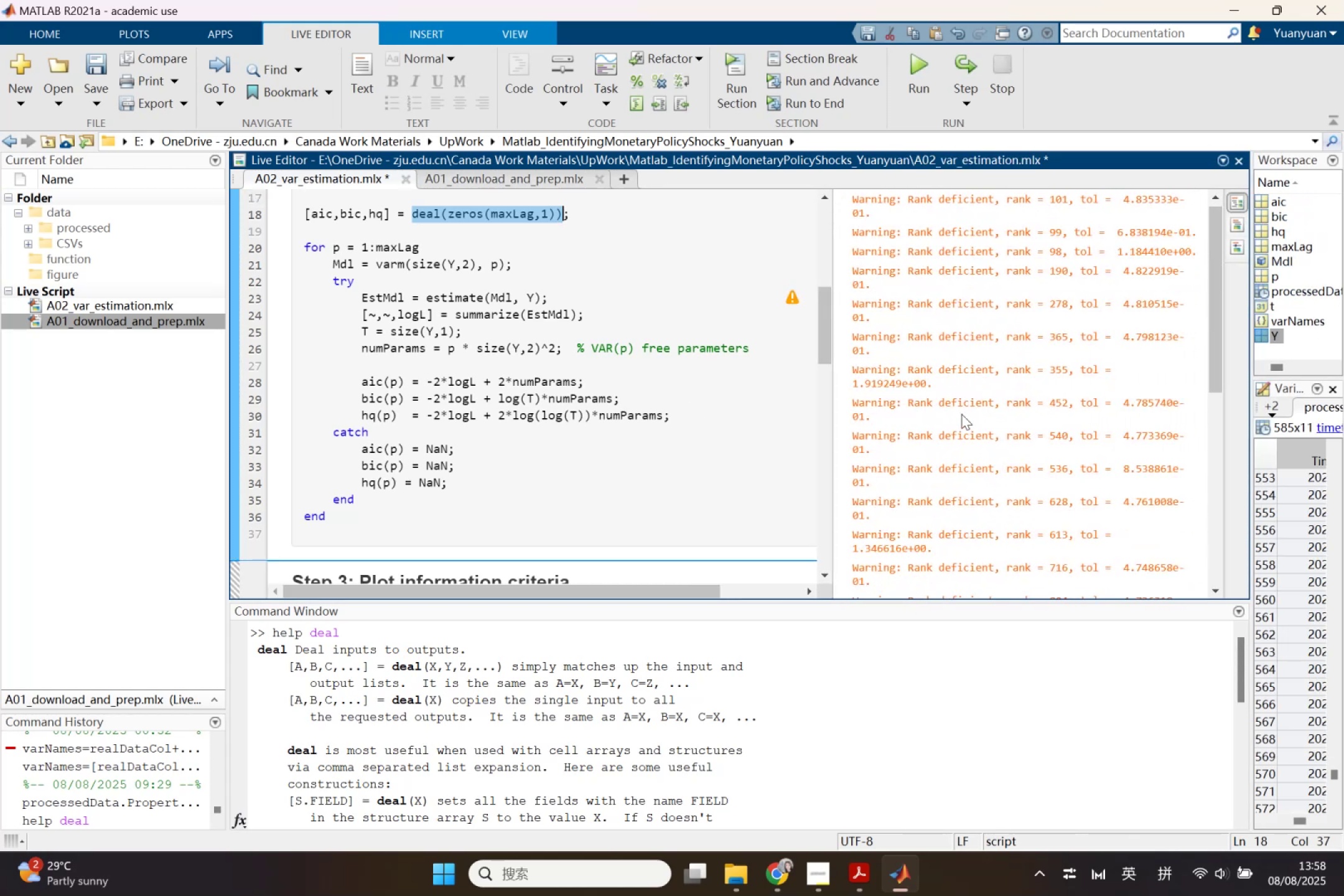 
scroll: coordinate [961, 464], scroll_direction: up, amount: 2.0
 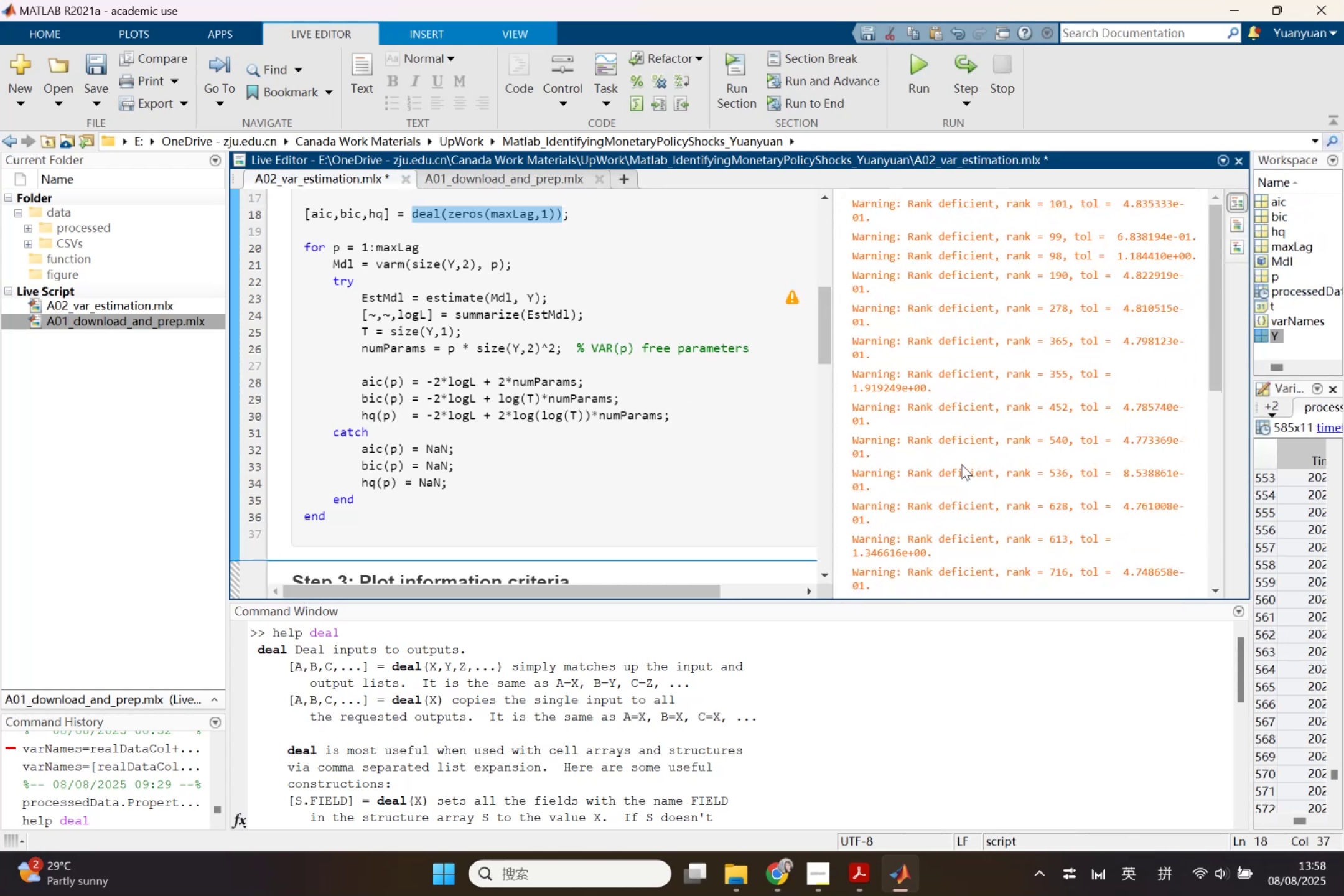 
scroll: coordinate [961, 464], scroll_direction: none, amount: 0.0
 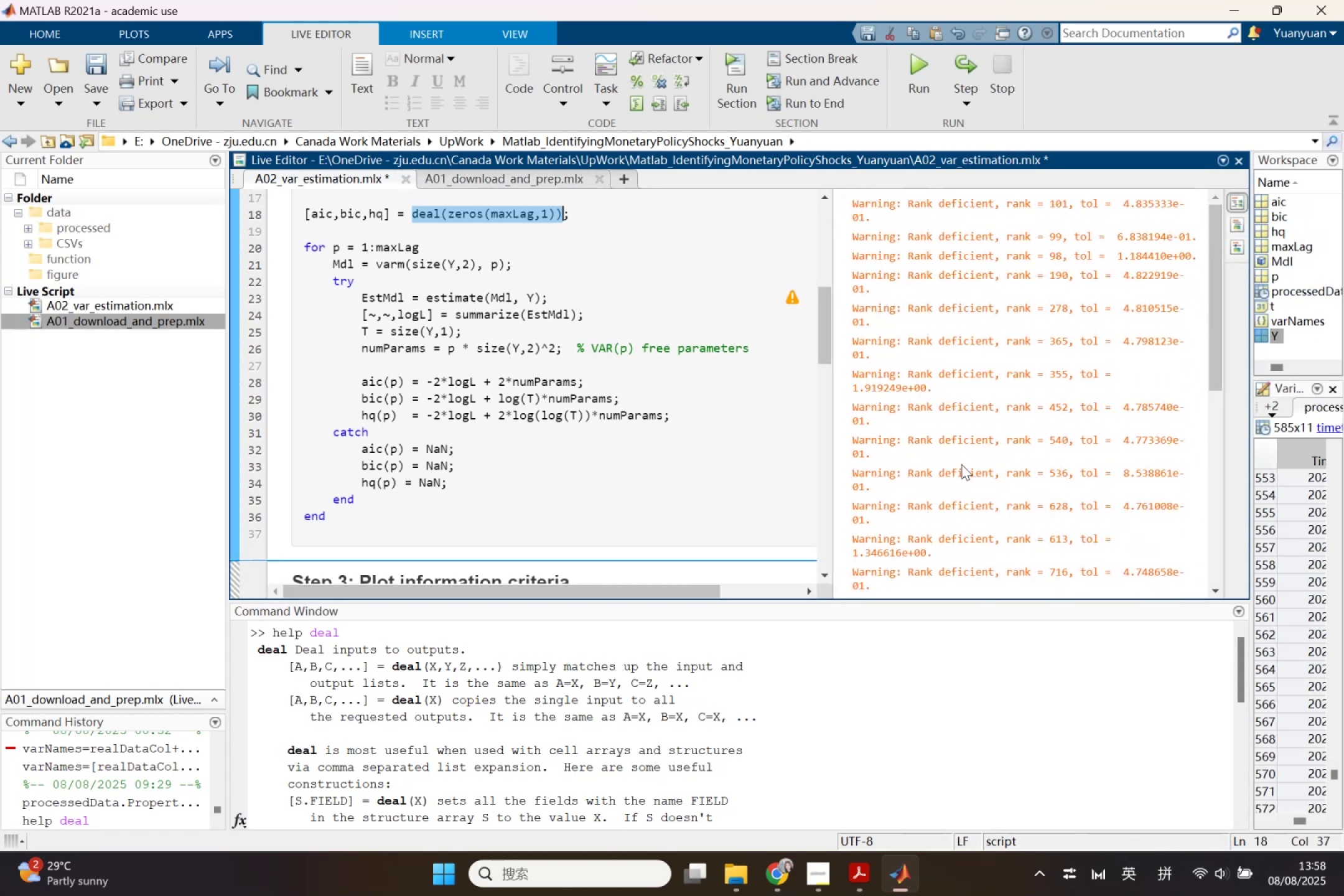 
scroll: coordinate [961, 464], scroll_direction: up, amount: 2.0
 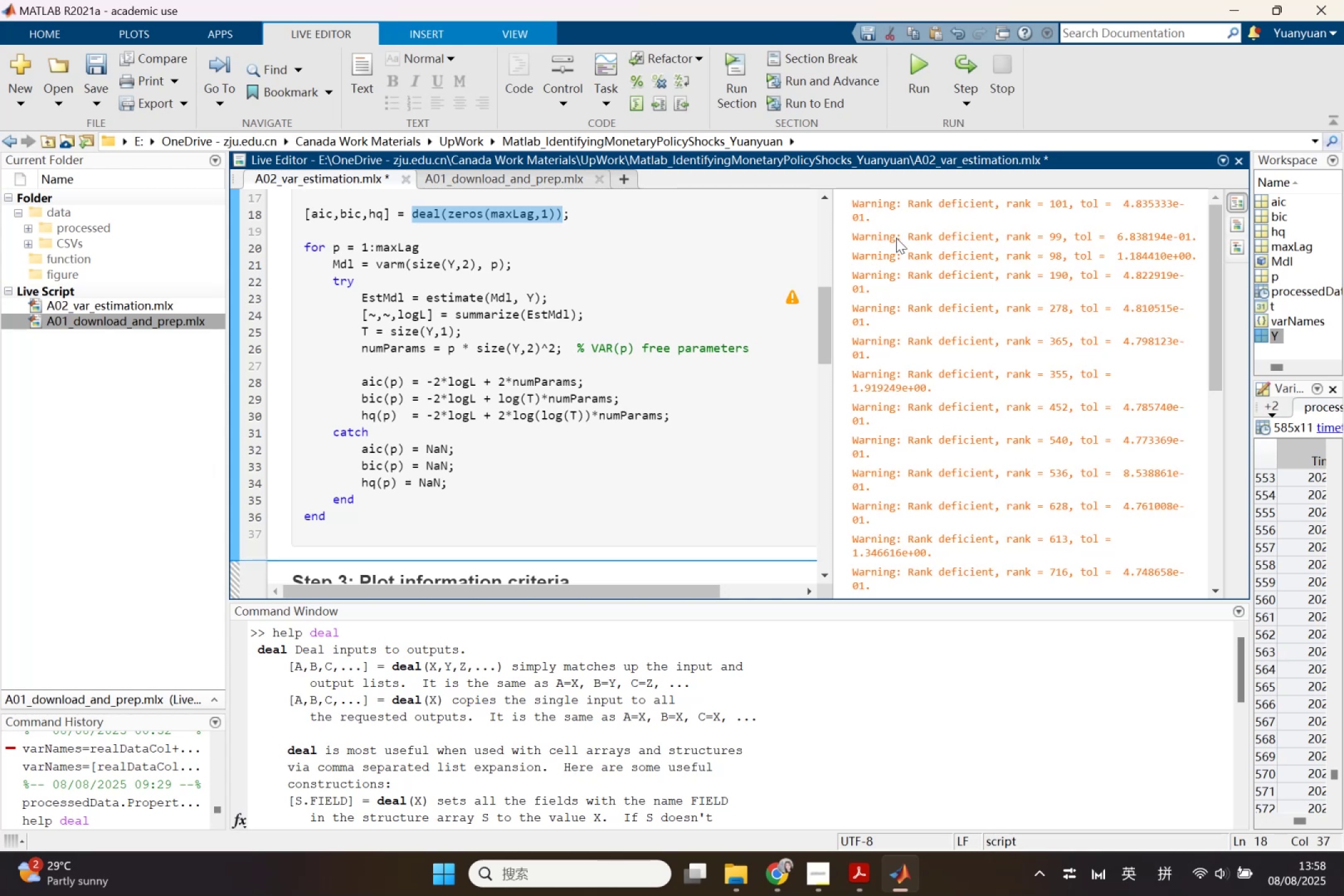 
left_click([896, 218])
 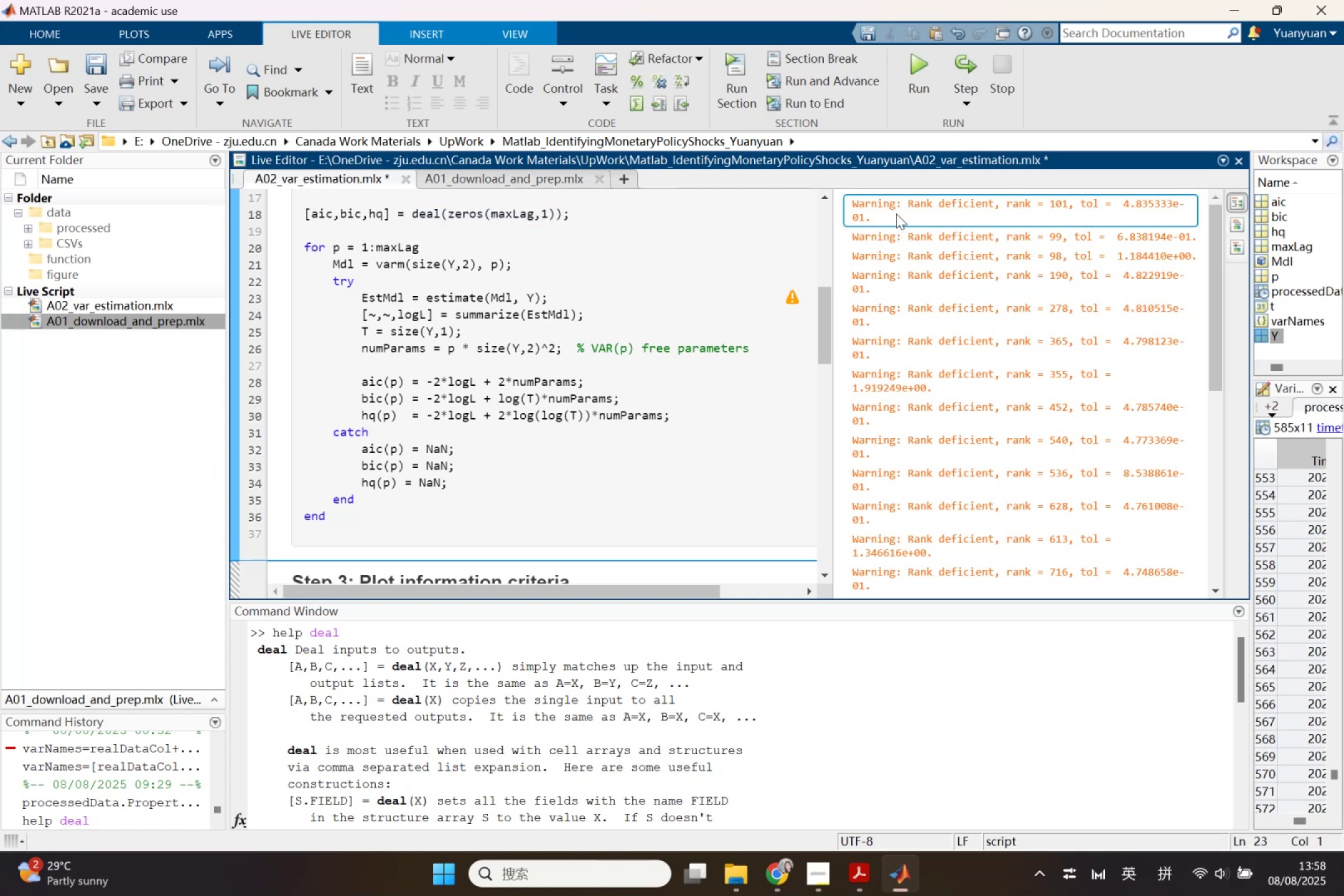 
key(Control+C)
 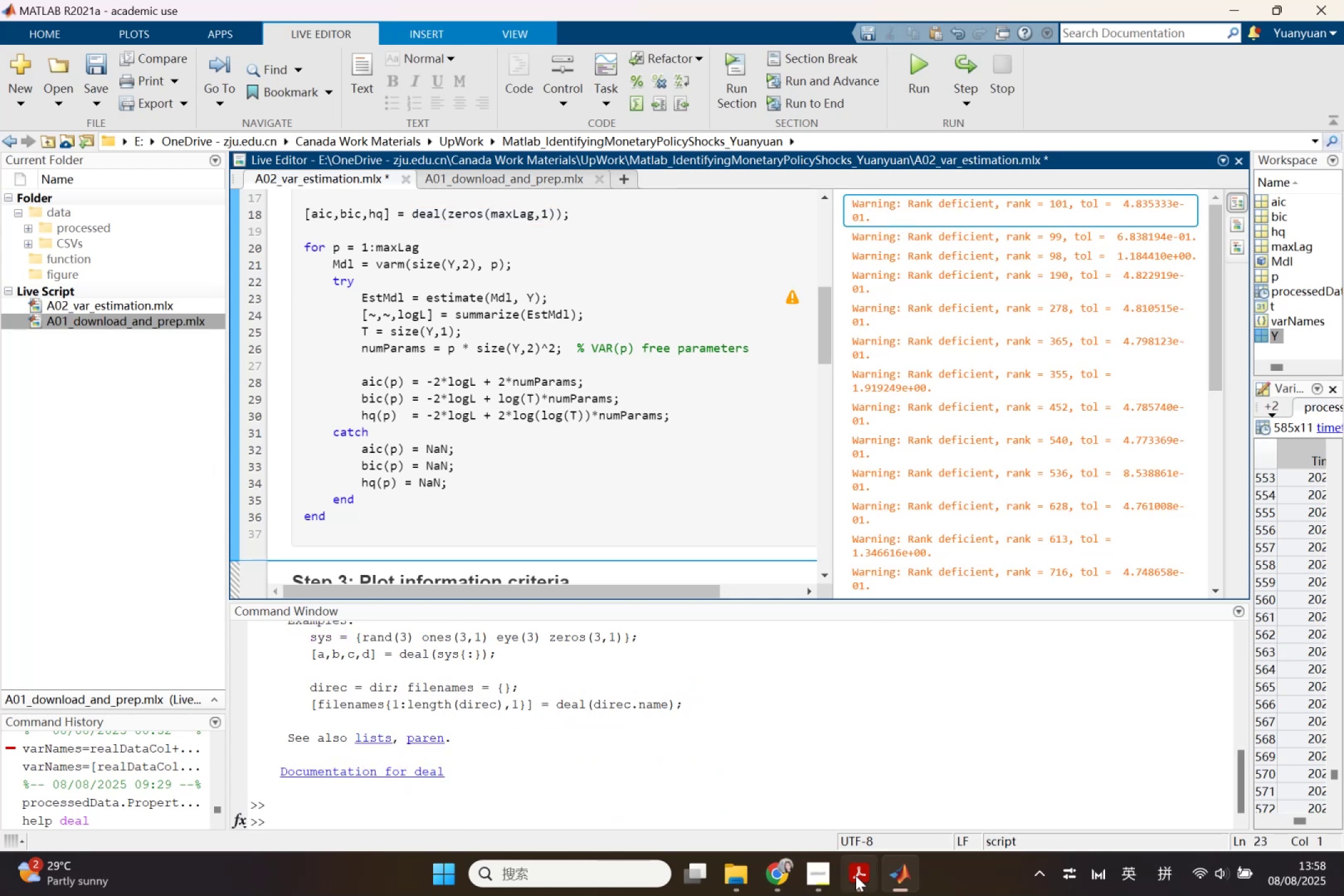 
left_click([792, 875])
 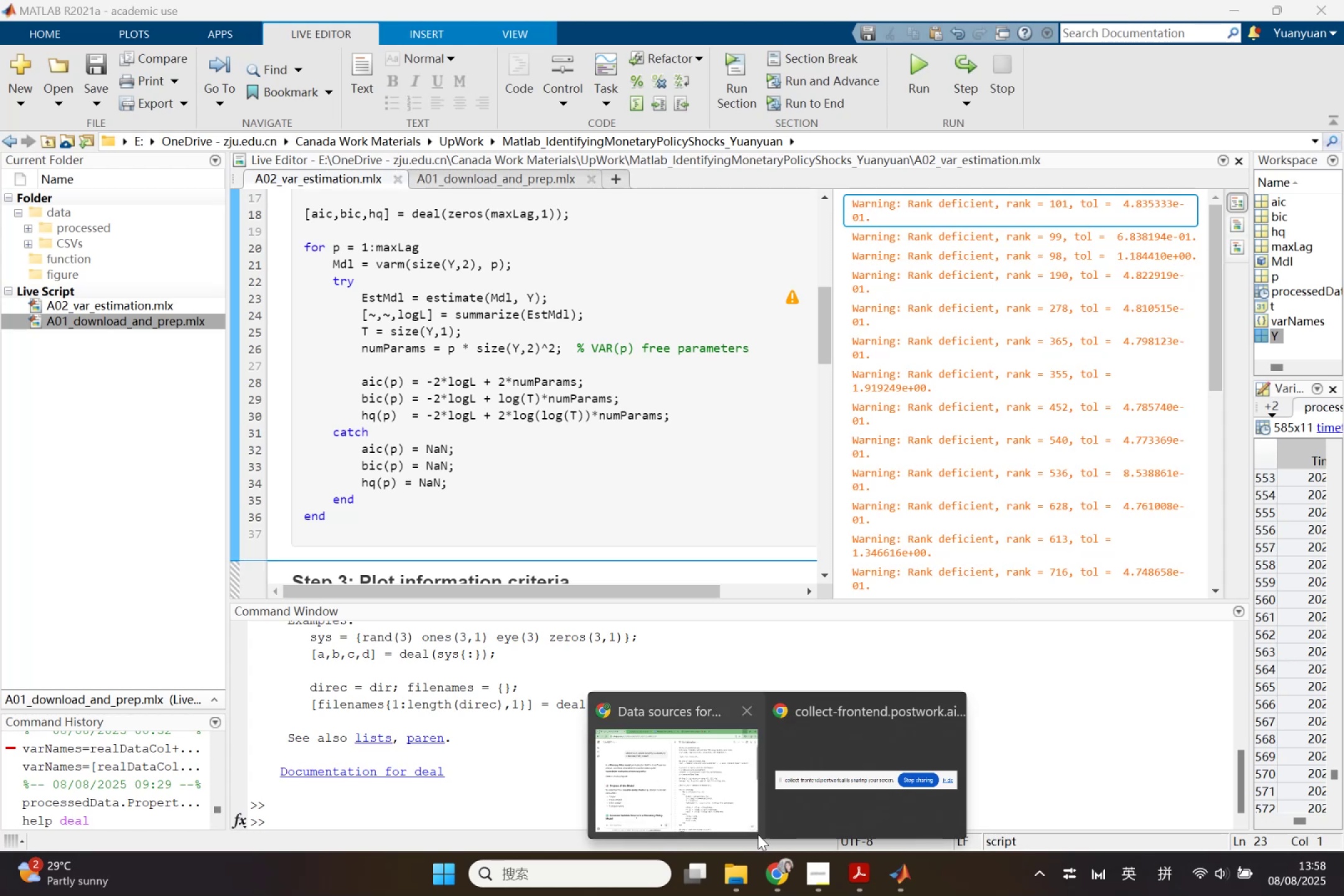 
left_click([749, 828])
 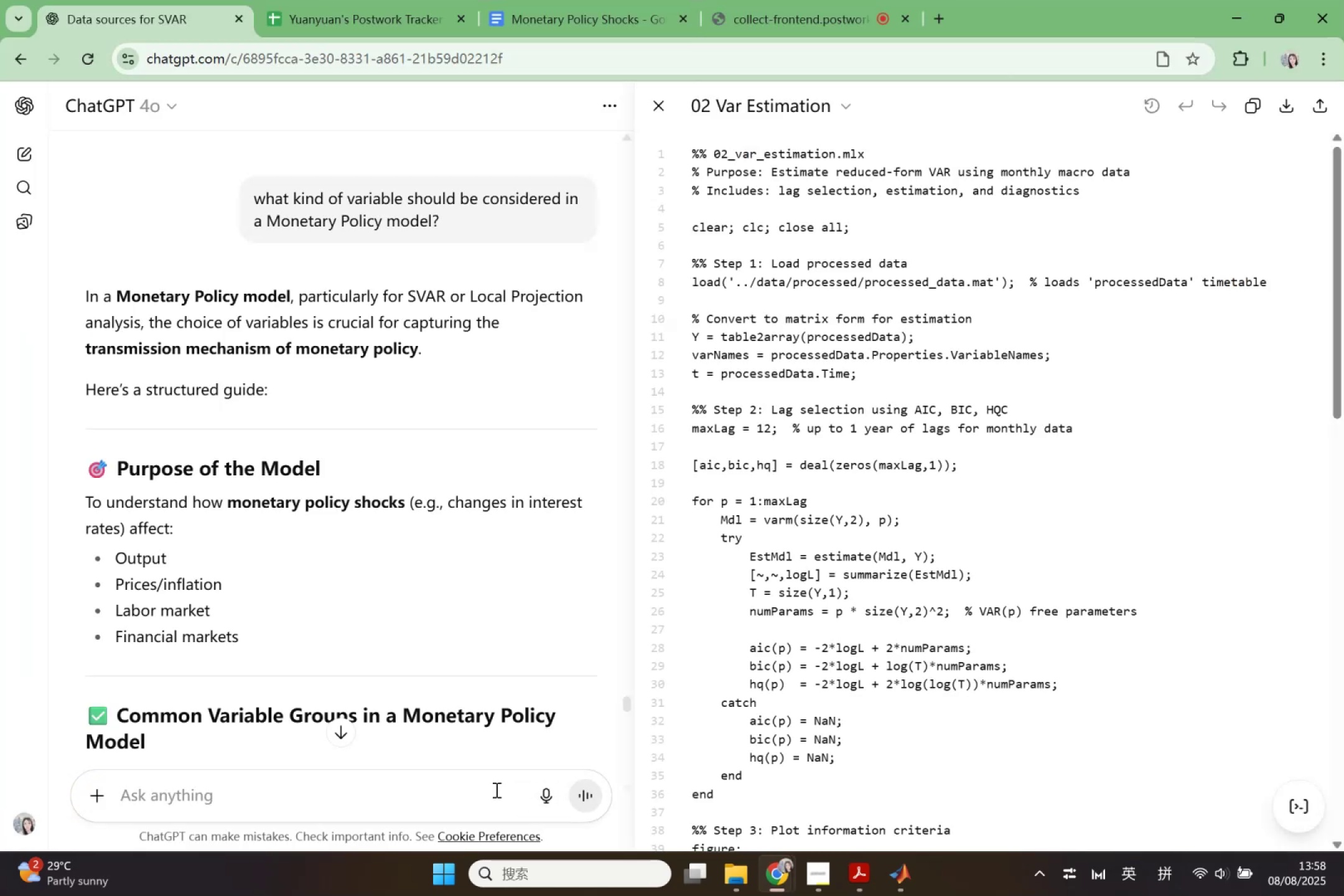 
left_click([470, 791])
 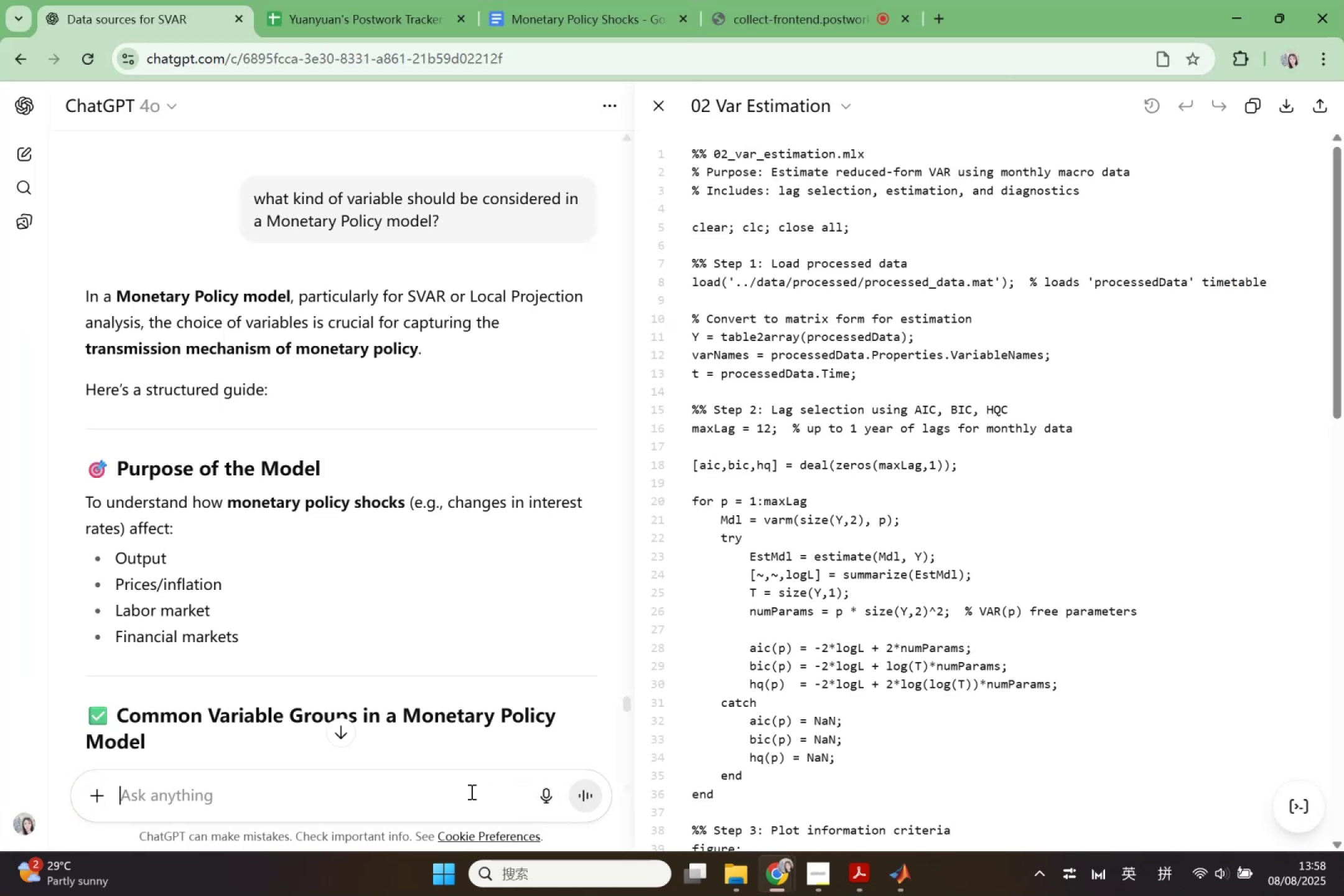 
key(Control+V)
 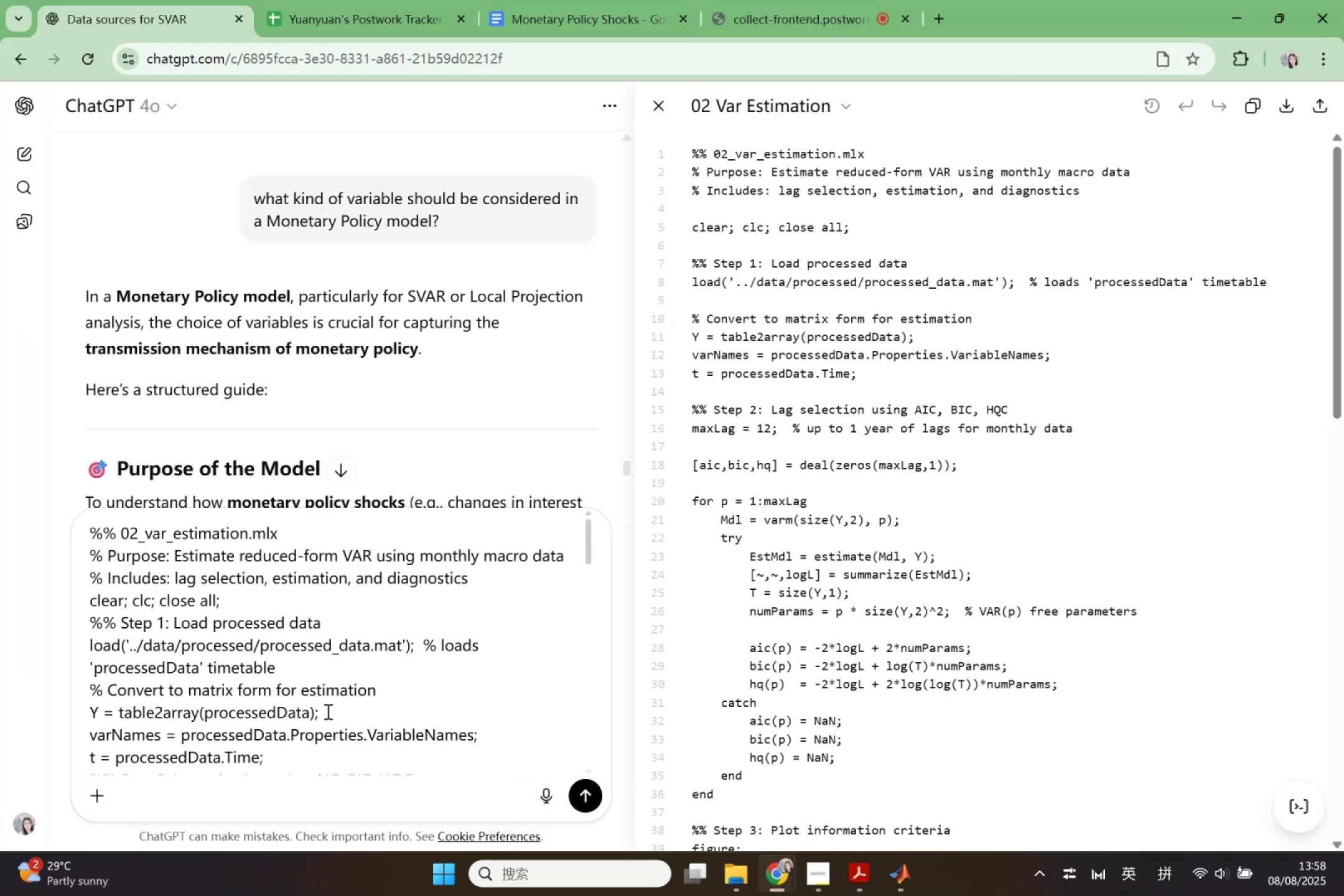 
key(Control+ControlLeft)
 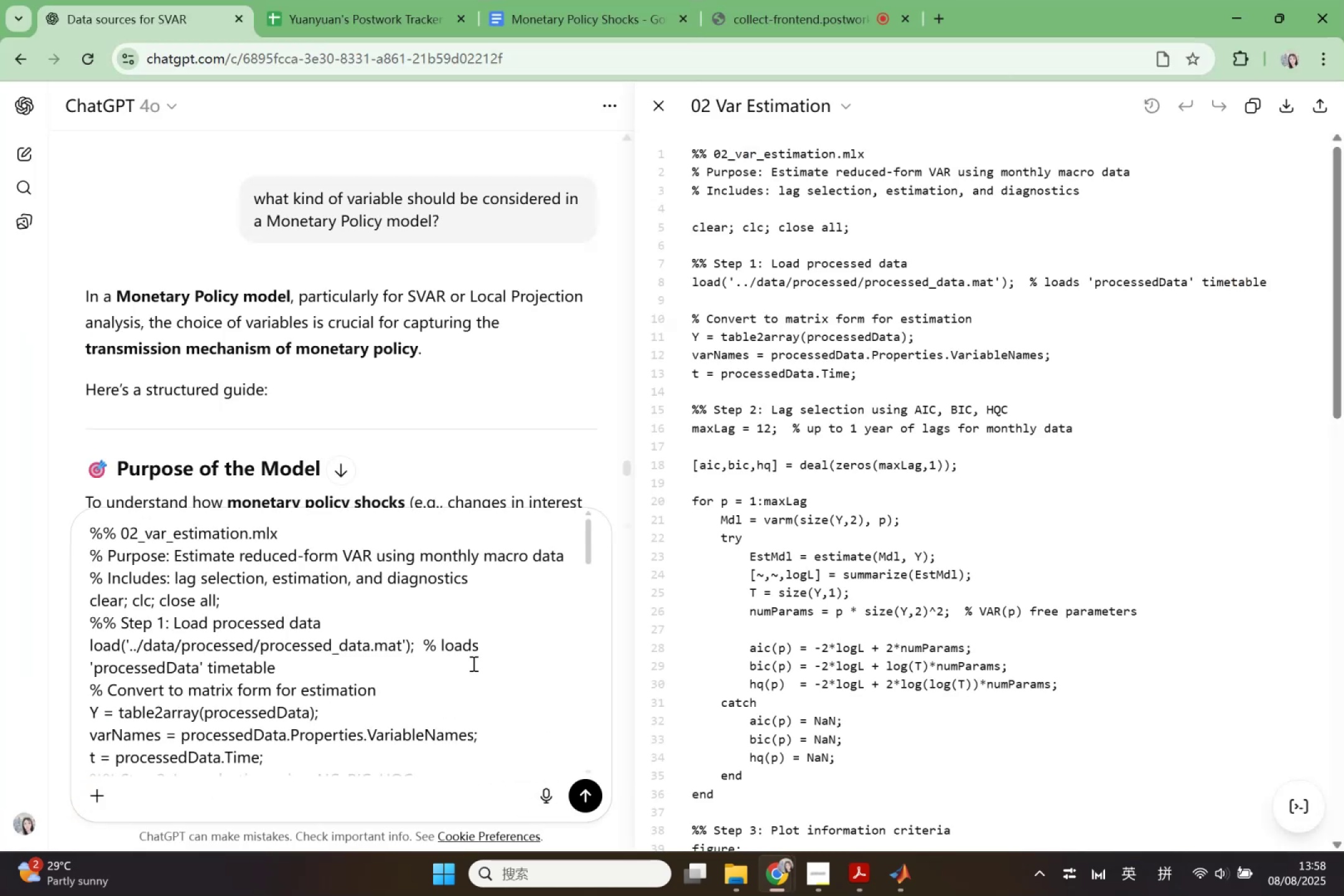 
key(Control+Z)
 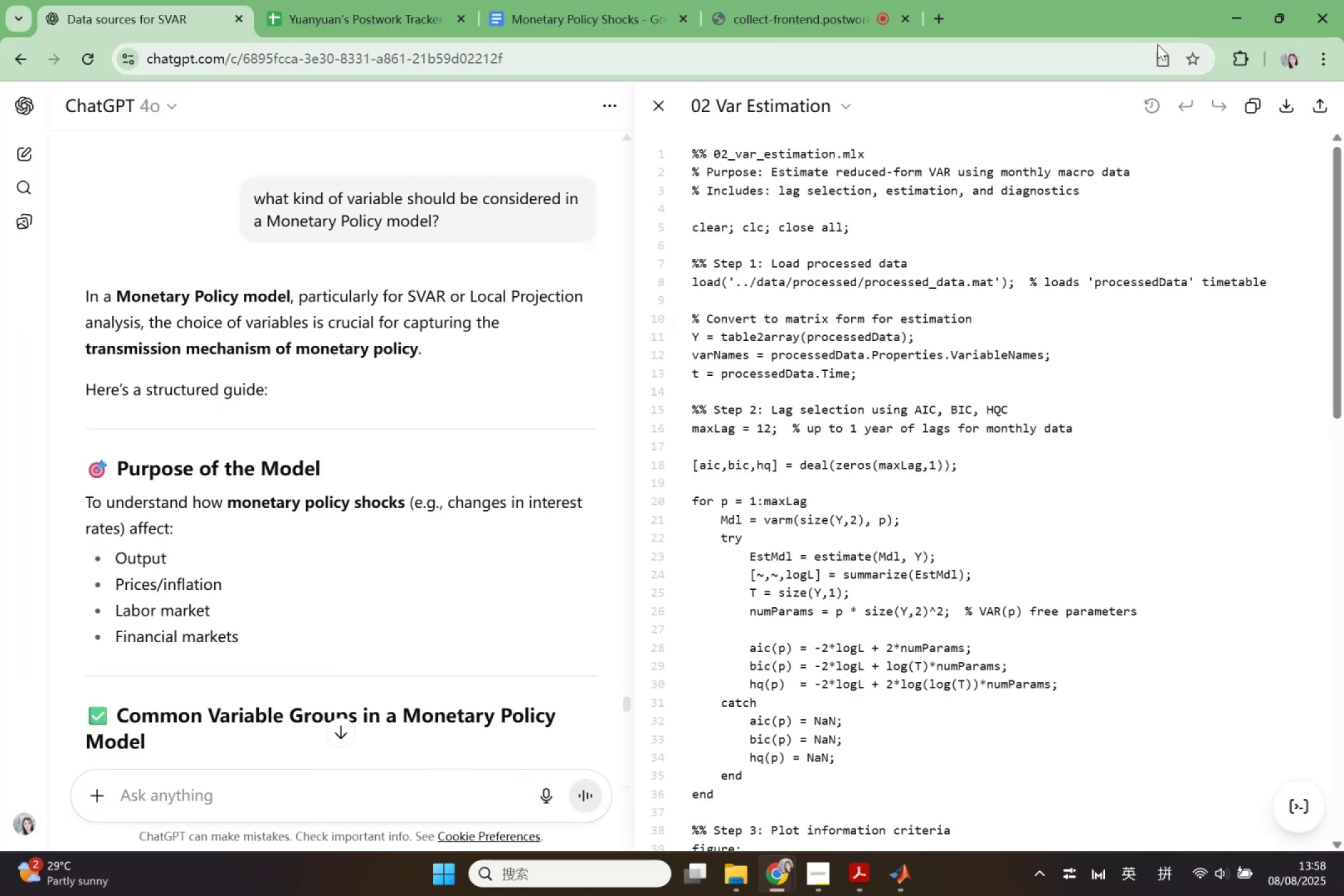 
left_click([1216, 12])
 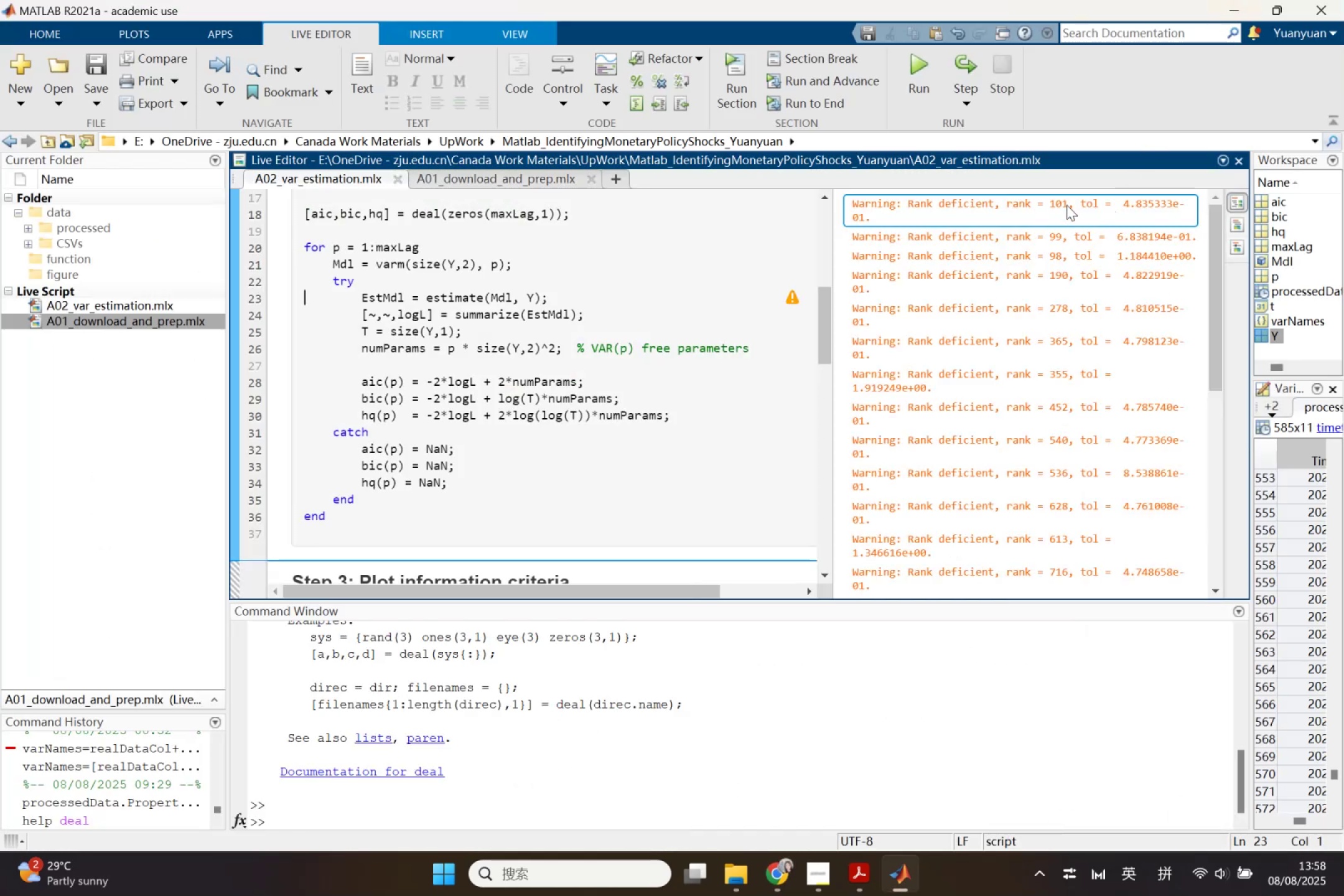 
right_click([1066, 205])
 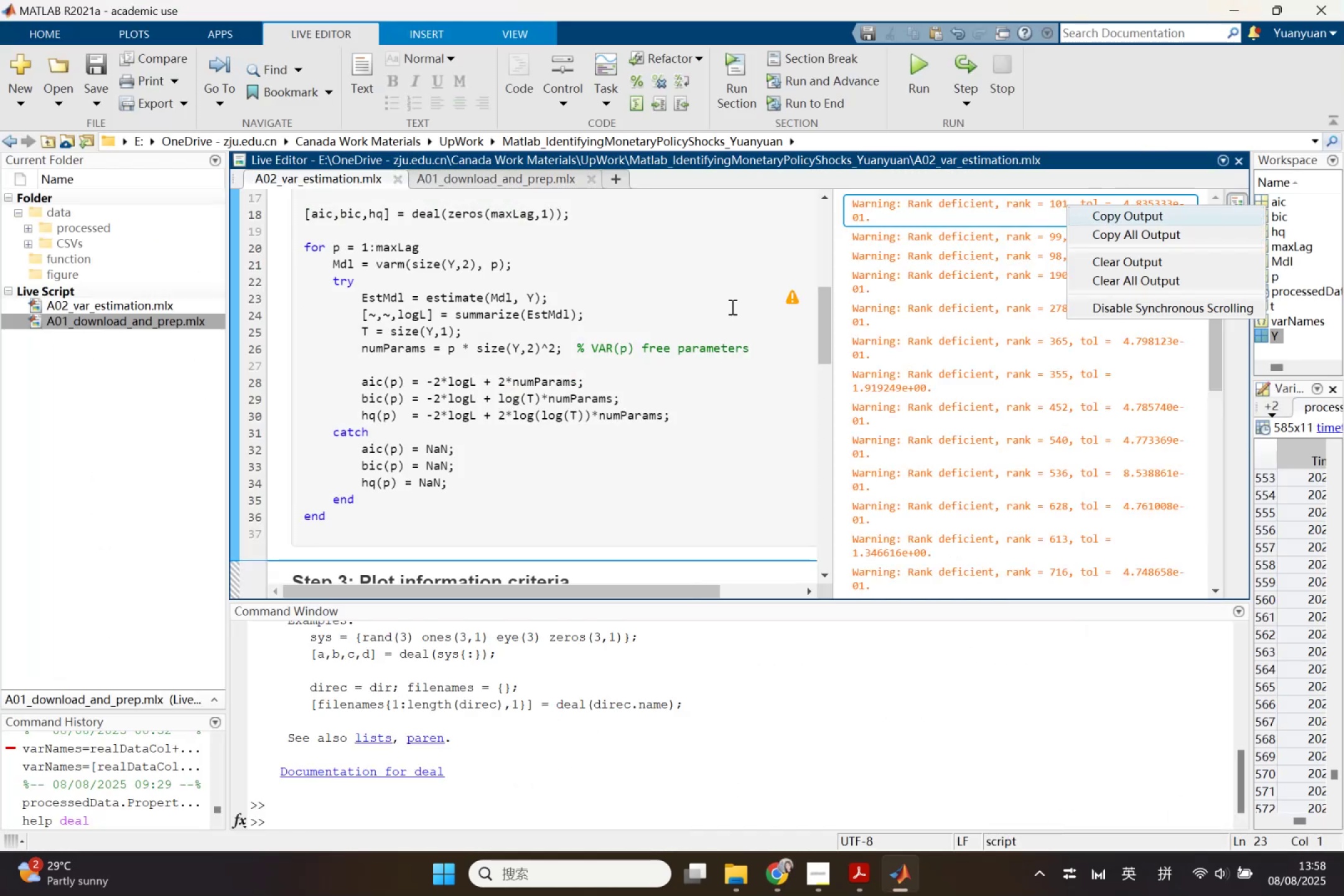 
left_click([574, 350])
 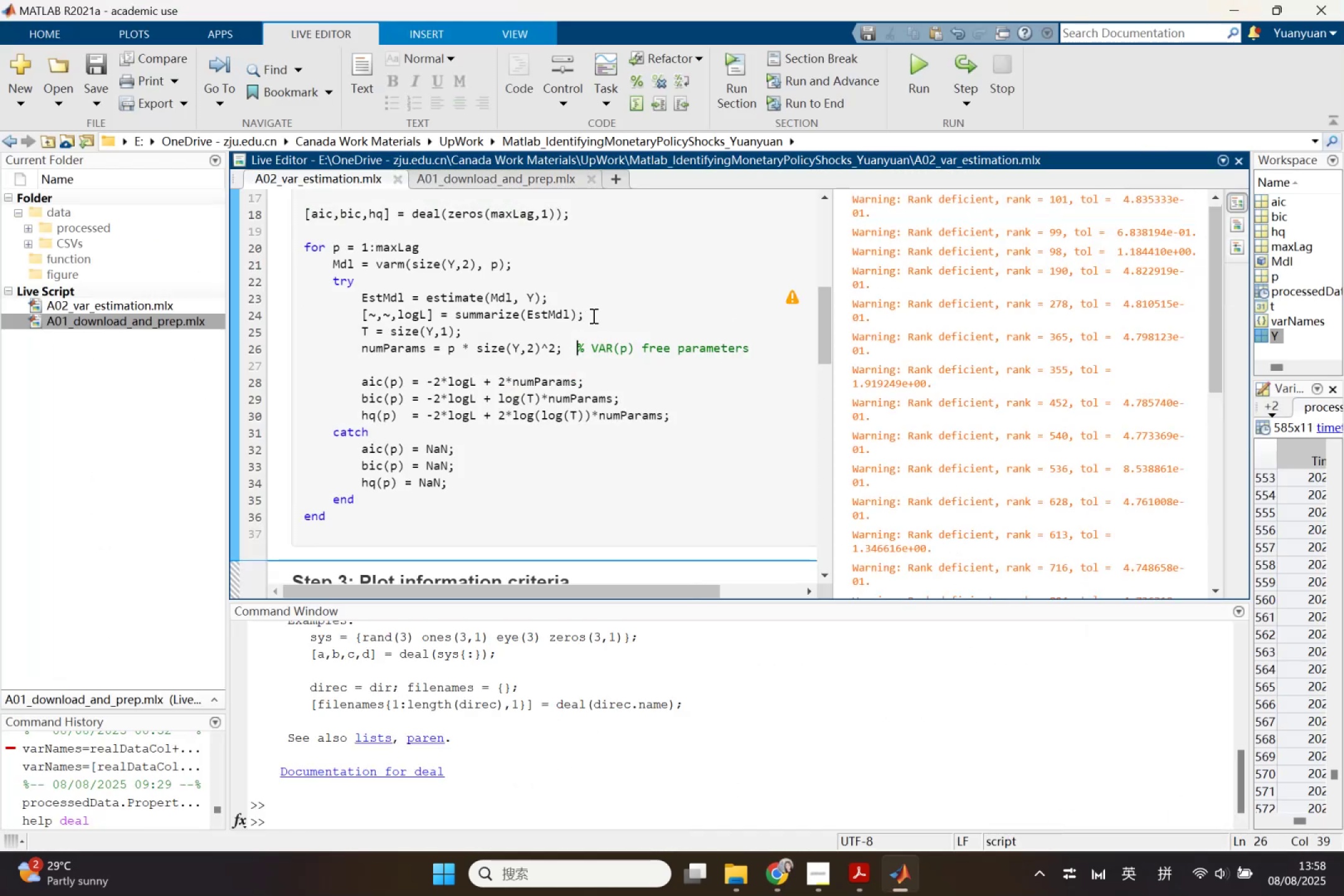 
left_click([592, 315])
 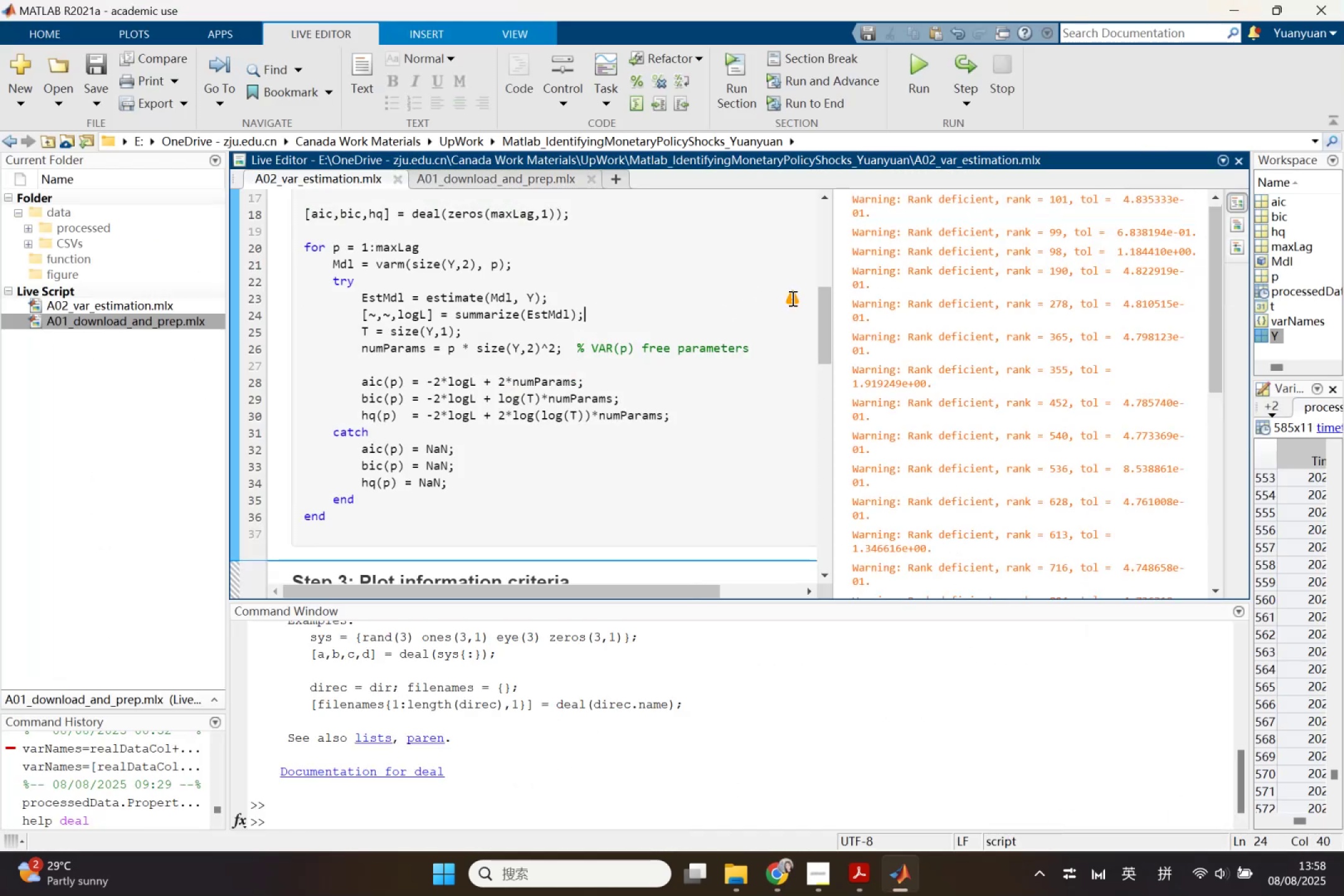 
left_click([791, 300])
 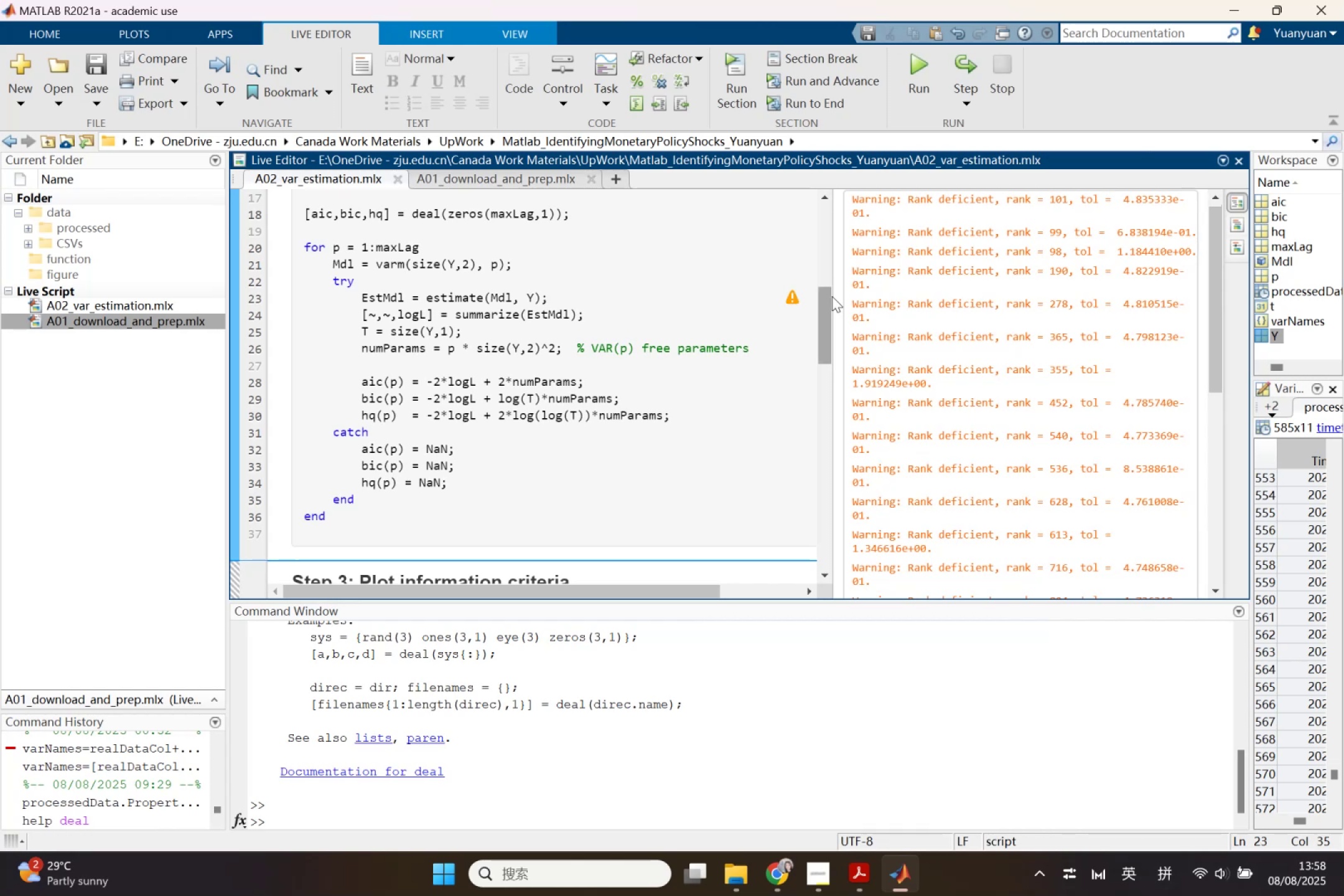 
scroll: coordinate [880, 363], scroll_direction: up, amount: 3.0
 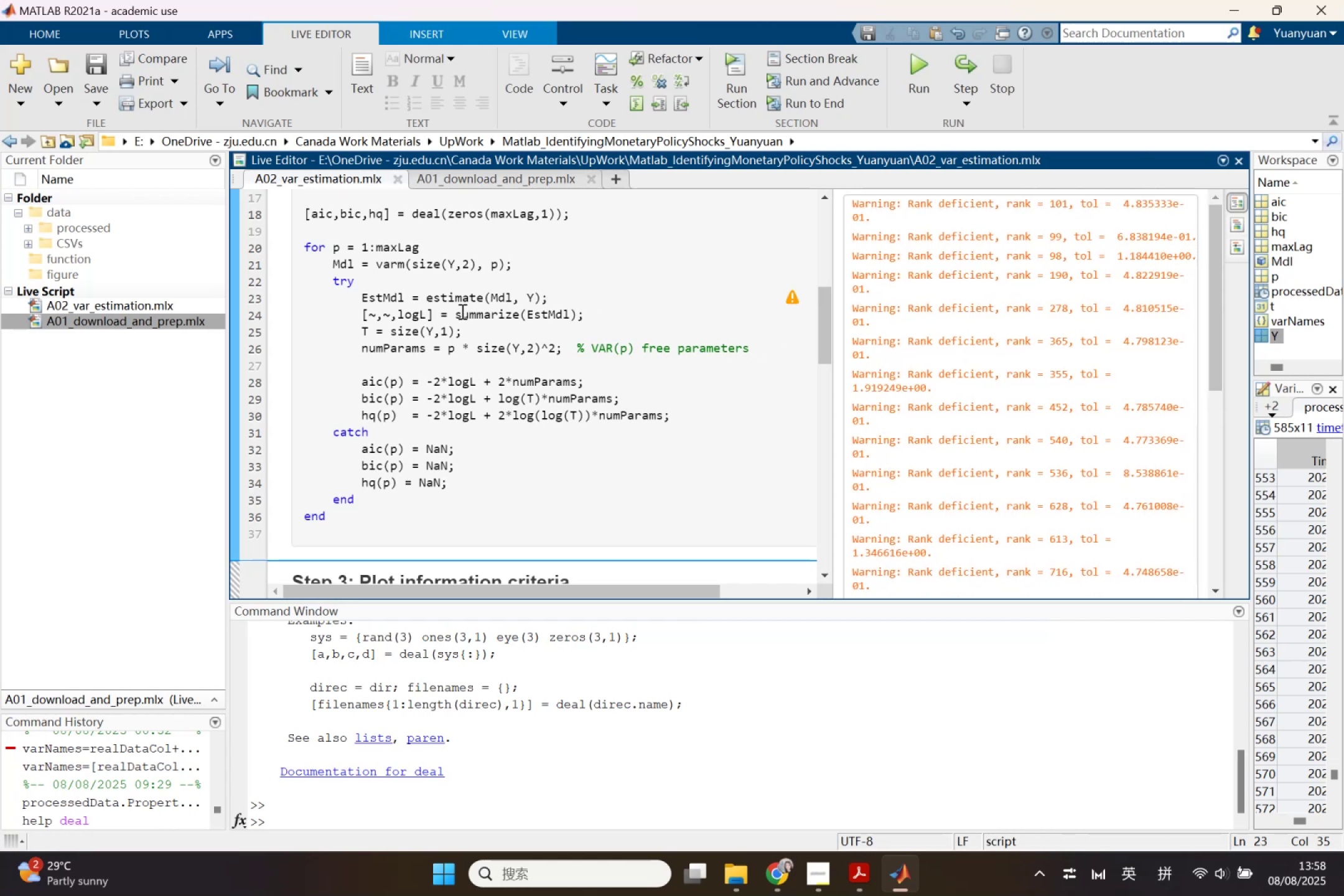 
left_click([447, 309])
 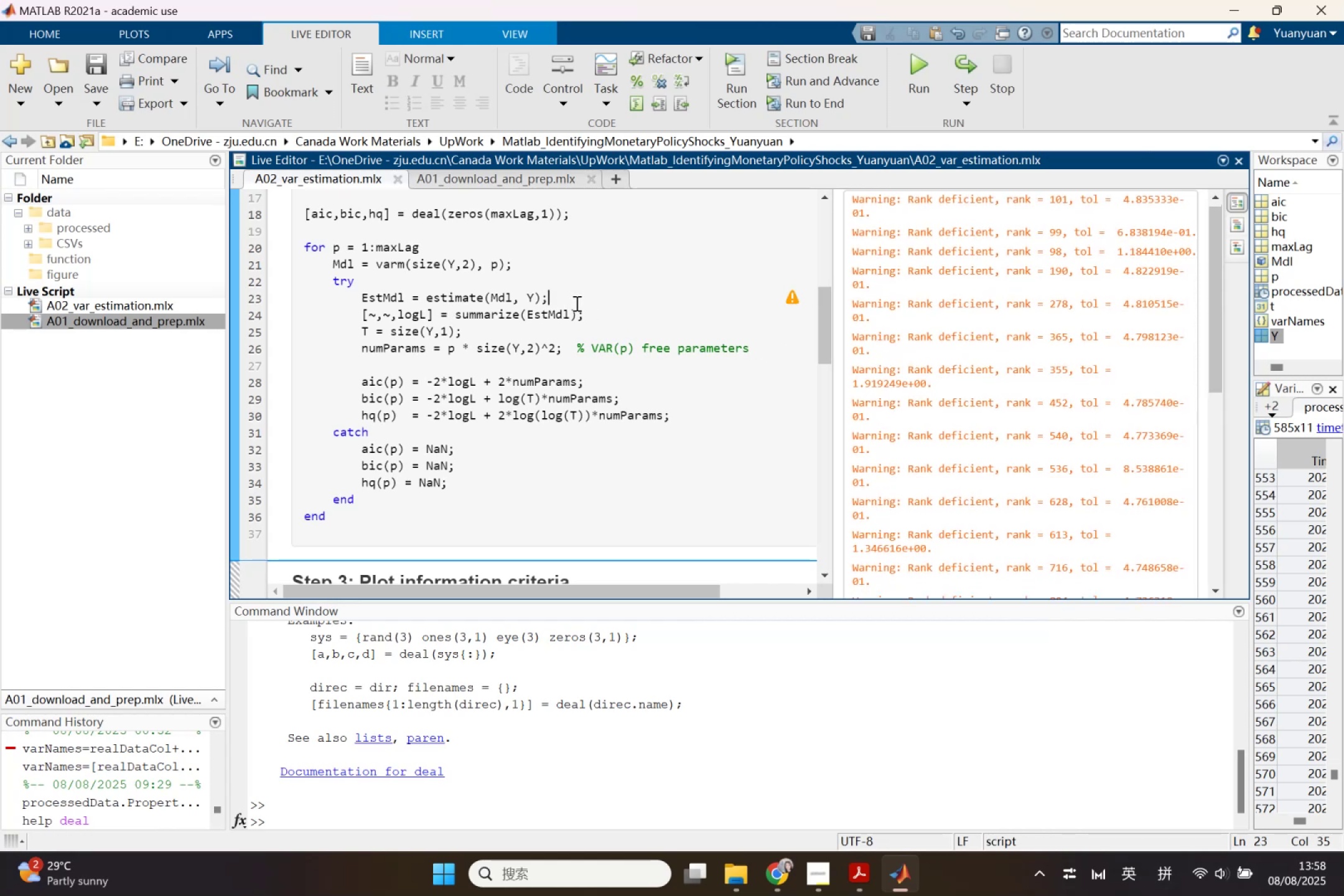 
key(Enter)
 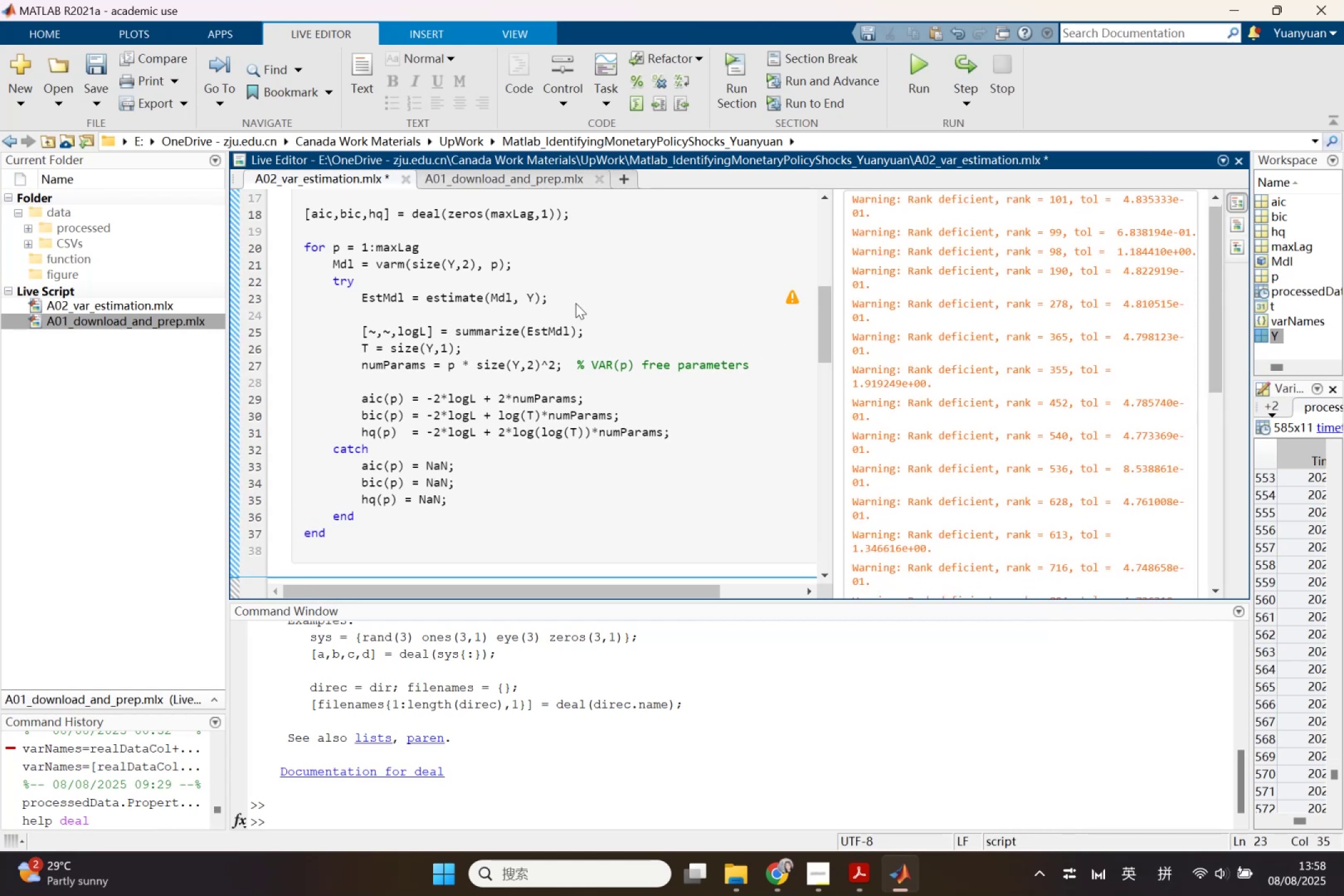 
key(Control+Z)
 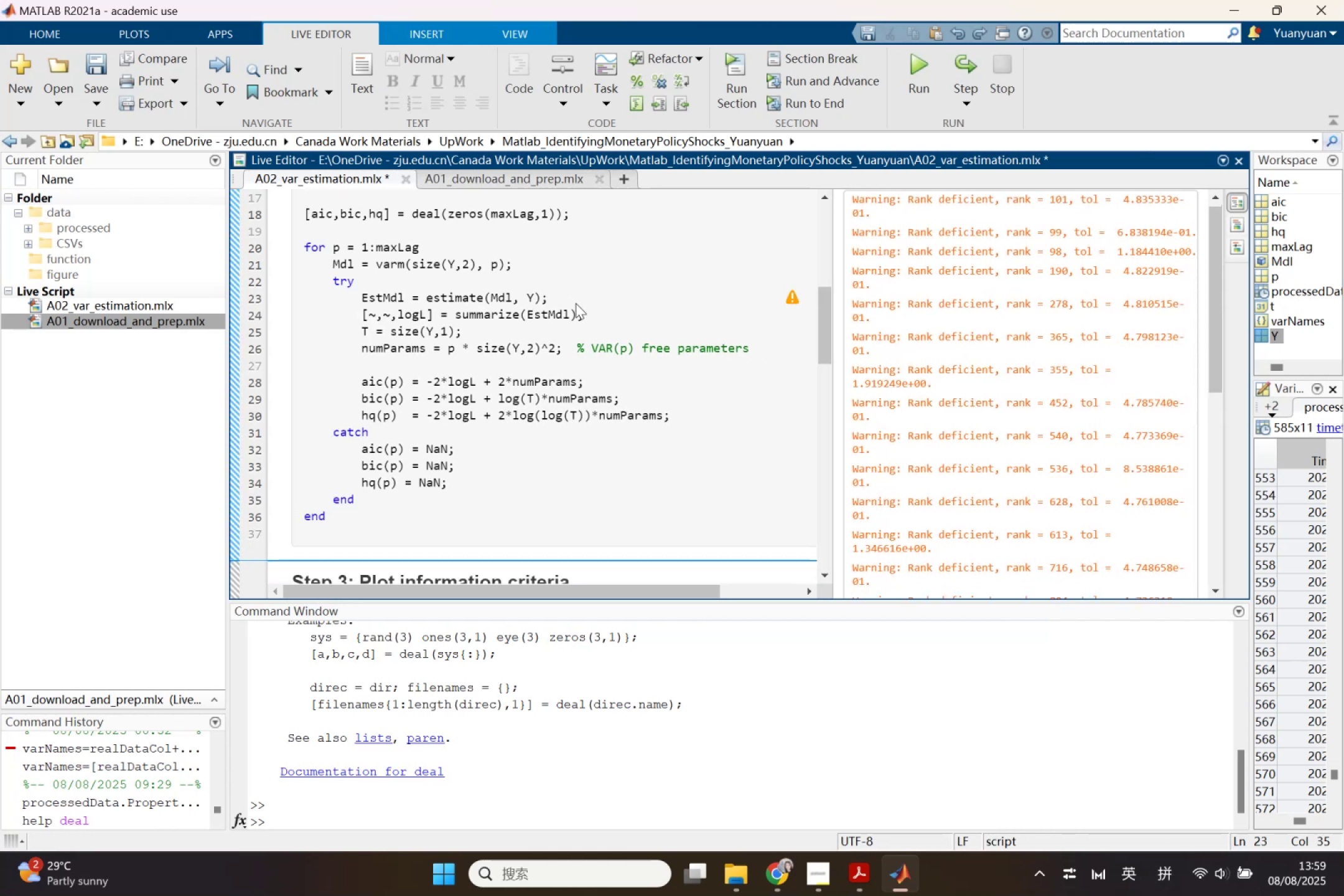 
key(ArrowUp)
 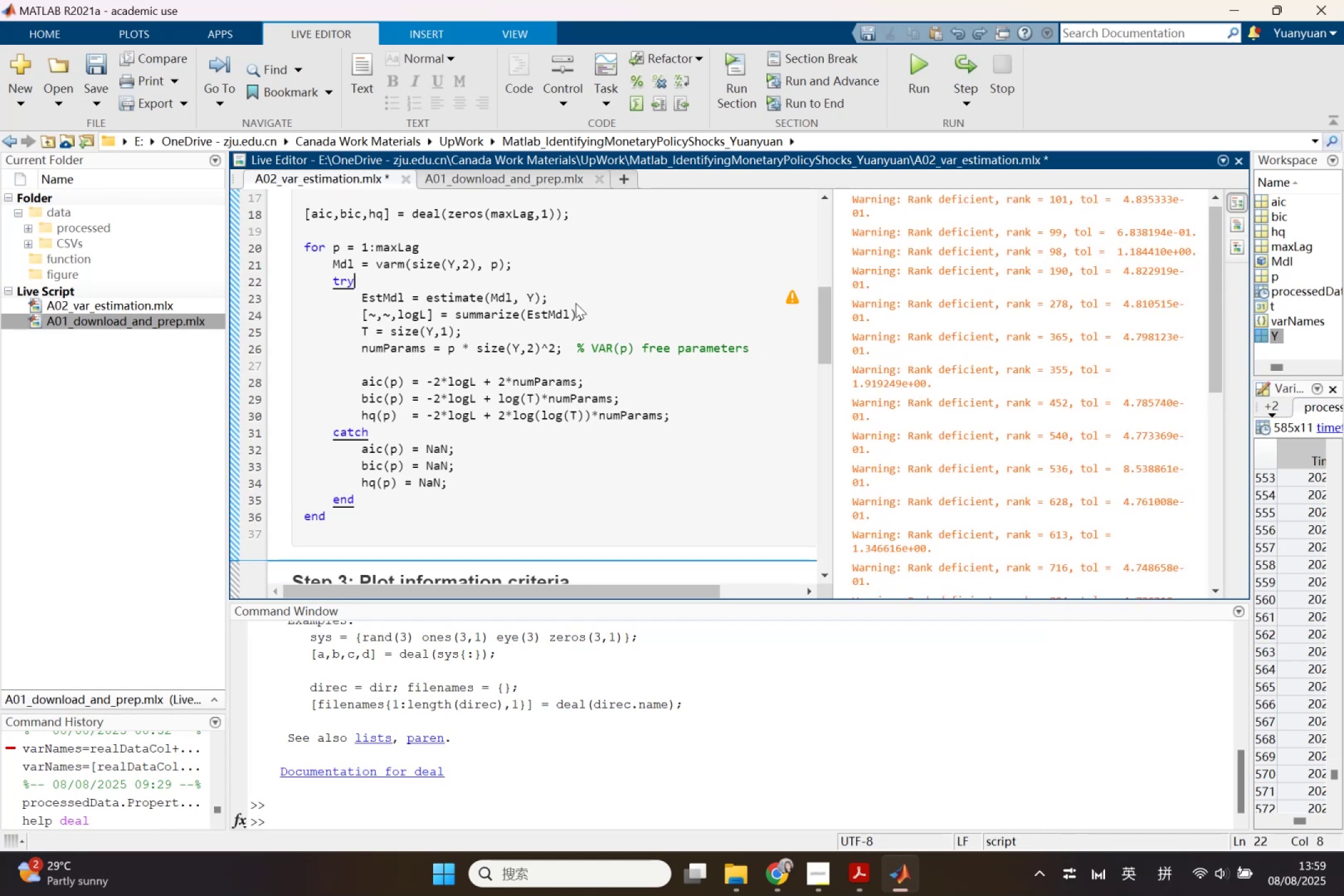 
key(Enter)
 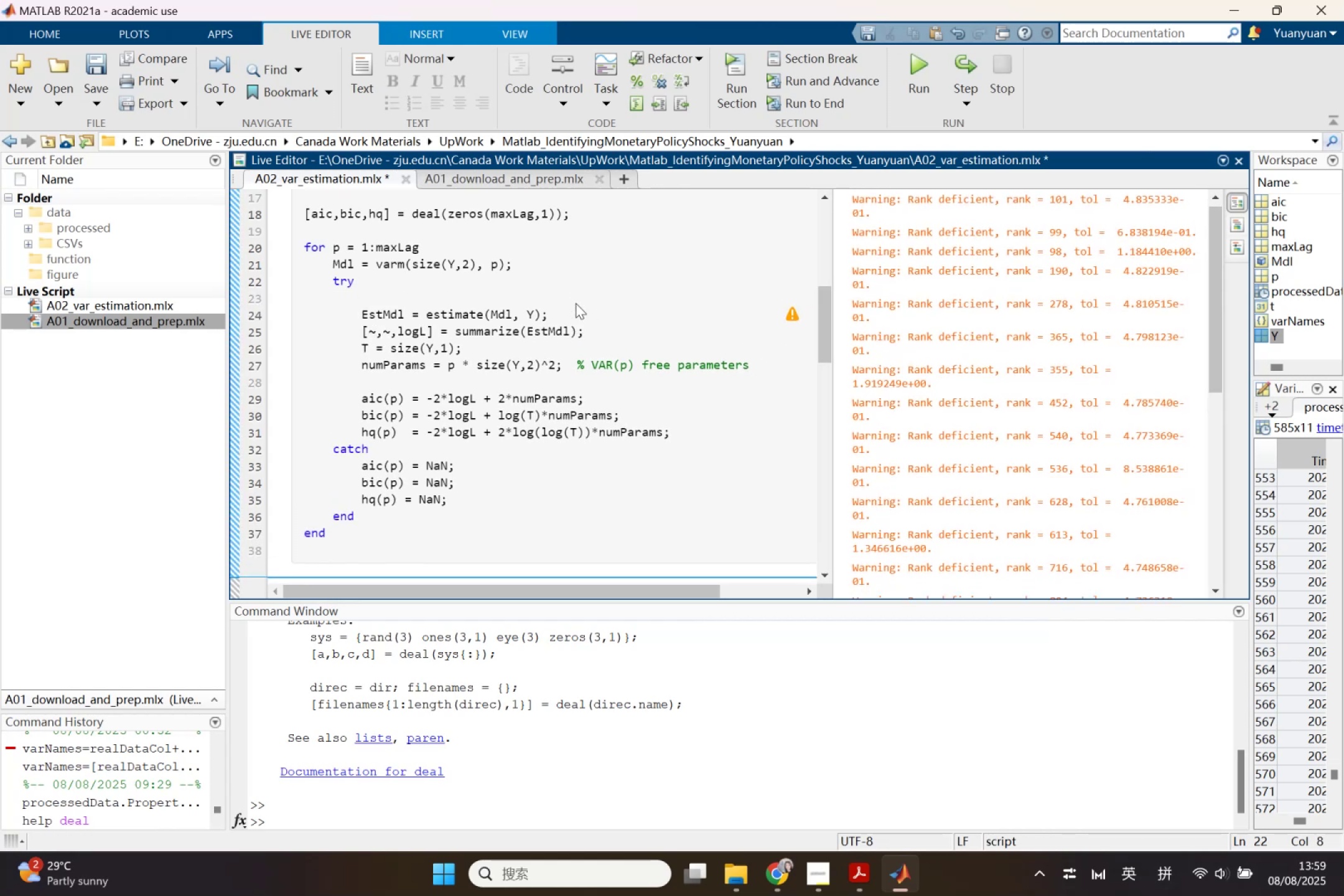 
key(Control+Z)
 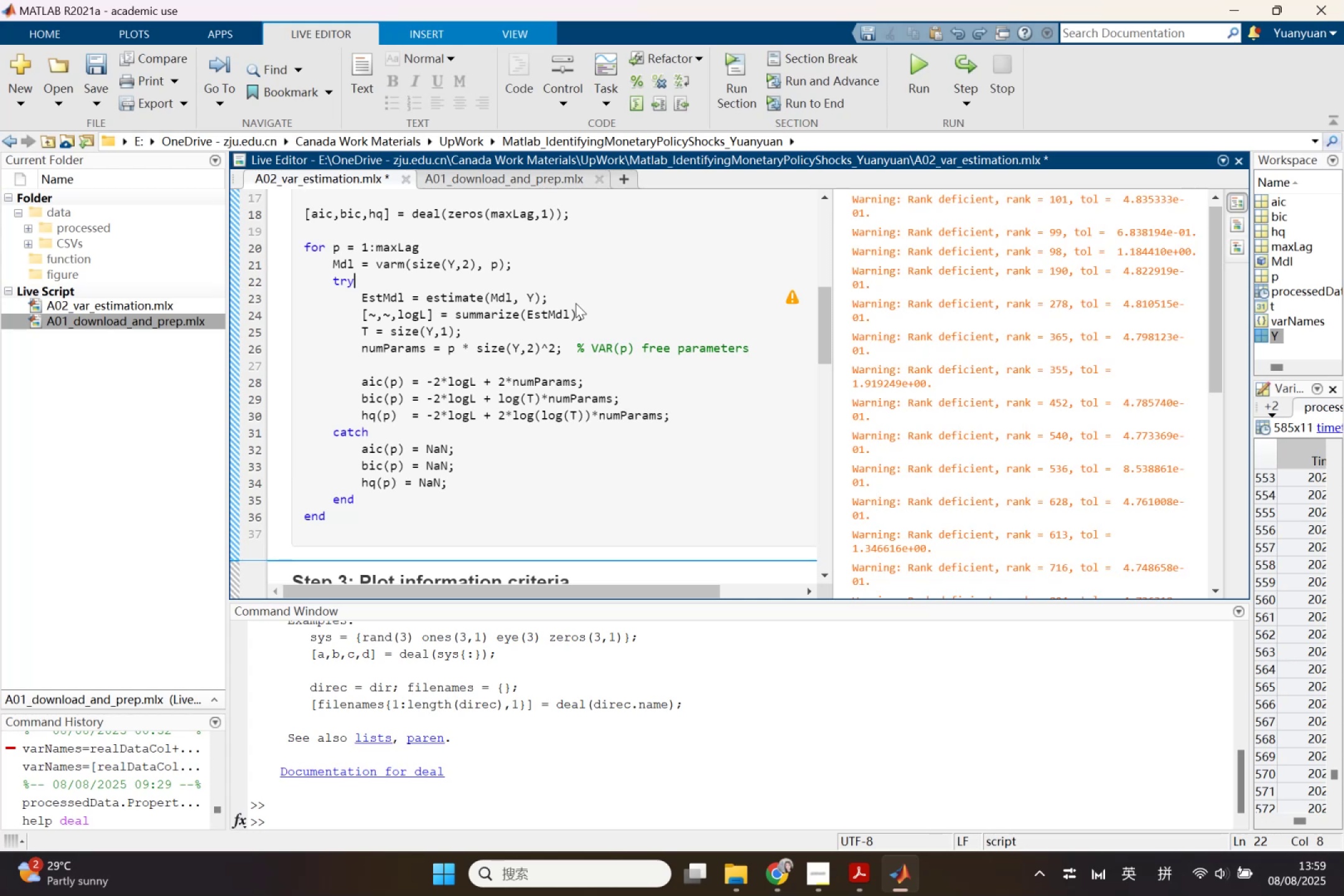 
left_click_drag(start_coordinate=[559, 290], to_coordinate=[367, 294])
 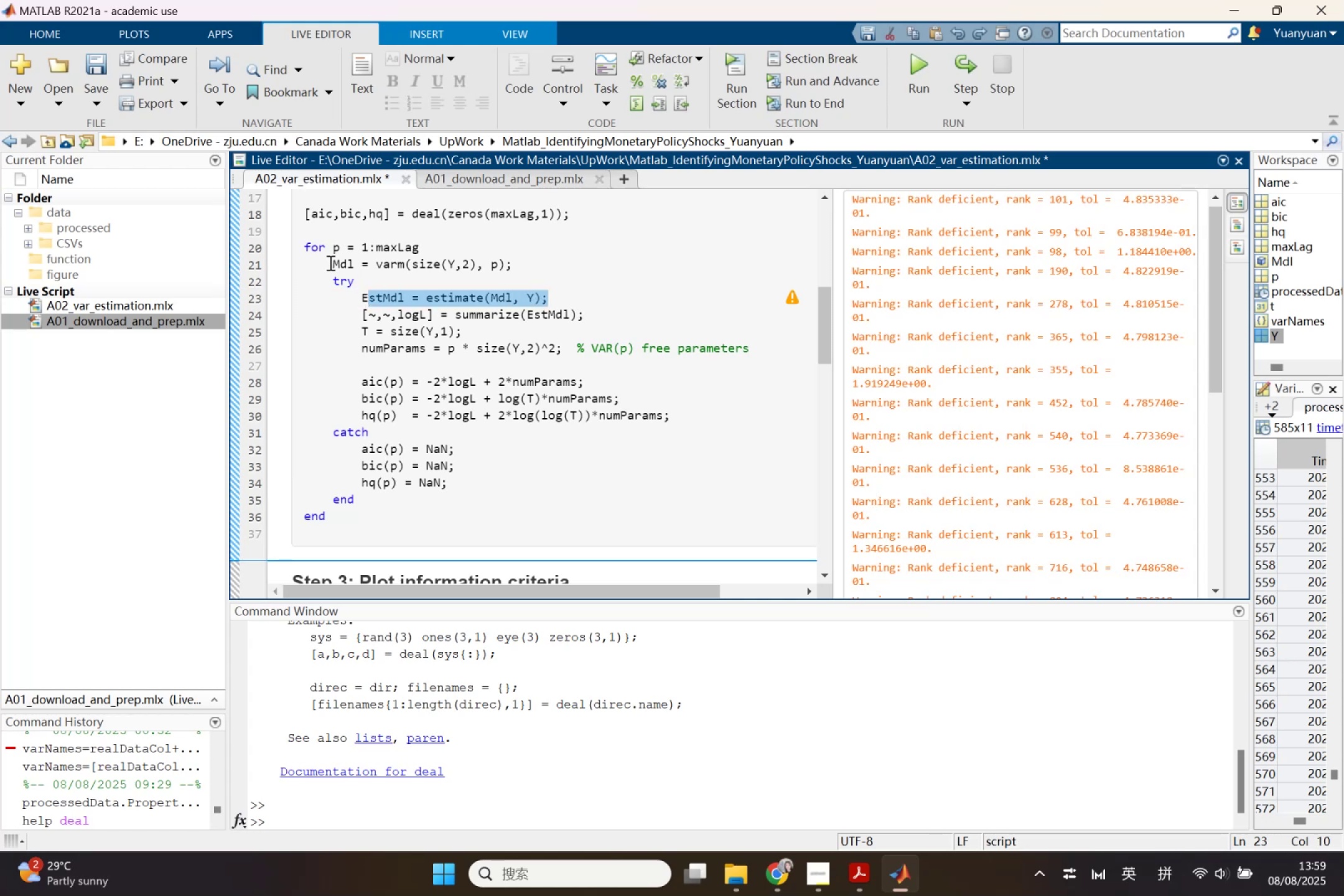 
hold_key(key=ControlLeft, duration=0.66)
 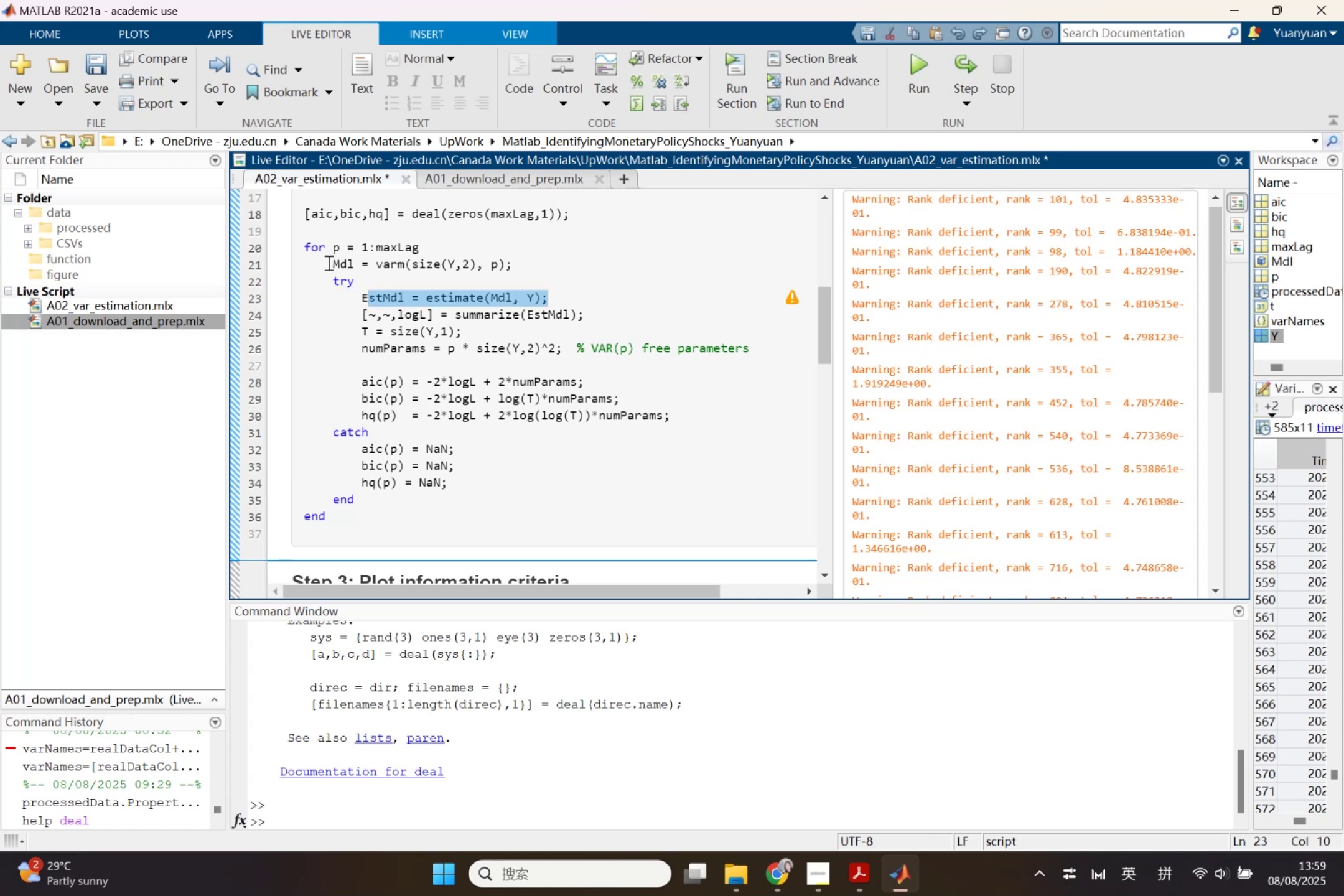 
left_click_drag(start_coordinate=[329, 263], to_coordinate=[551, 299])
 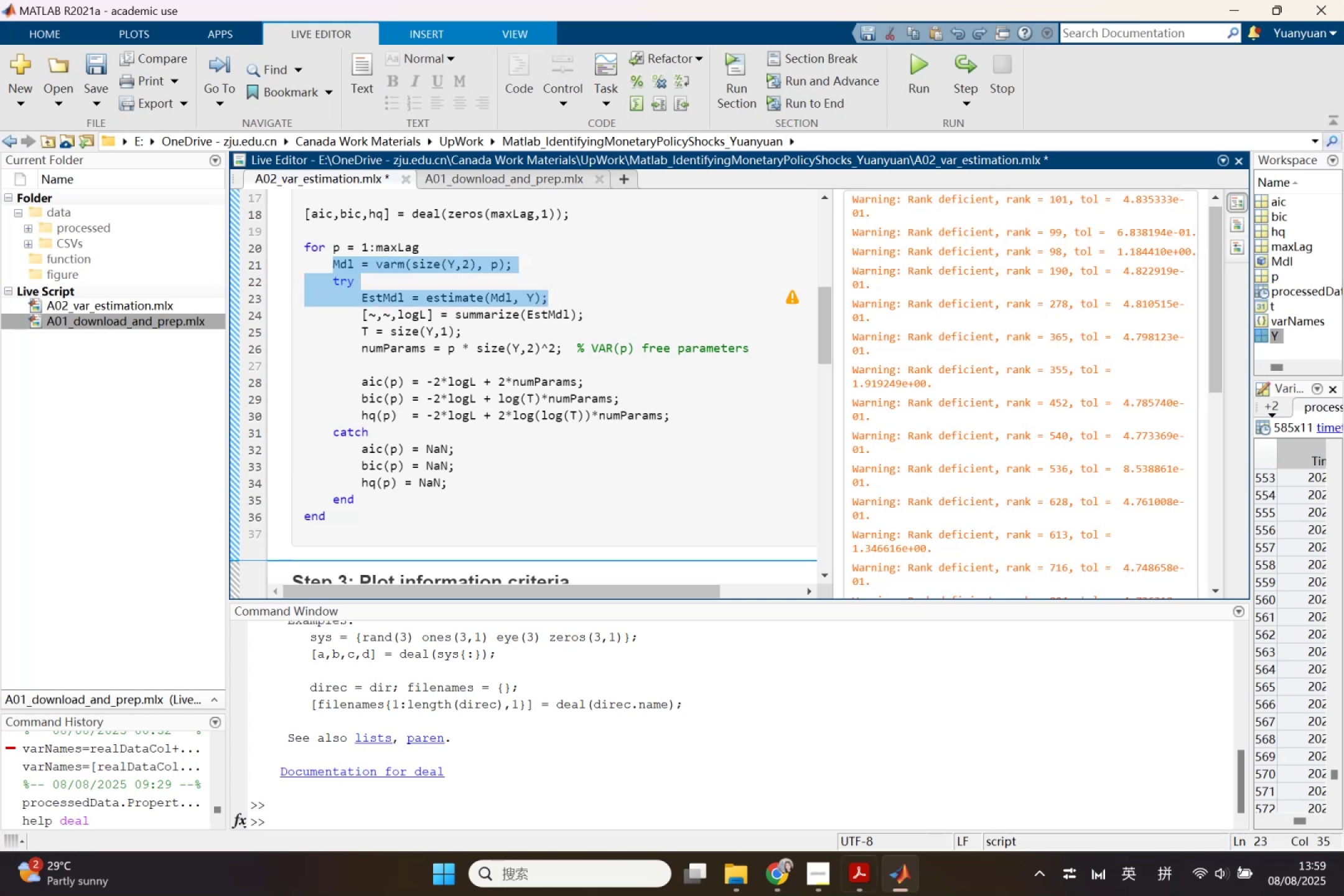 
key(Control+ControlLeft)
 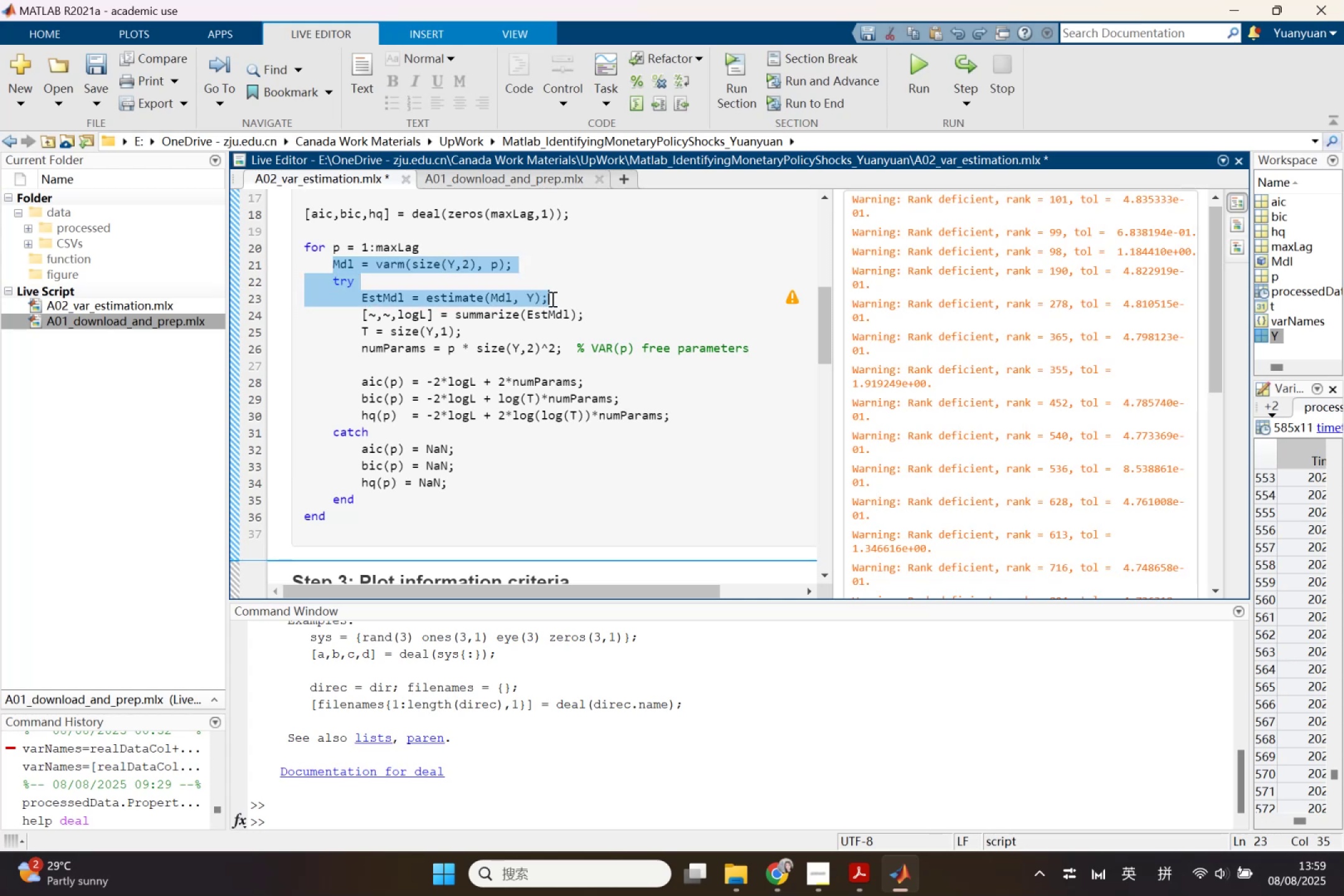 
key(Control+C)
 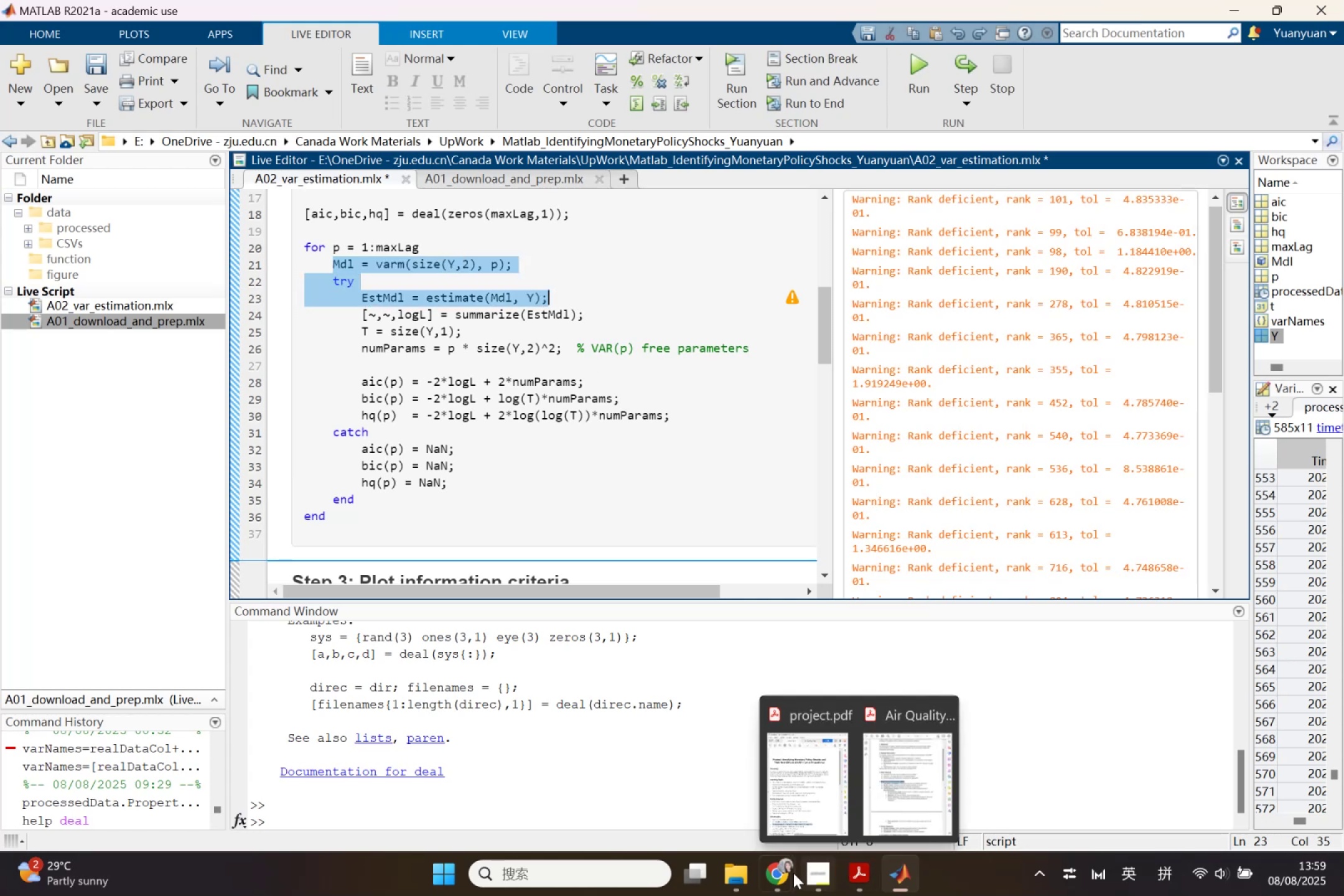 
left_click([785, 872])
 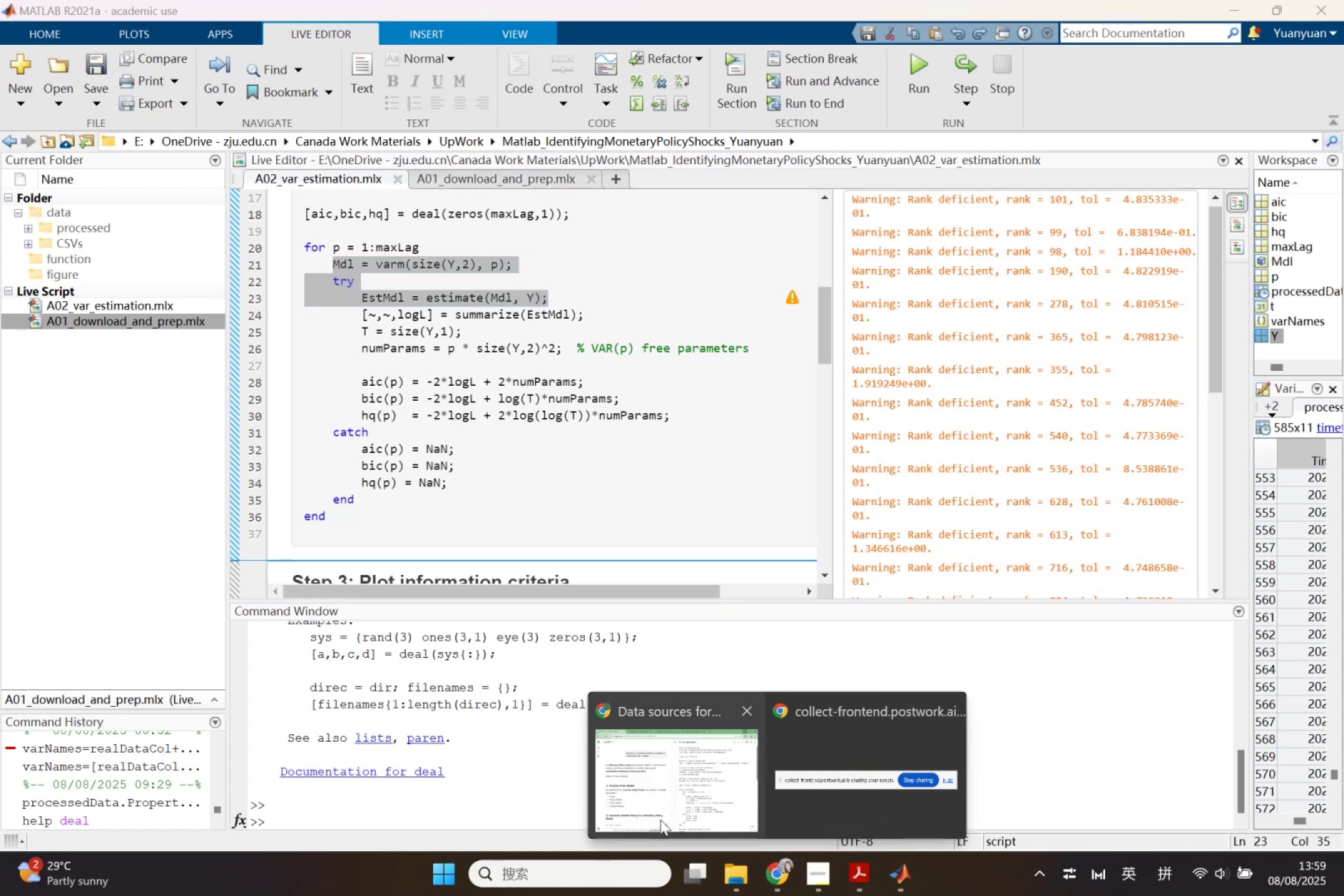 
left_click([673, 819])
 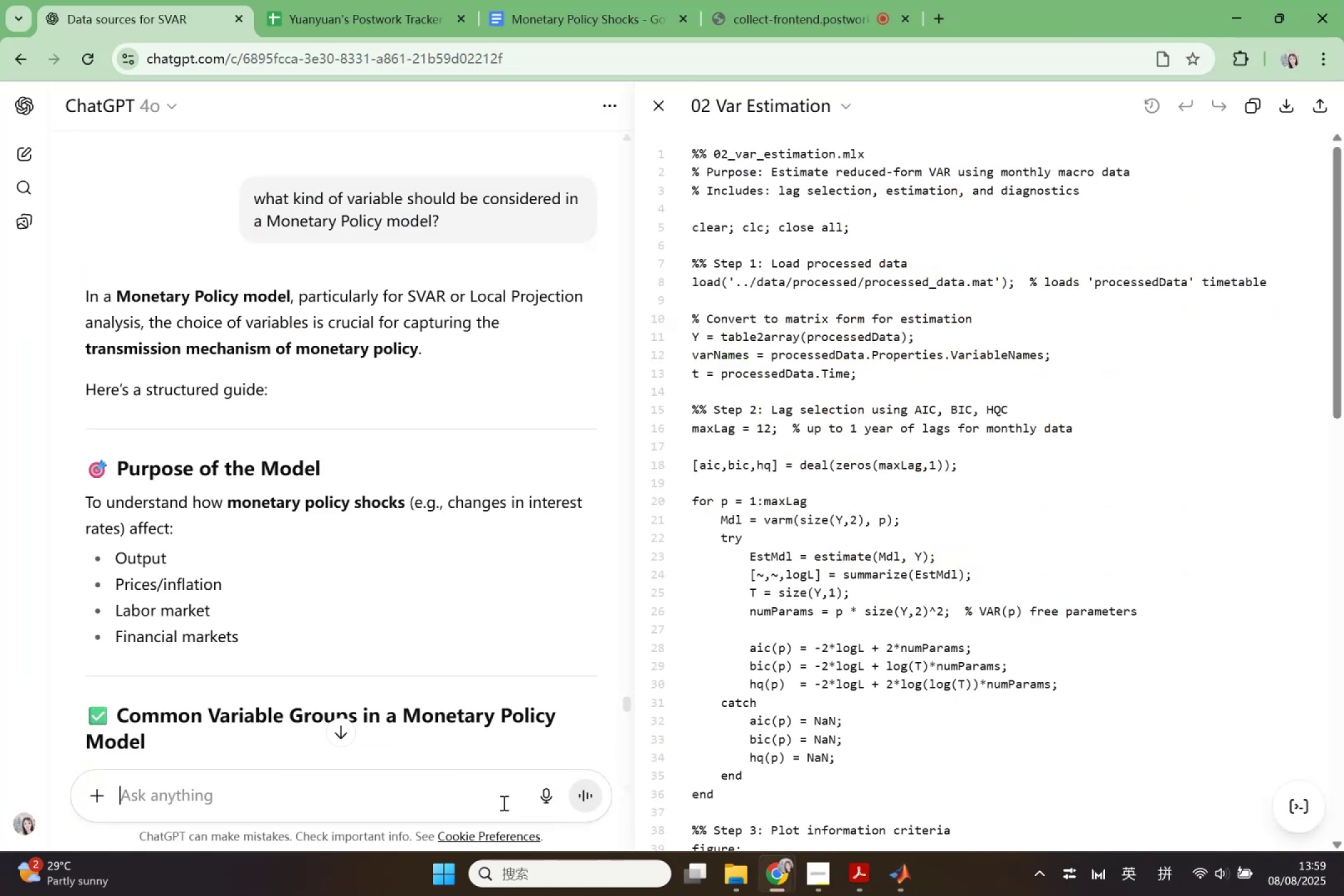 
left_click([490, 795])
 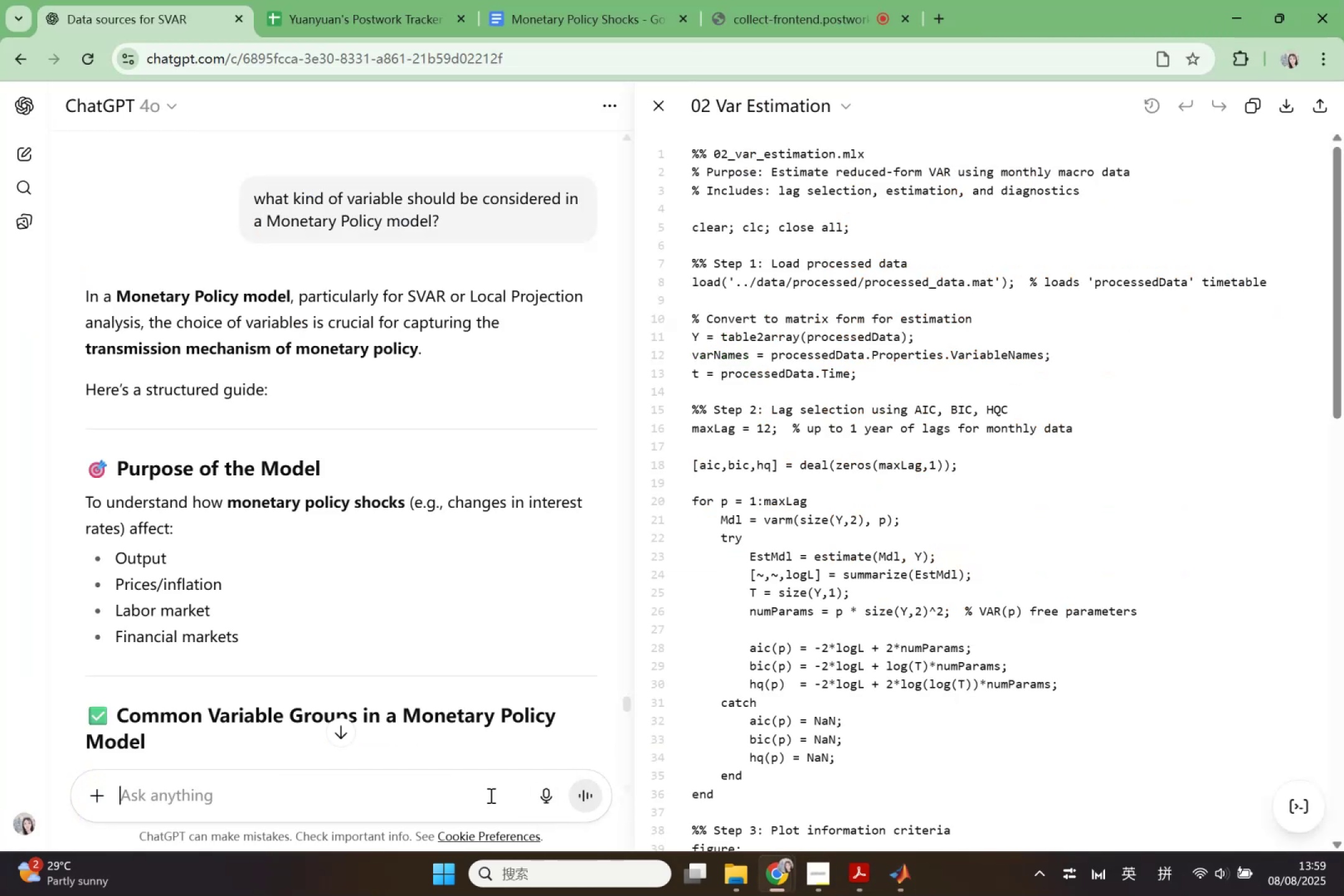 
key(Control+V)
 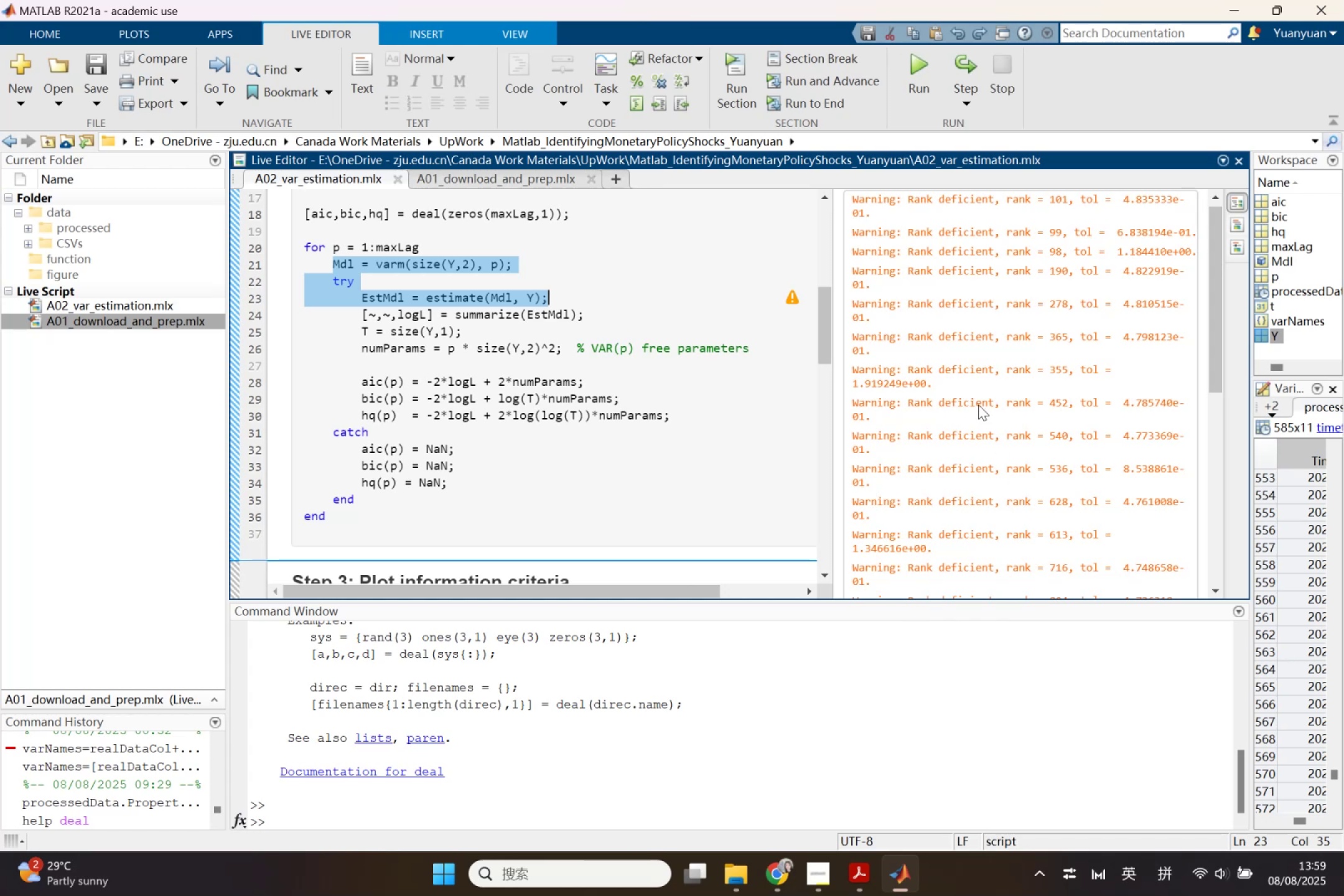 
left_click([930, 203])
 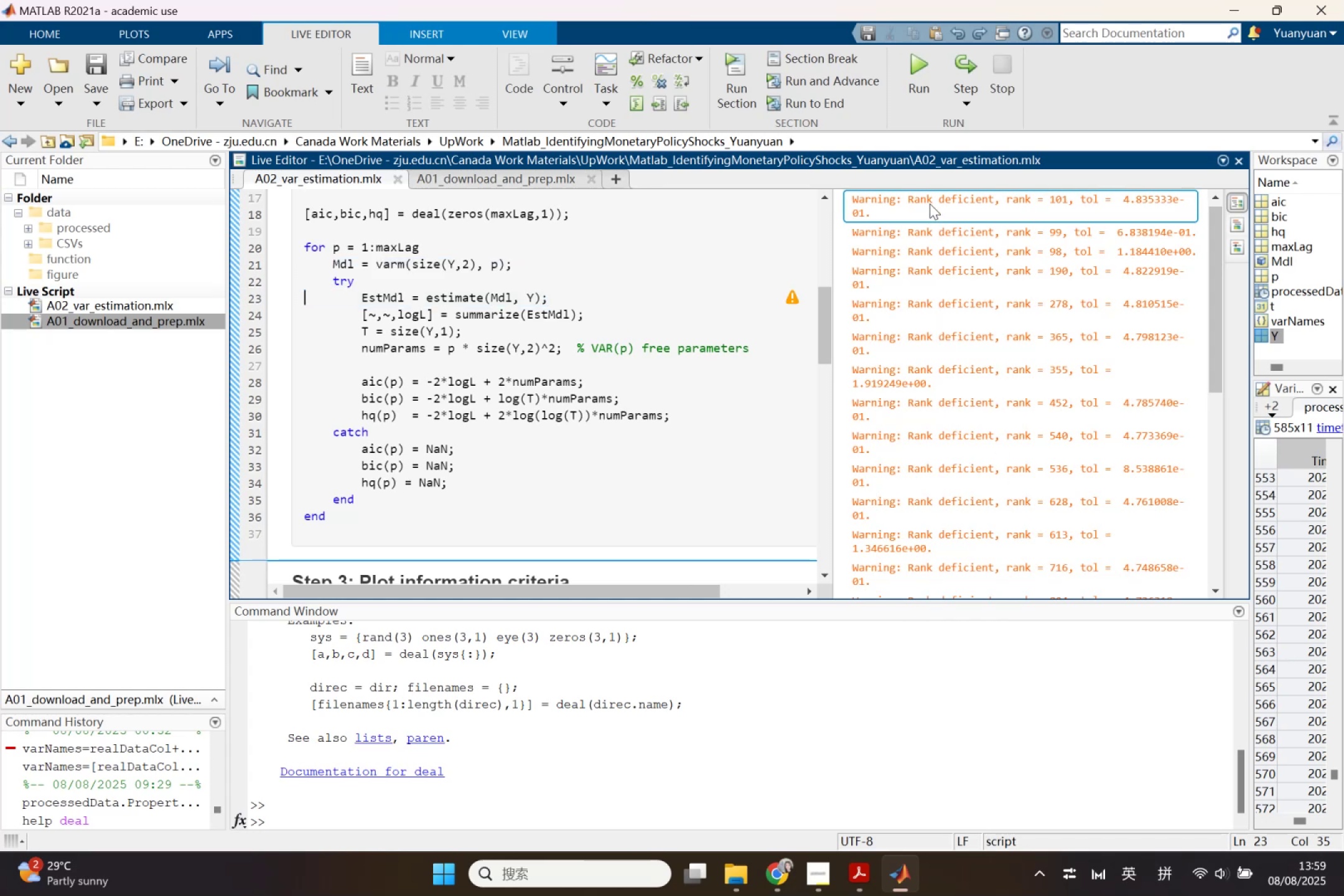 
hold_key(key=ControlLeft, duration=0.53)
 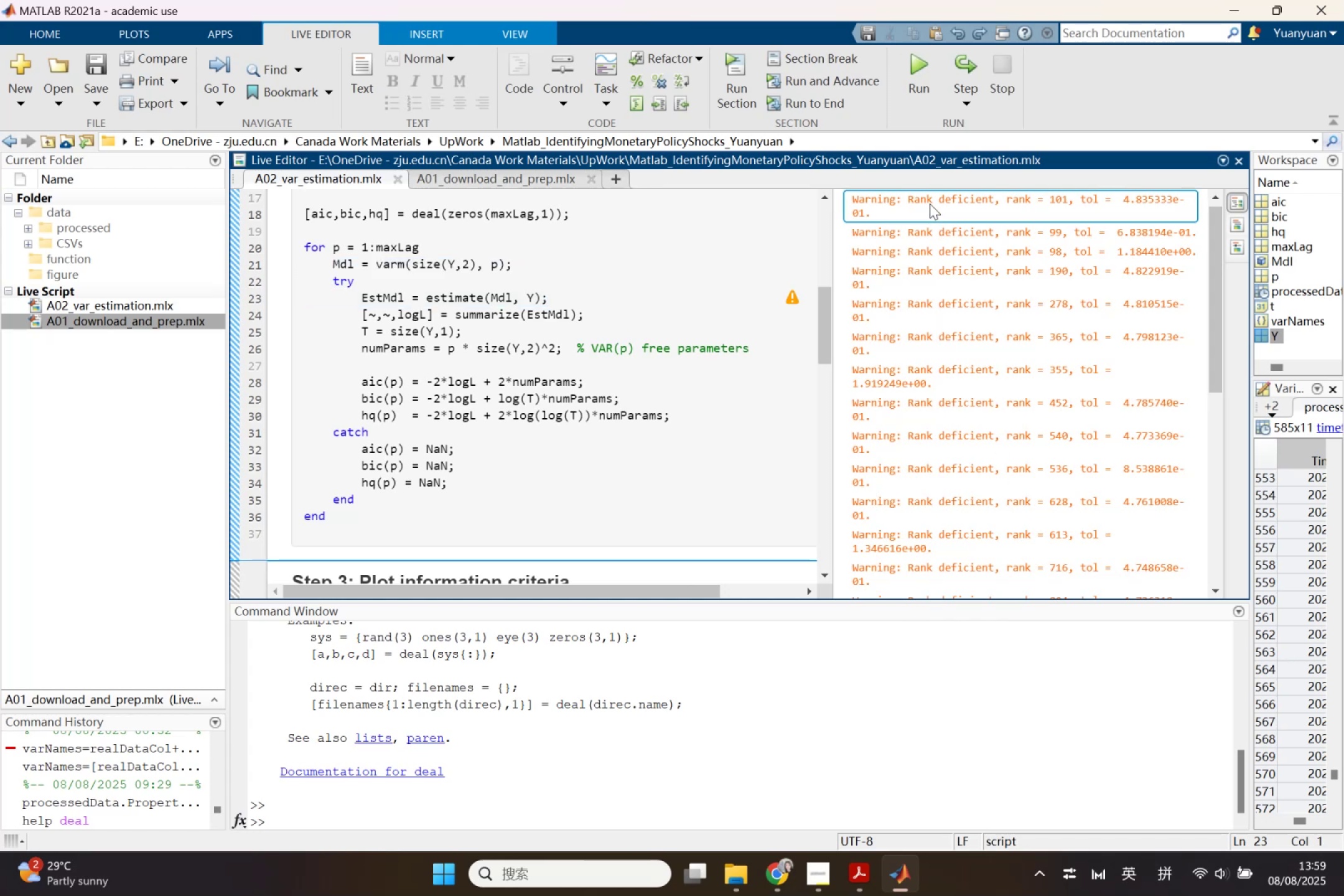 
right_click([930, 203])
 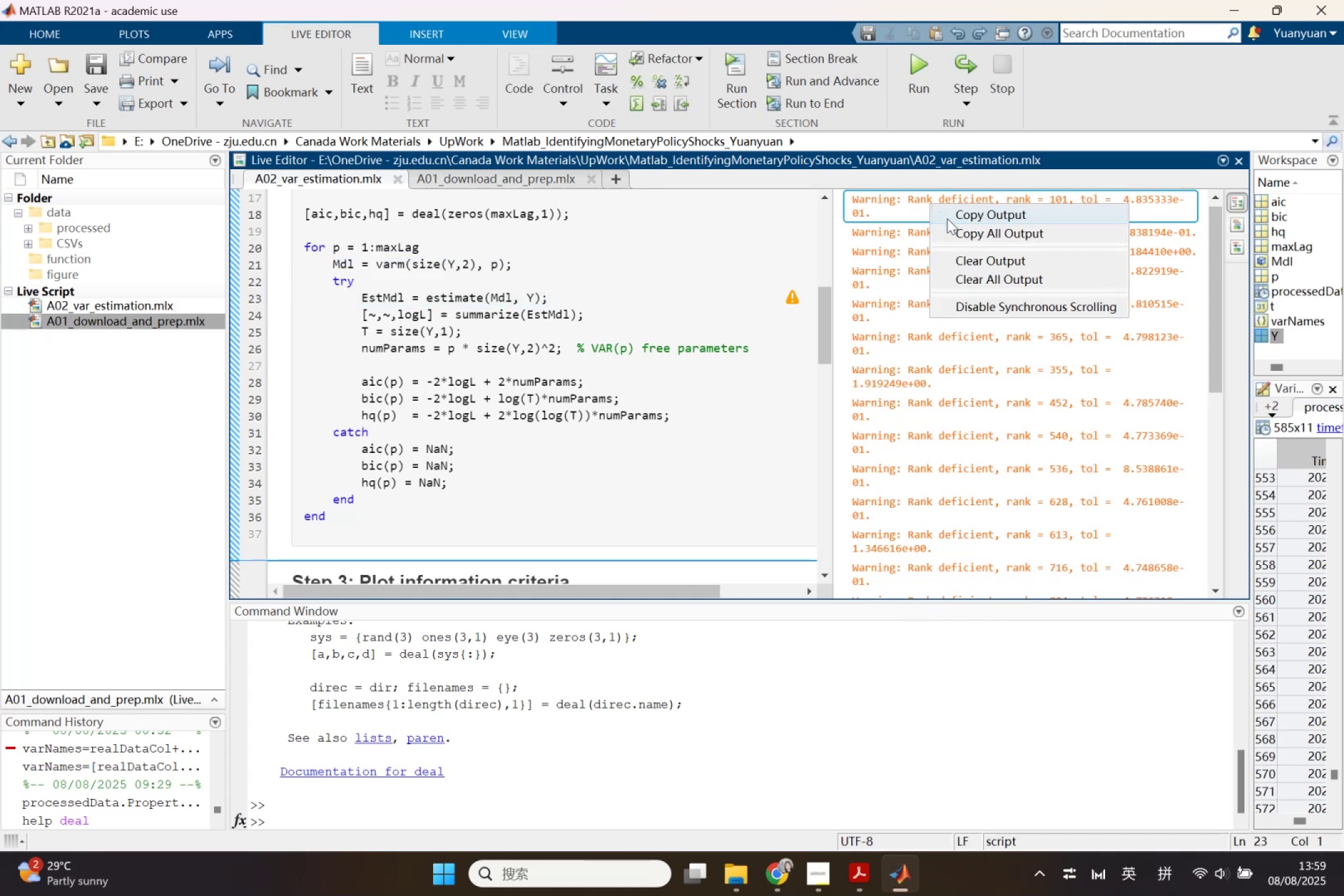 
left_click([949, 218])
 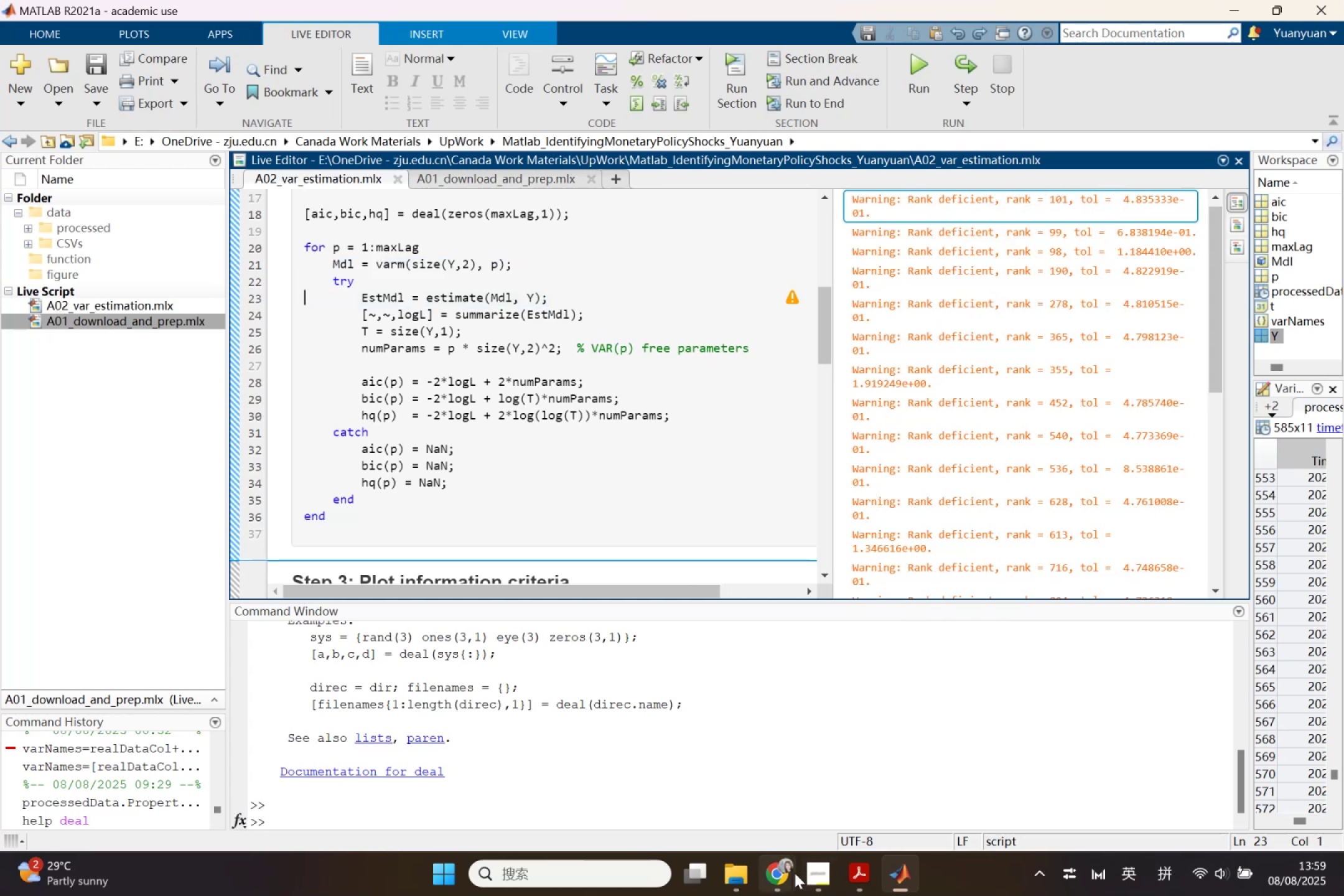 
left_click([787, 873])
 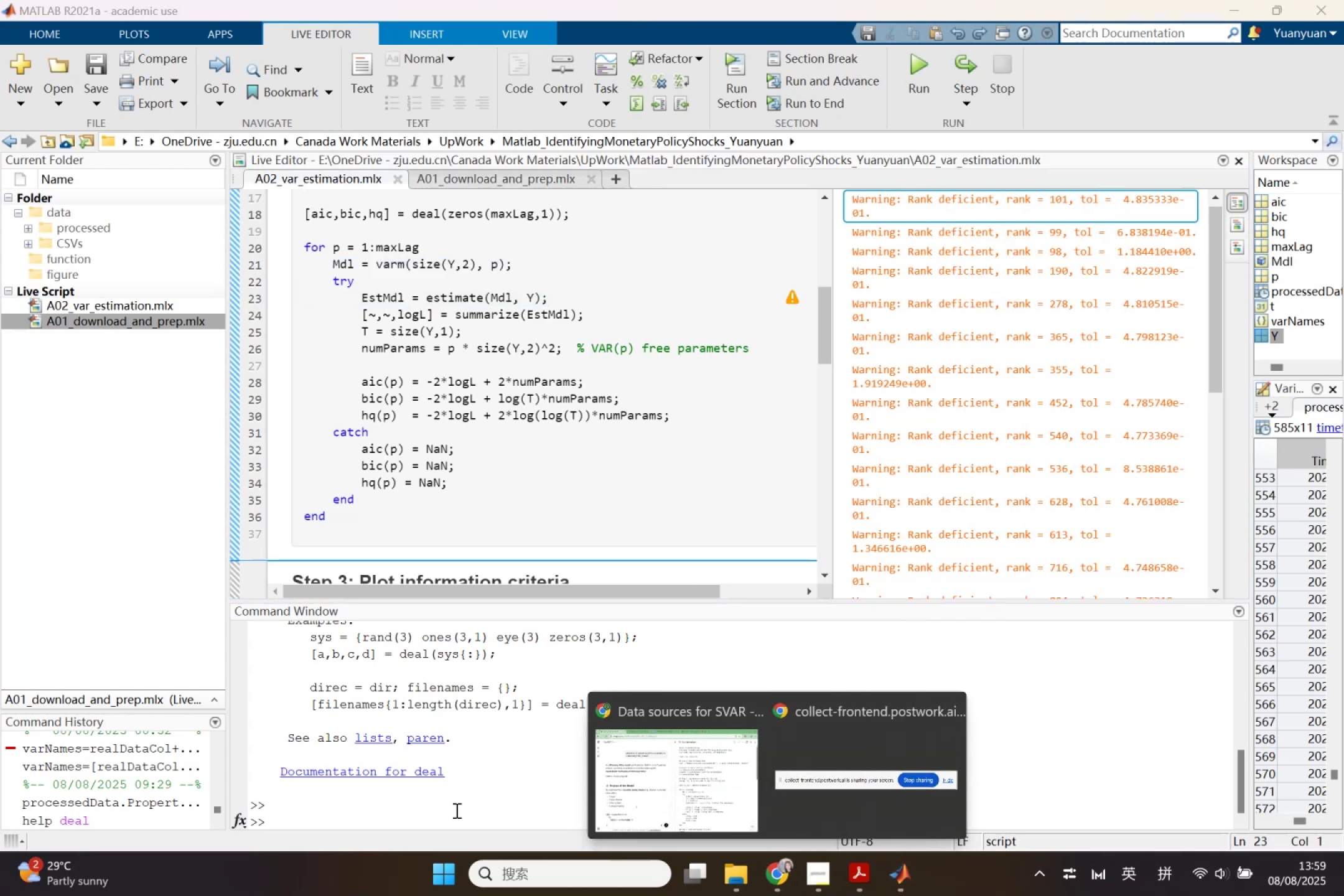 
left_click([597, 799])
 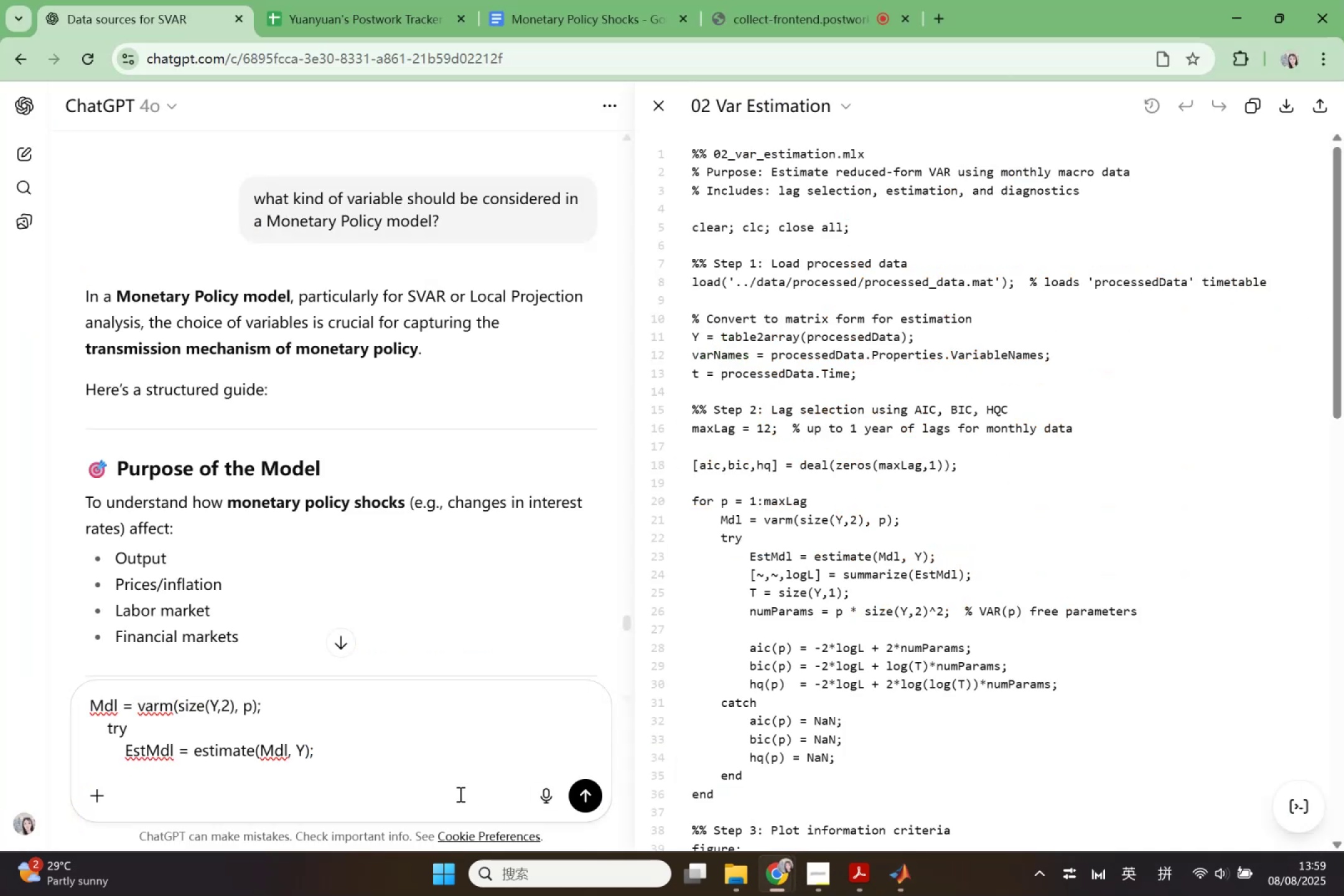 
left_click([459, 794])
 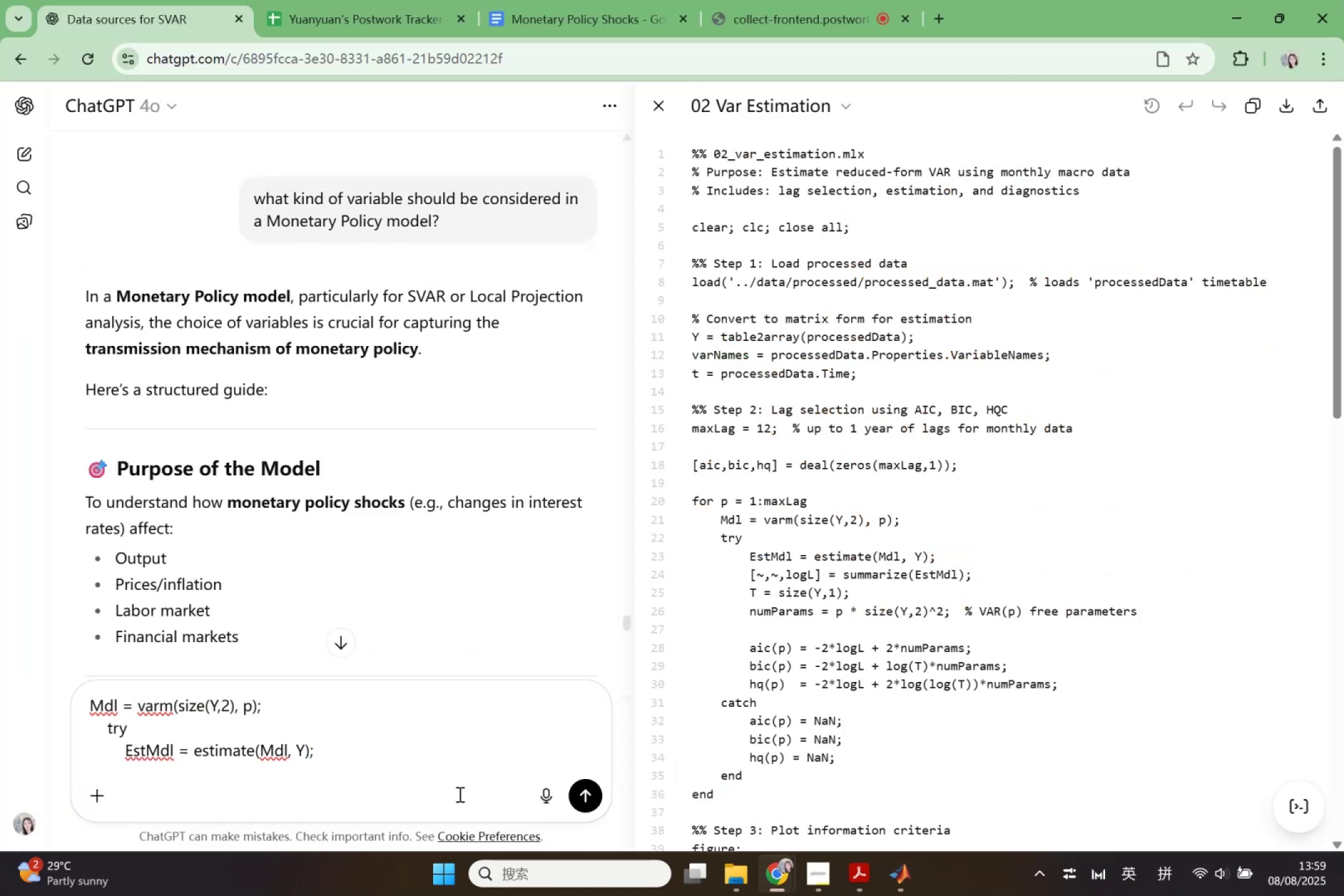 
key(Enter)
 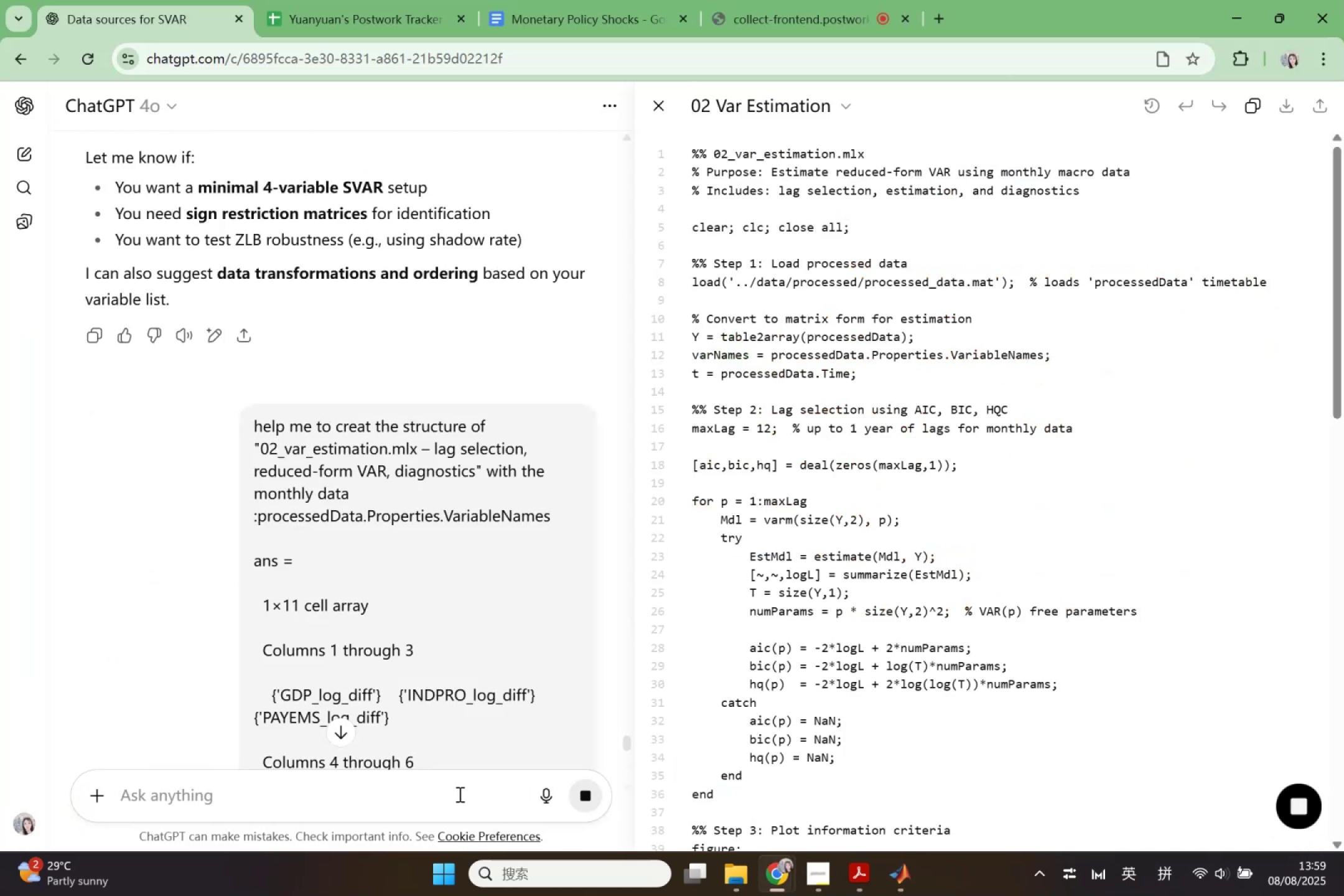 
key(Control+V)
 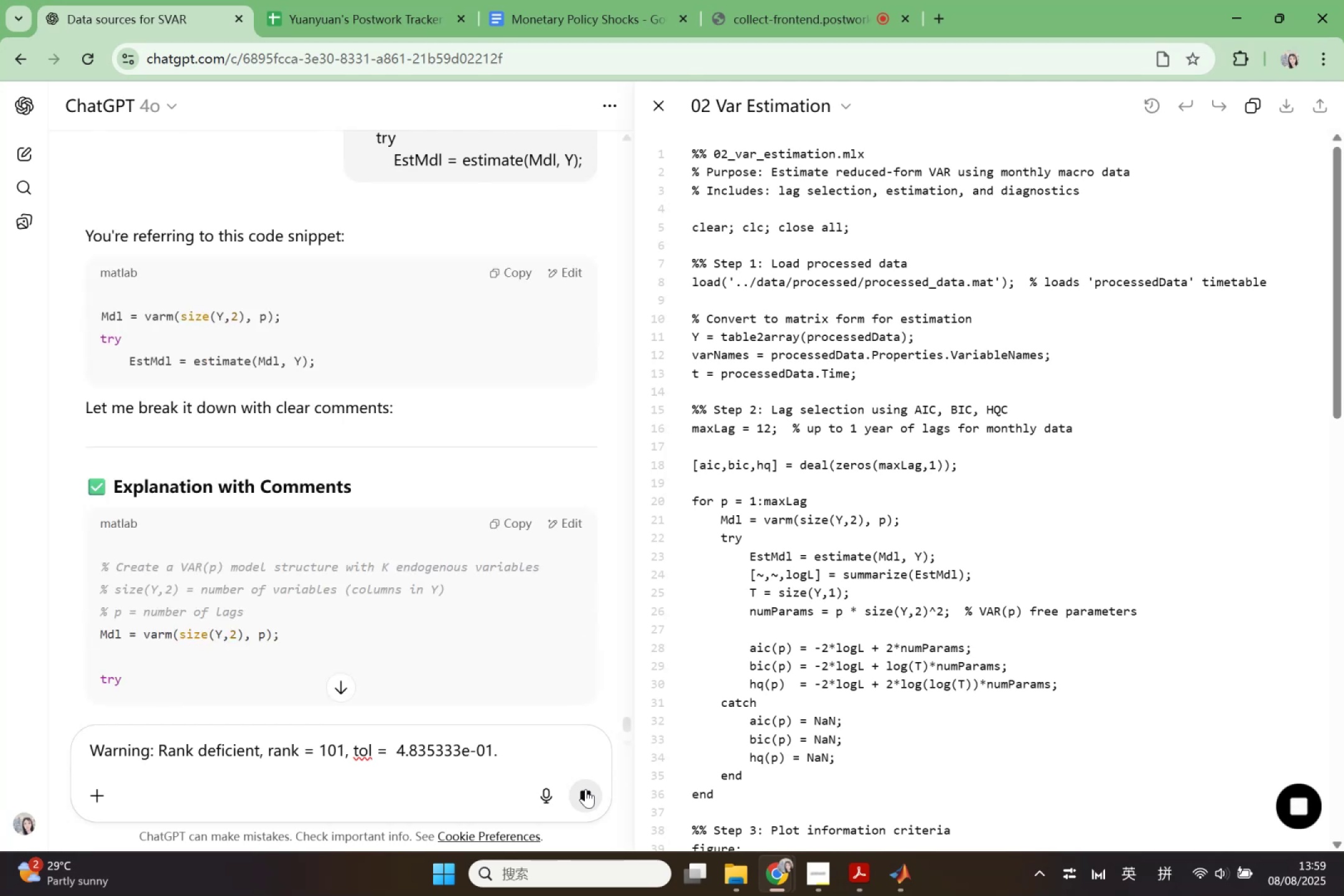 
wait(6.86)
 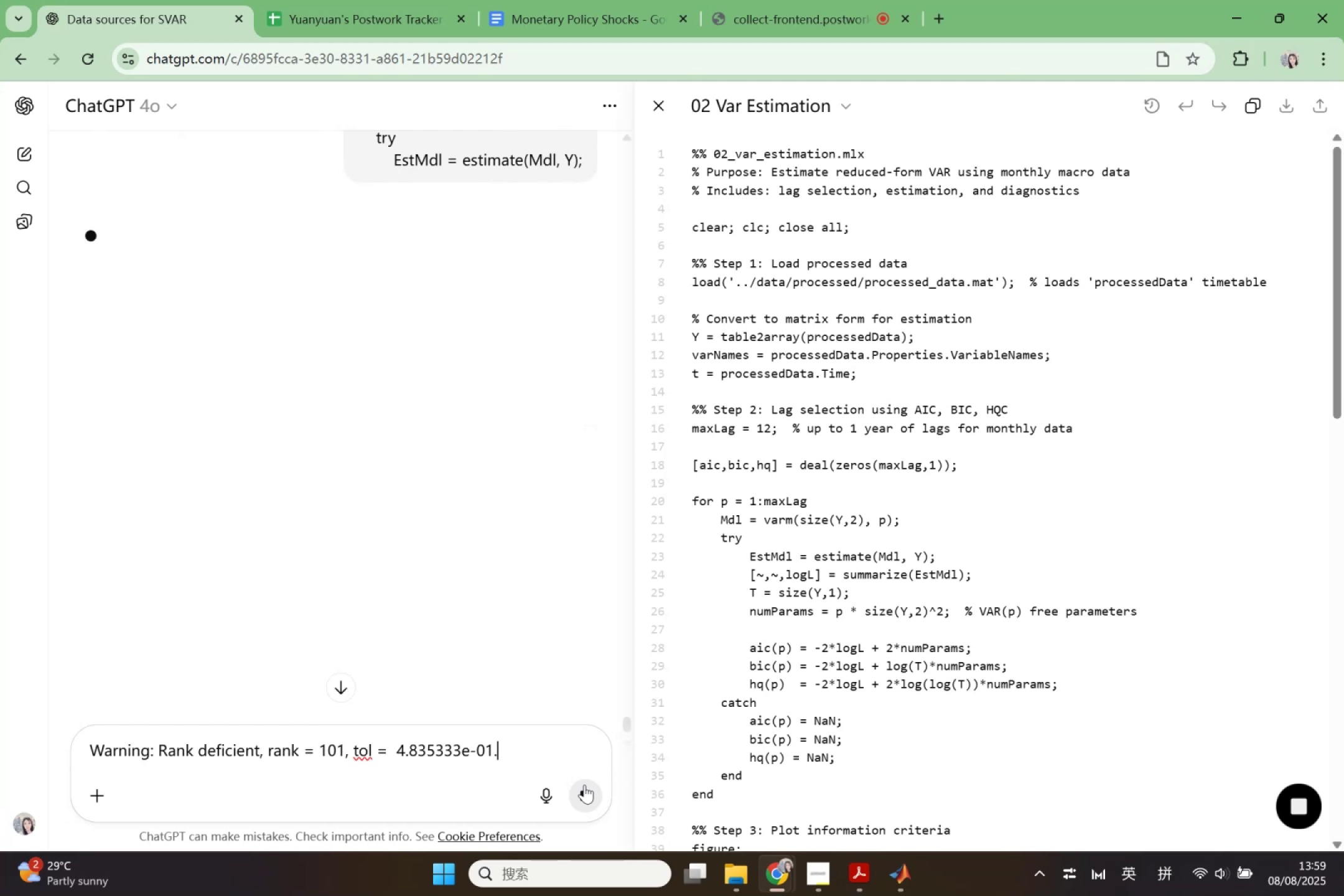 
scroll: coordinate [266, 643], scroll_direction: down, amount: 2.0
 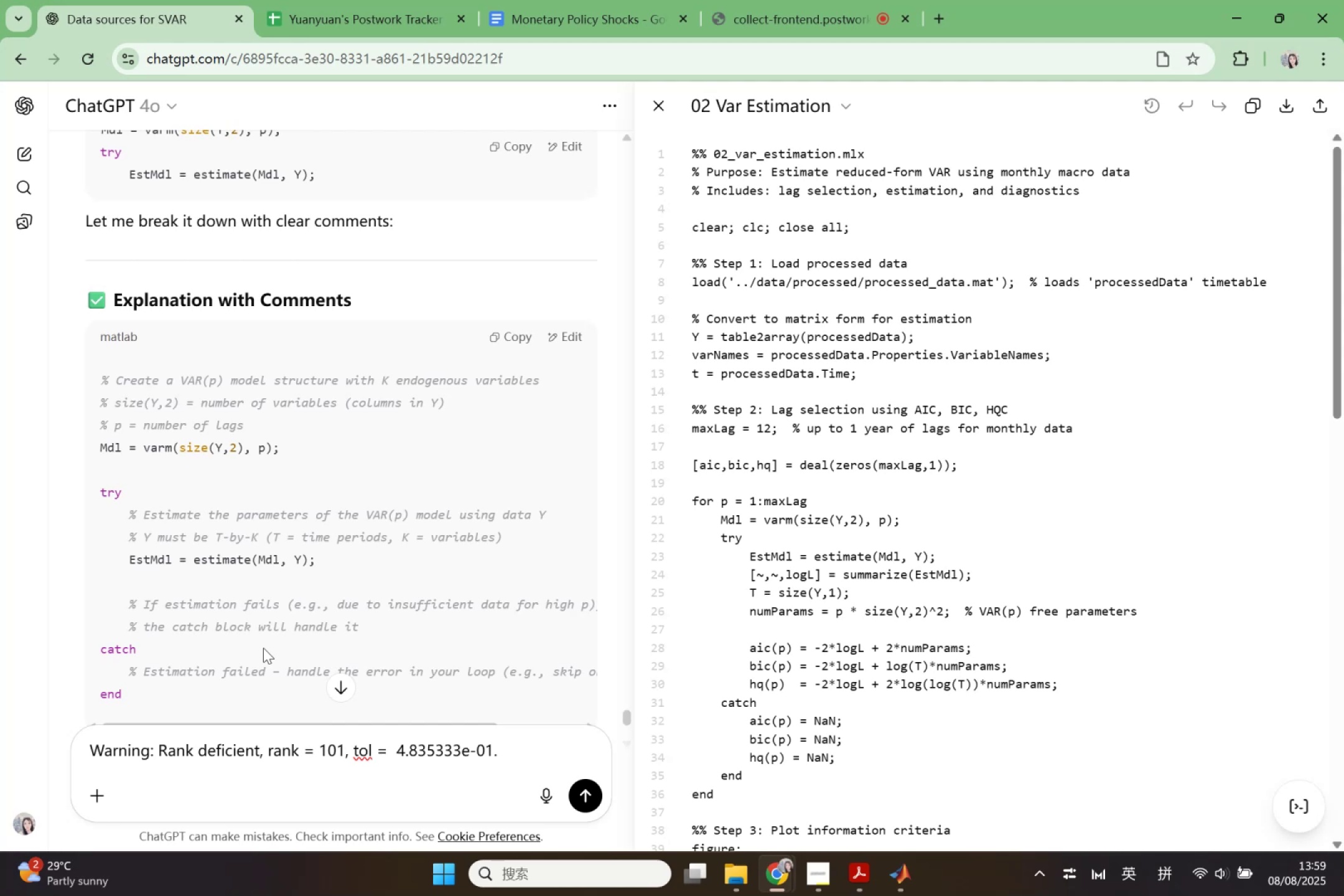 
wait(21.03)
 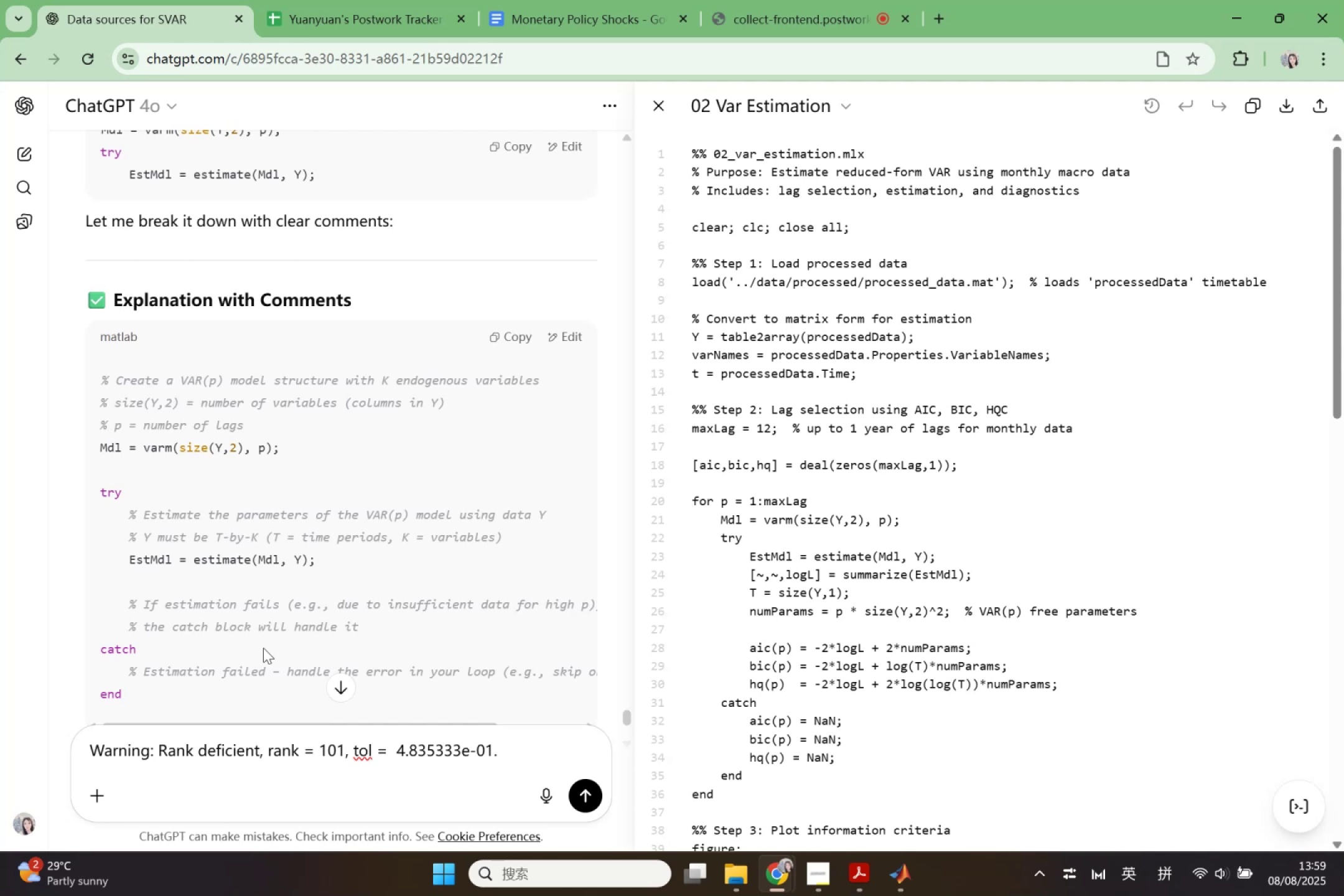 
left_click([892, 869])
 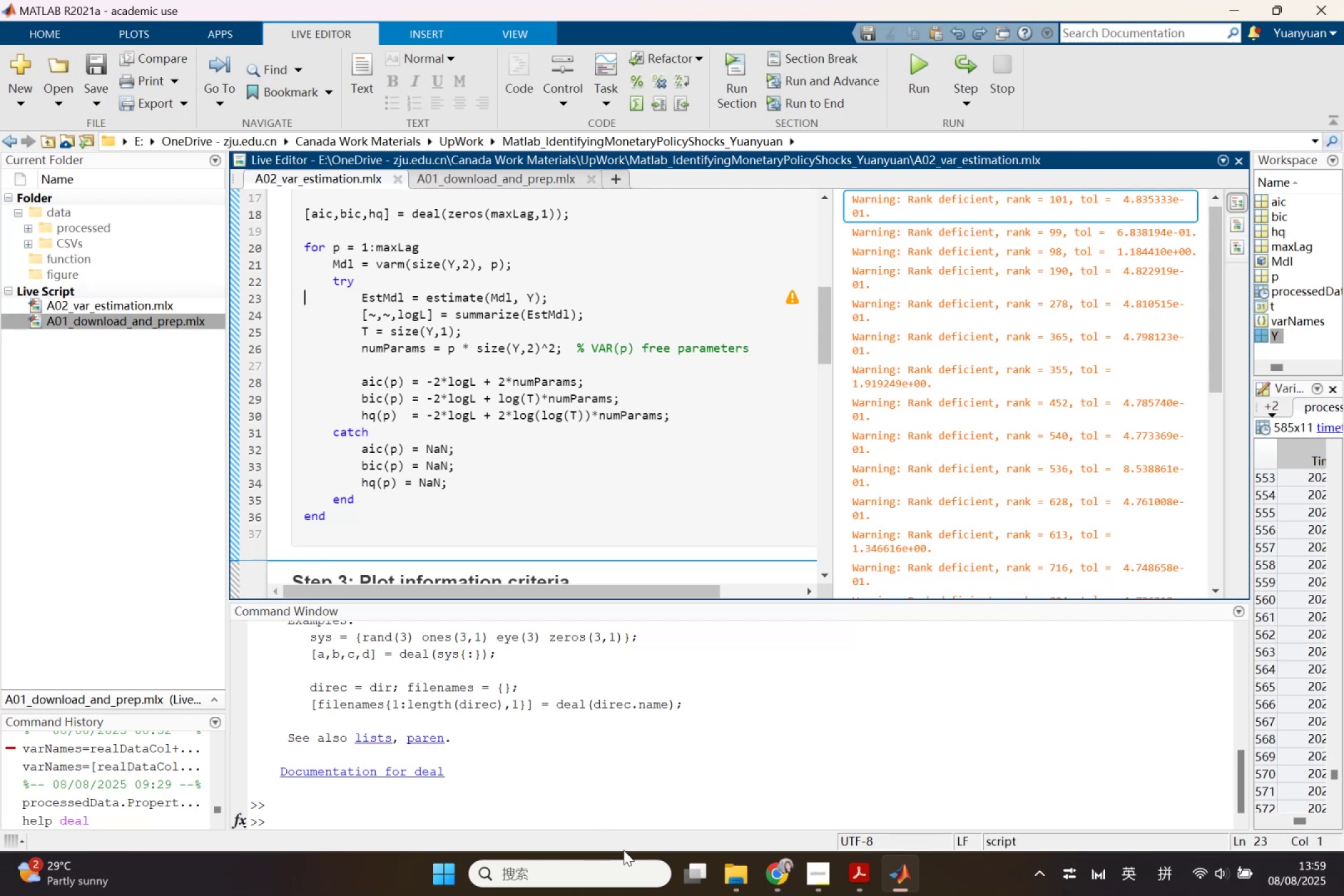 
wait(5.59)
 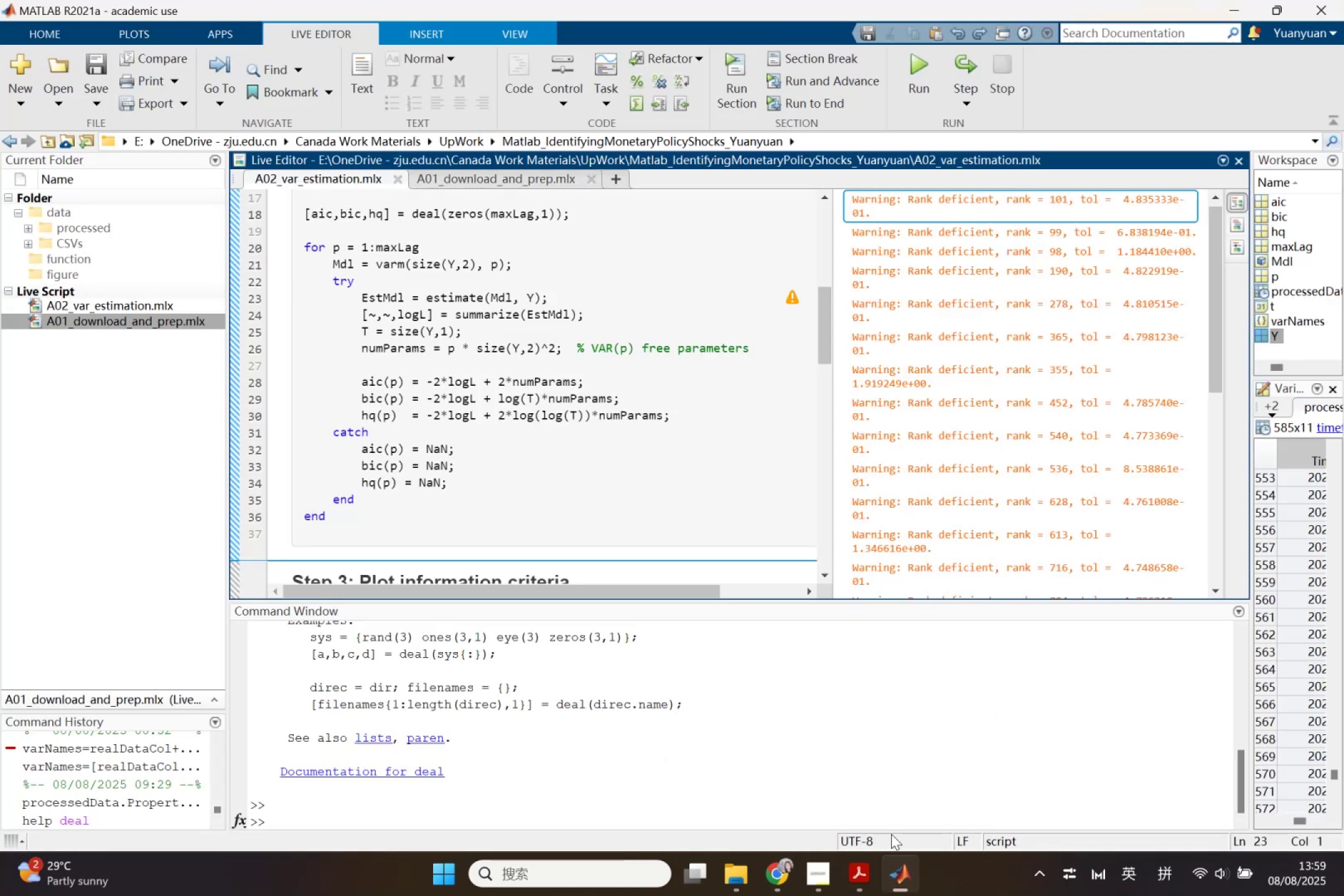 
left_click([779, 875])
 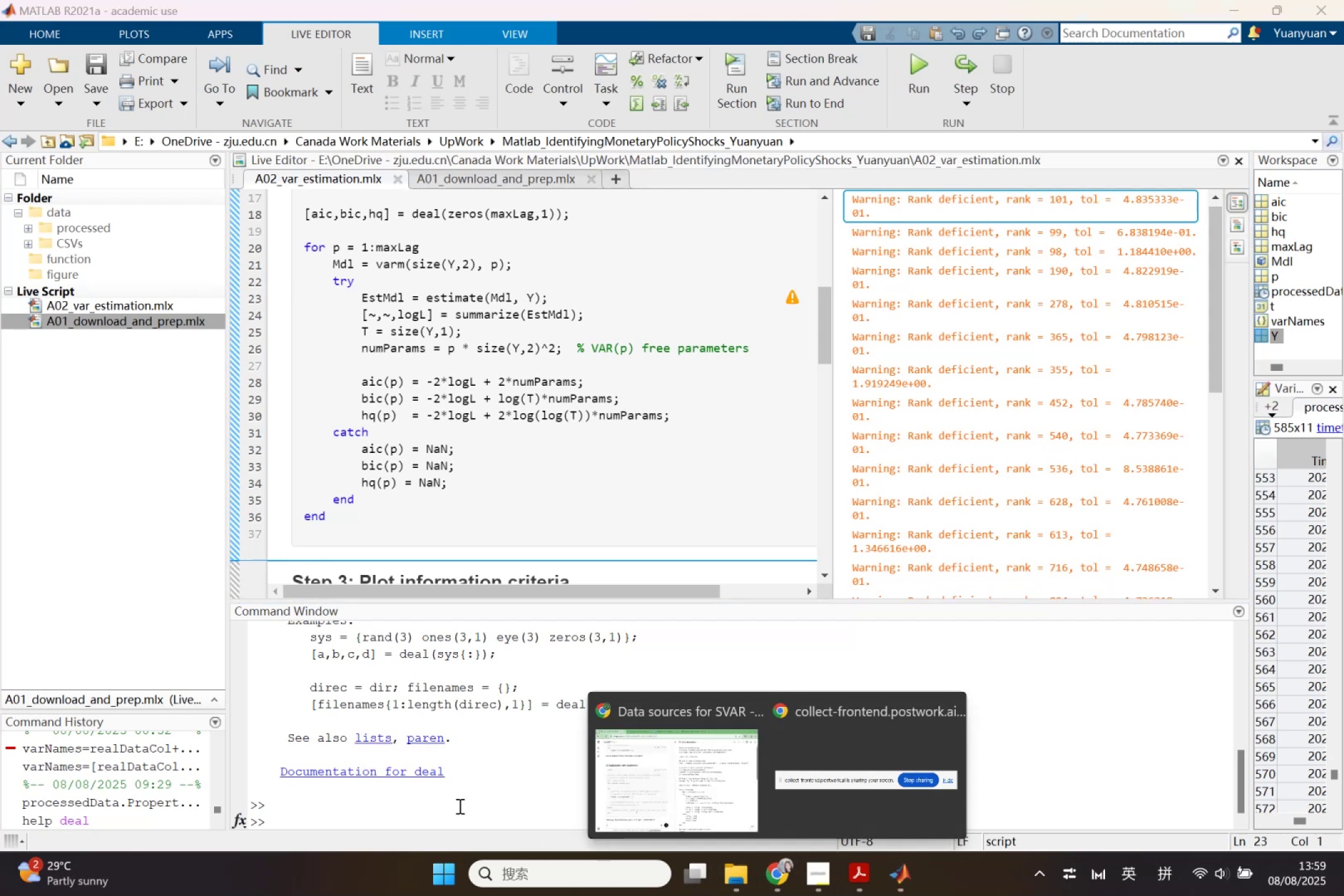 
left_click([459, 806])
 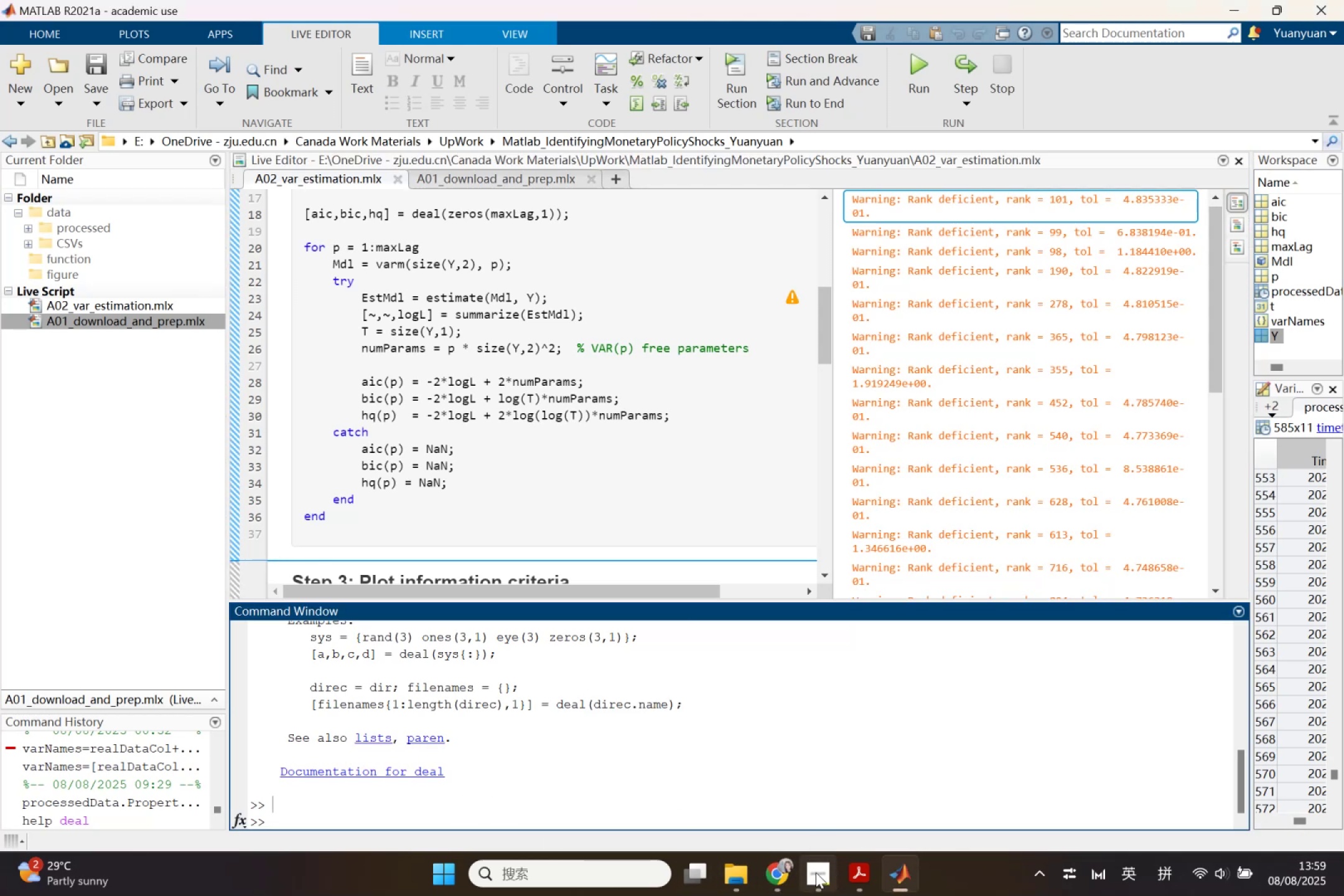 
left_click([779, 868])
 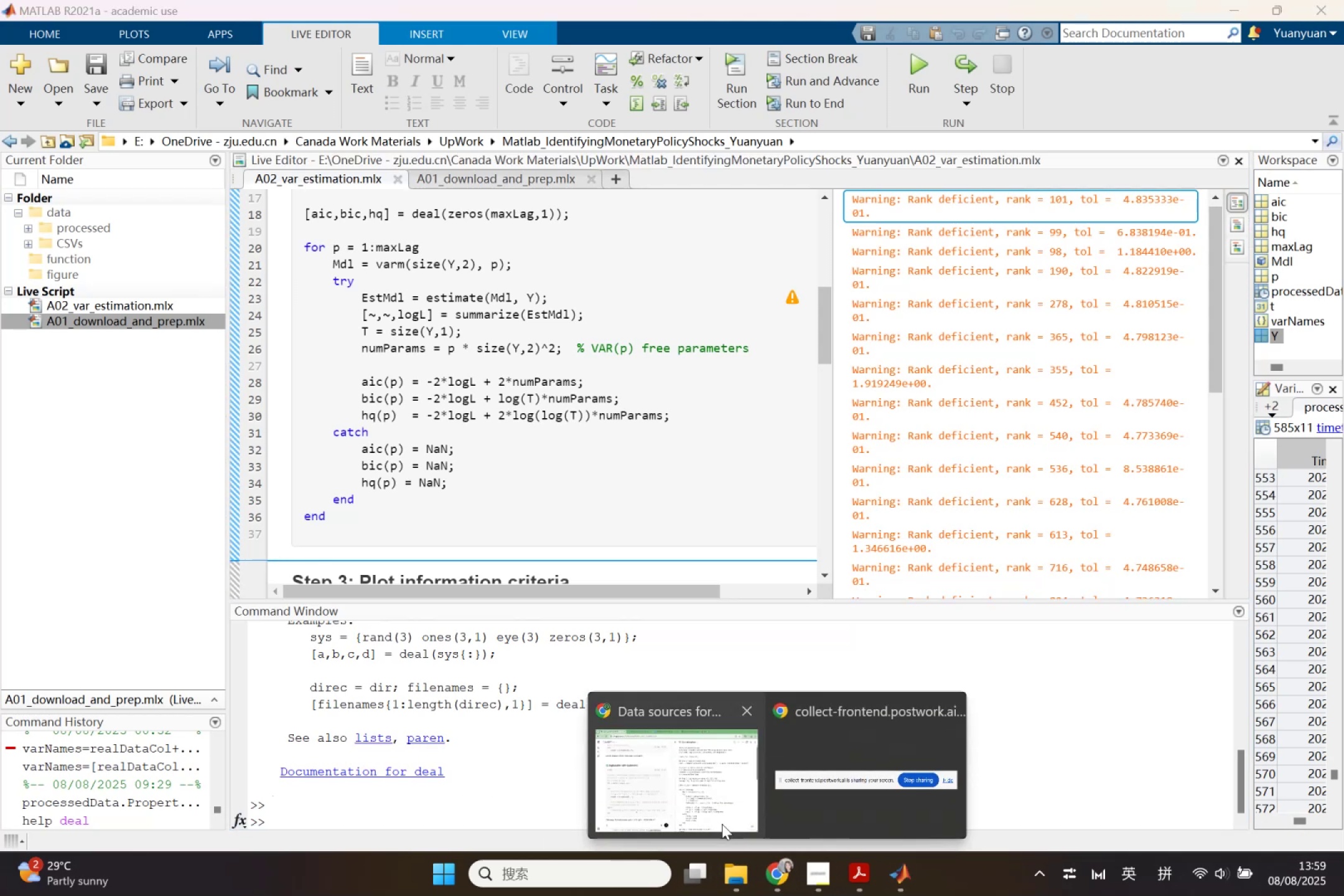 
left_click([706, 801])
 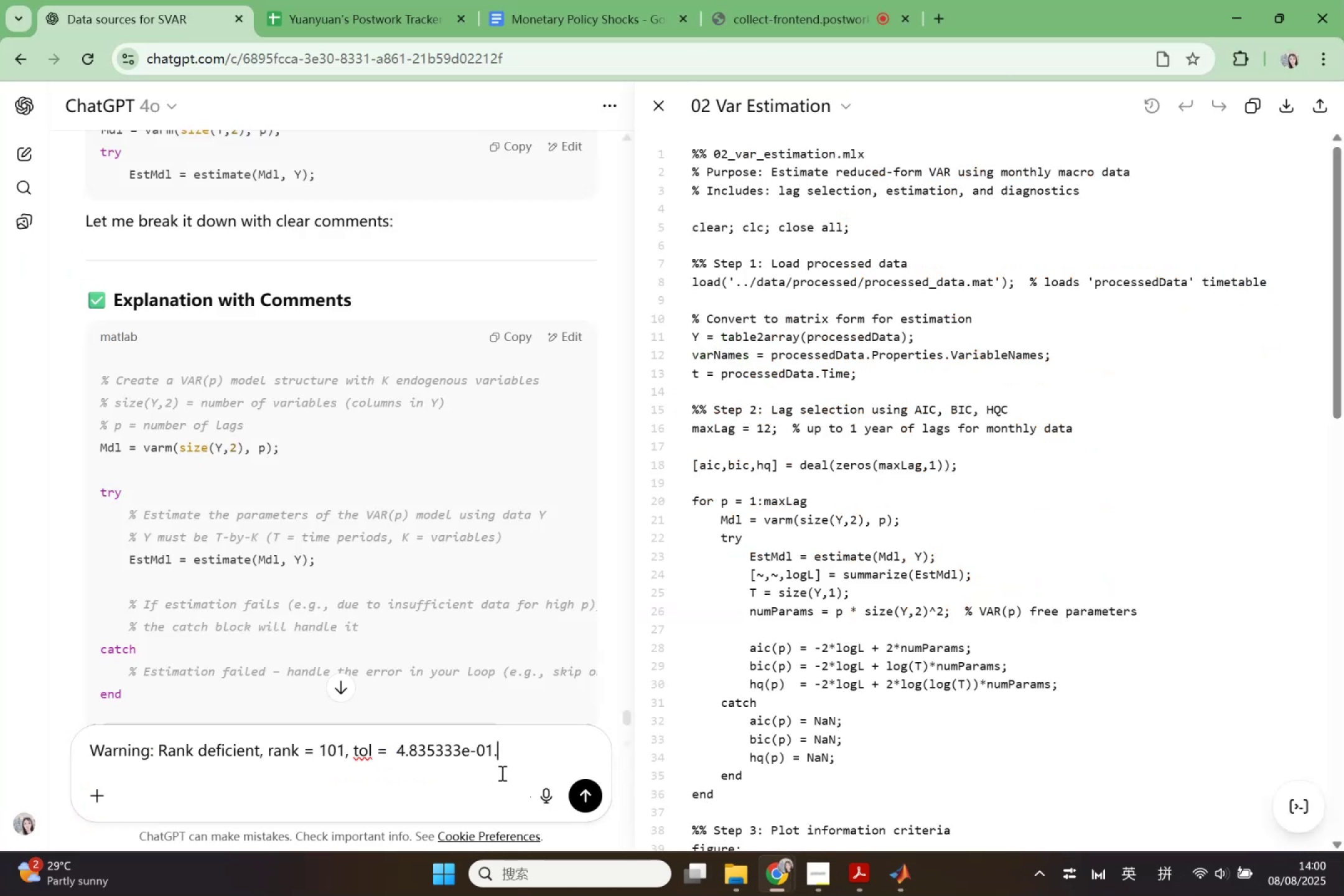 
left_click([580, 791])
 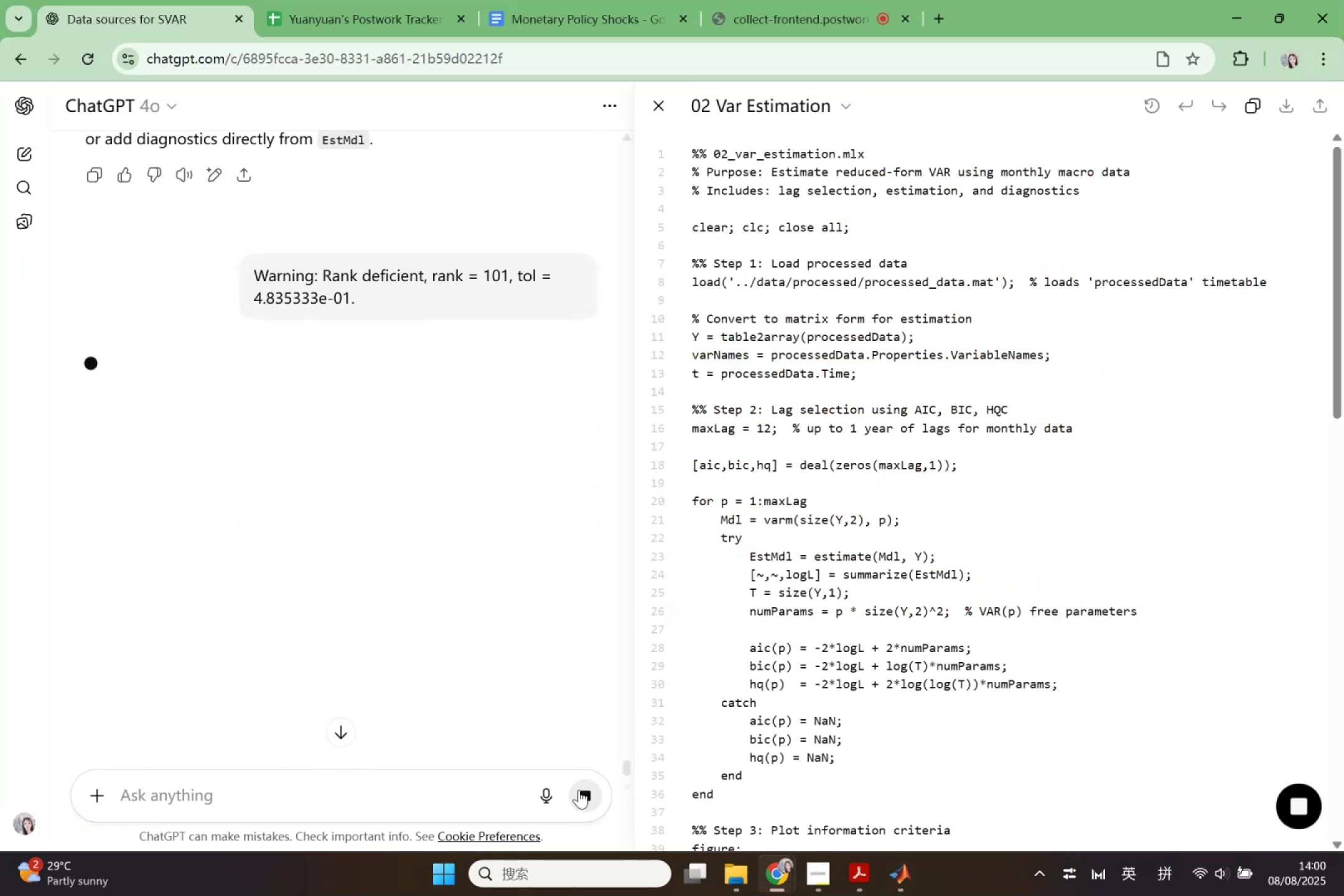 
scroll: coordinate [520, 670], scroll_direction: up, amount: 11.0
 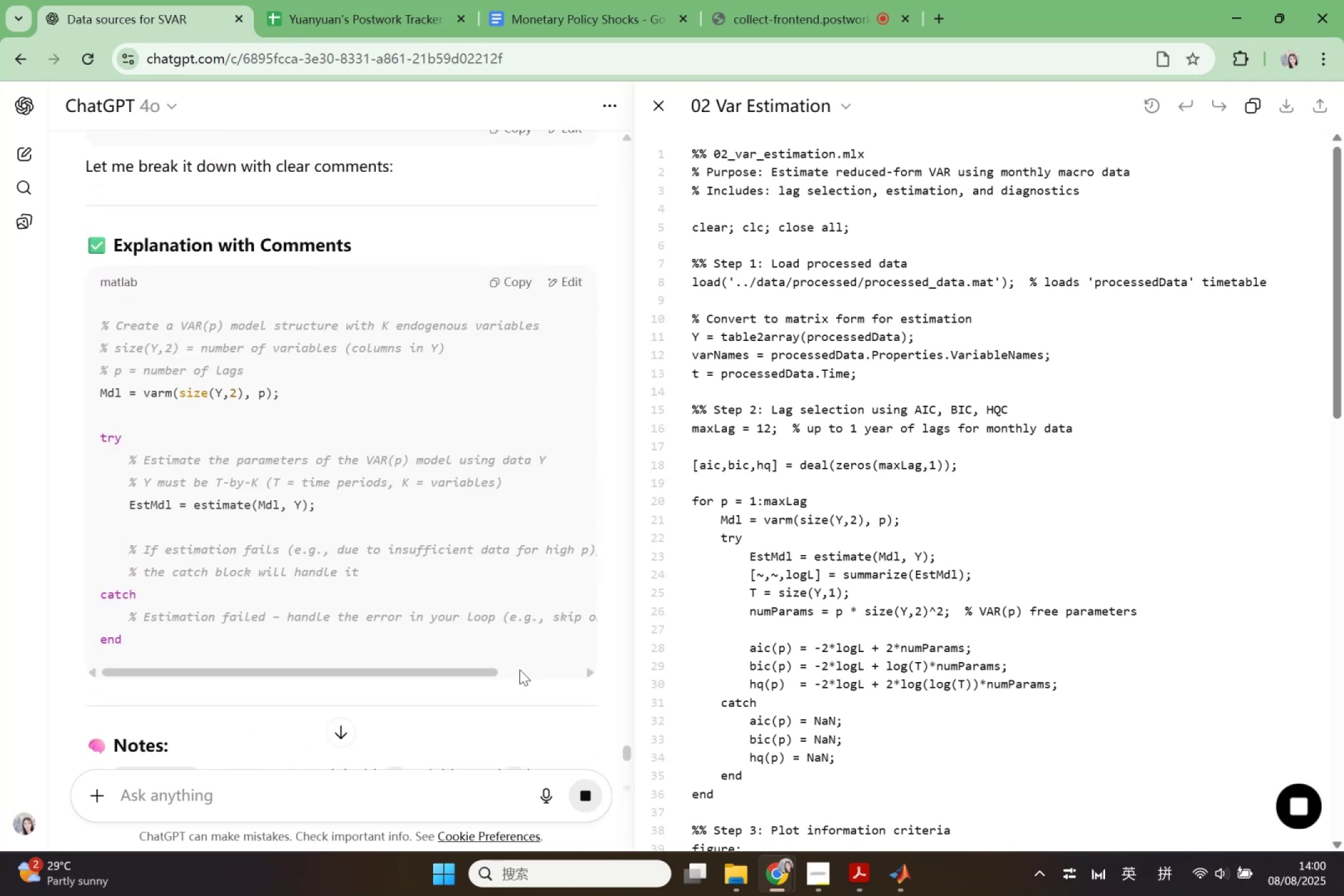 
scroll: coordinate [520, 670], scroll_direction: down, amount: 3.0
 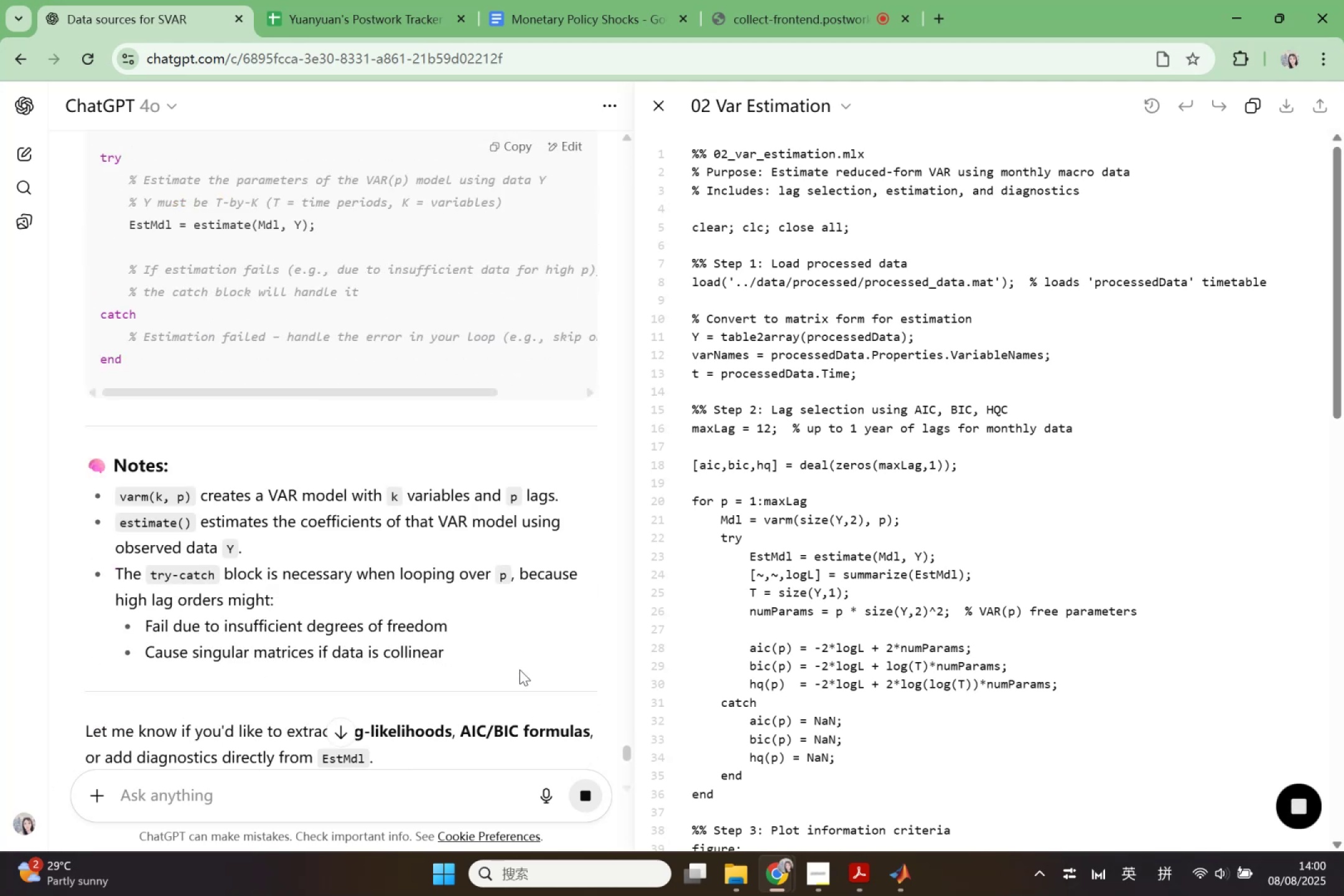 
wait(9.33)
 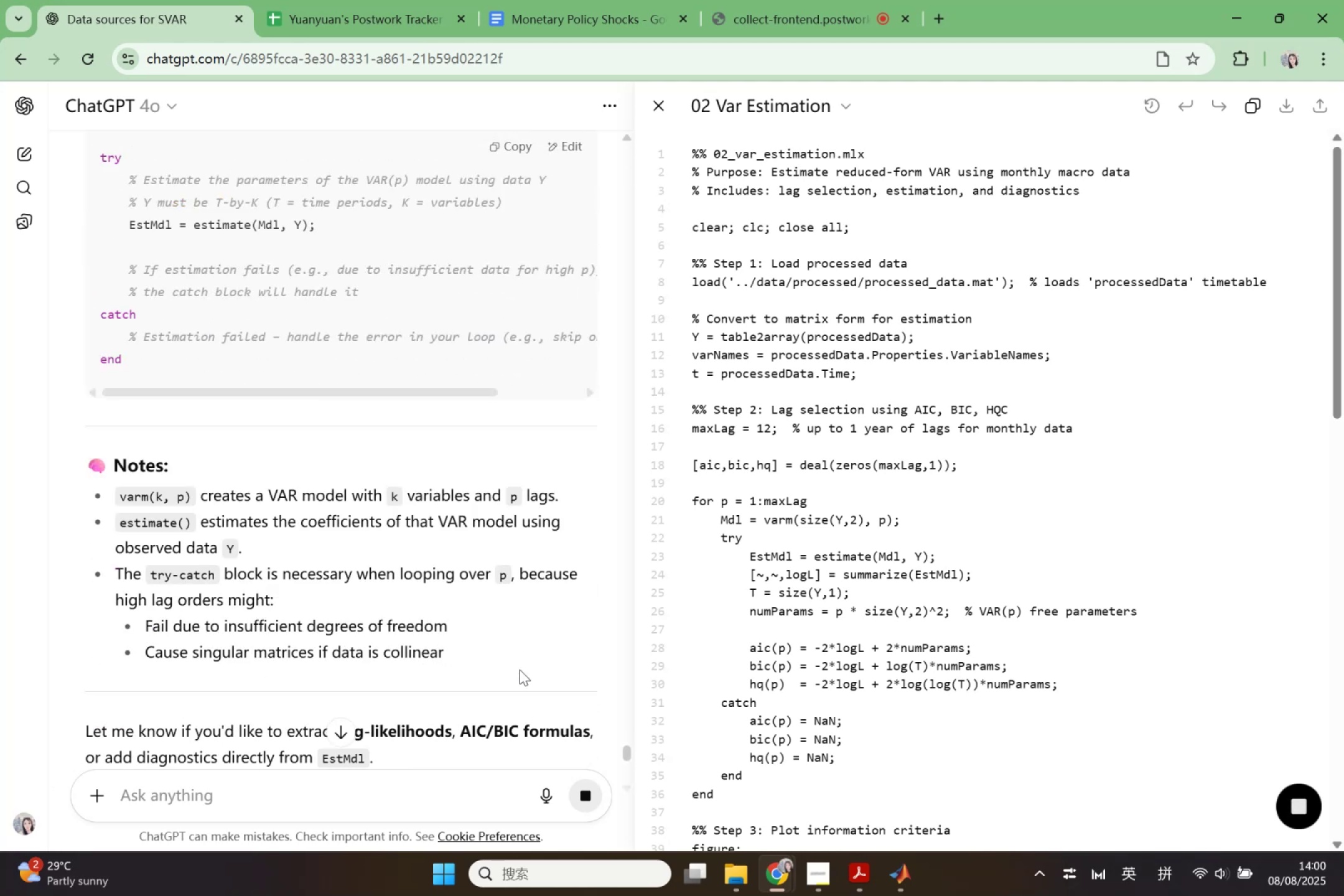 
scroll: coordinate [520, 672], scroll_direction: down, amount: 9.0
 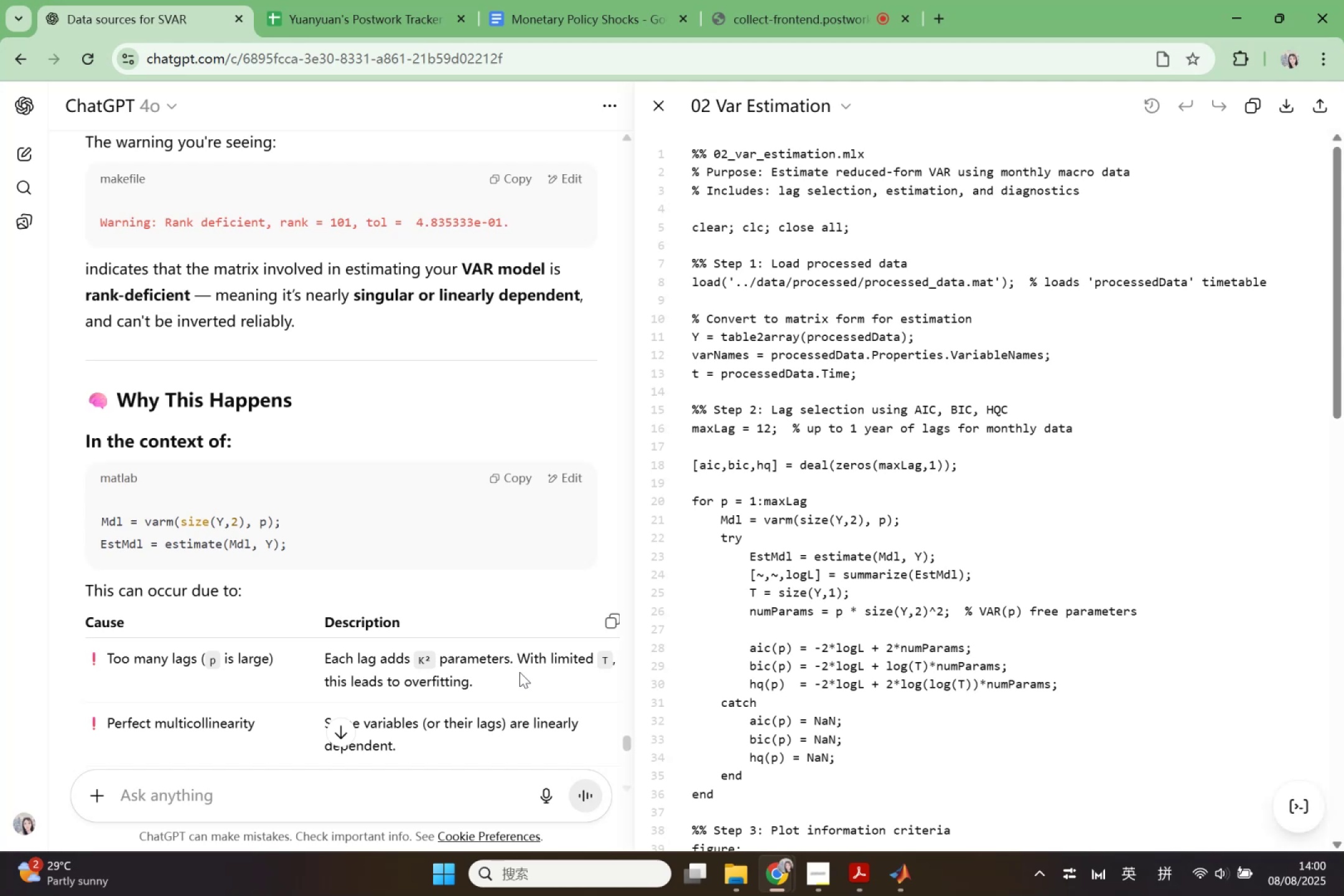 
wait(14.71)
 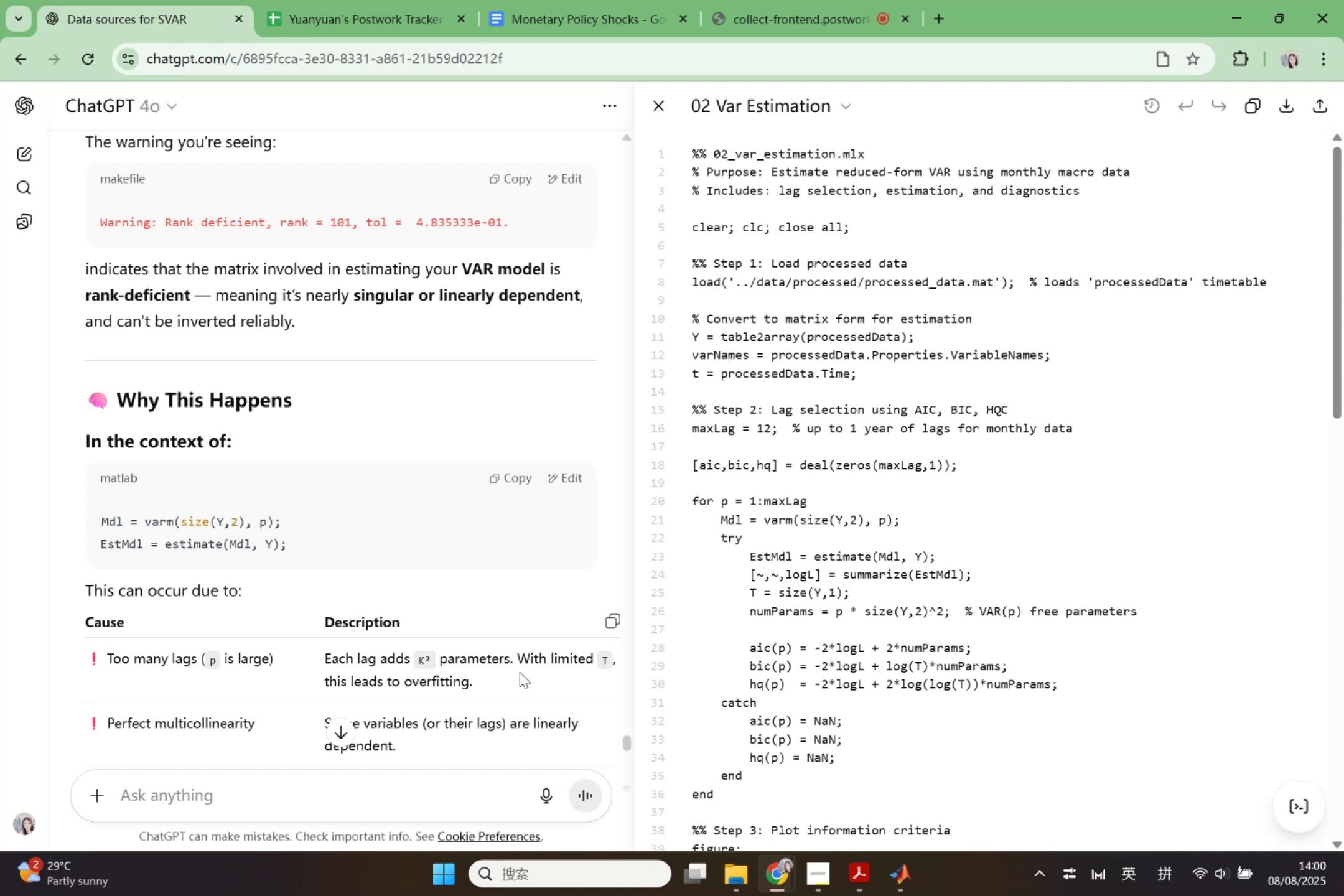 
scroll: coordinate [520, 672], scroll_direction: down, amount: 2.0
 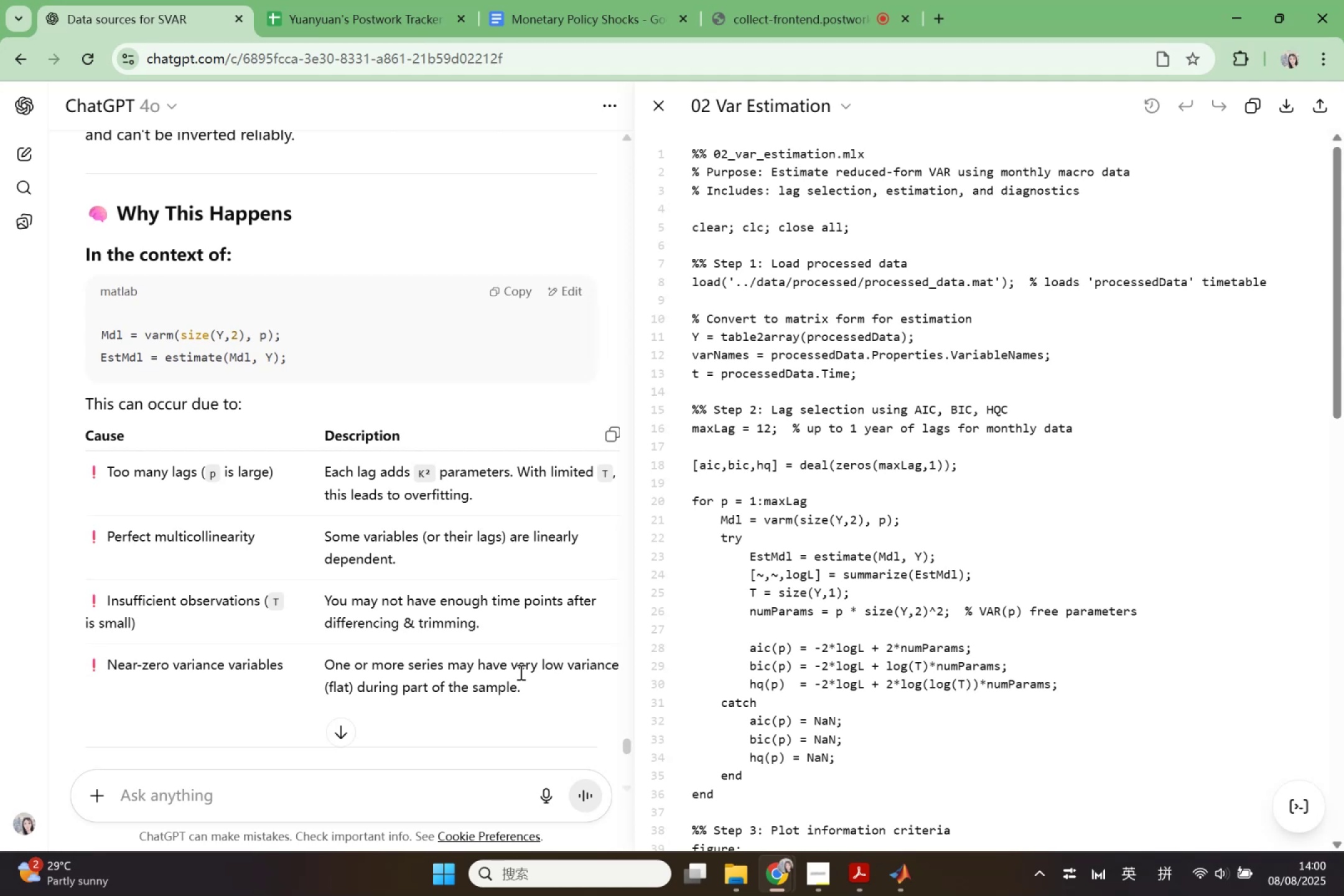 
wait(28.42)
 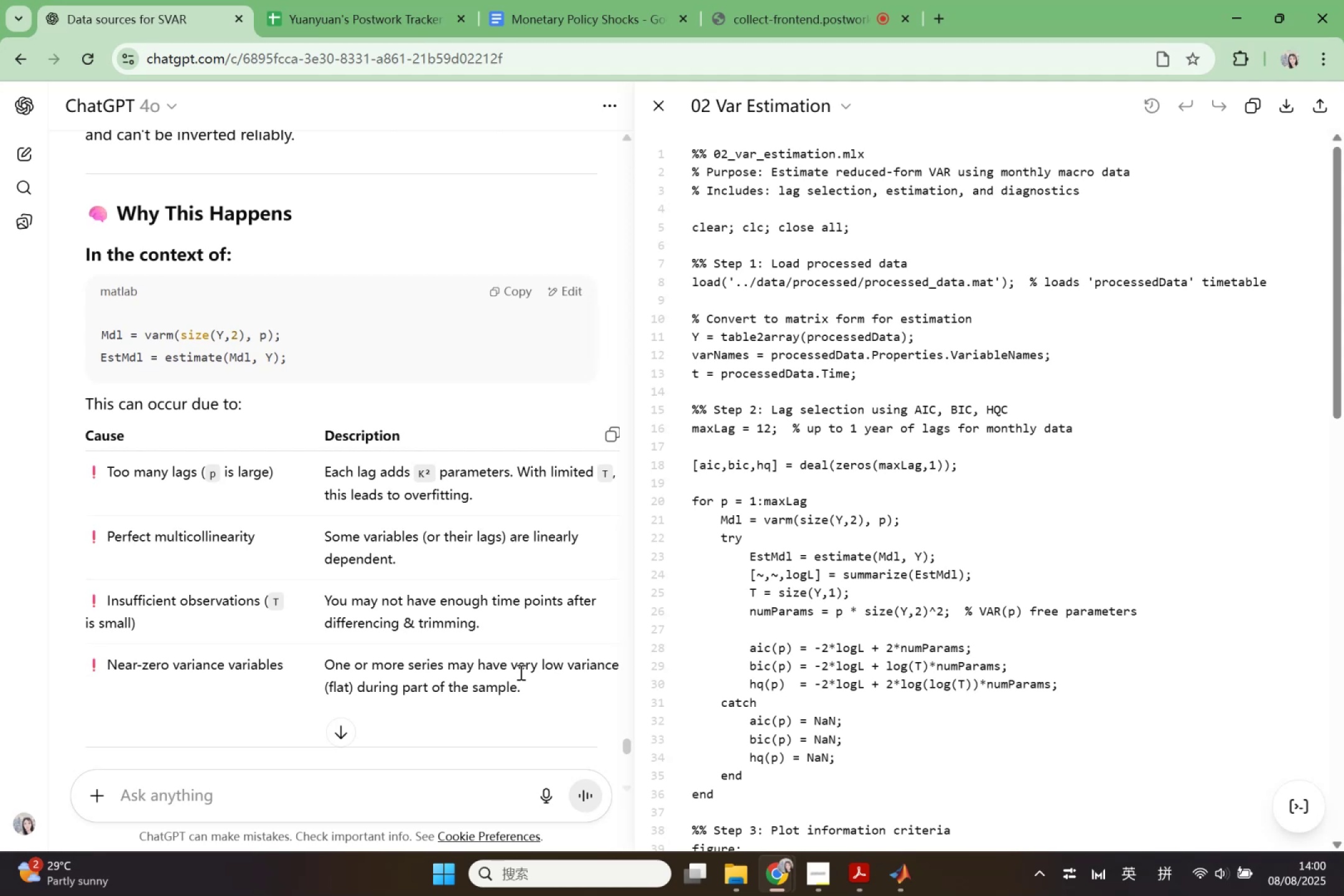 
scroll: coordinate [535, 612], scroll_direction: down, amount: 5.0
 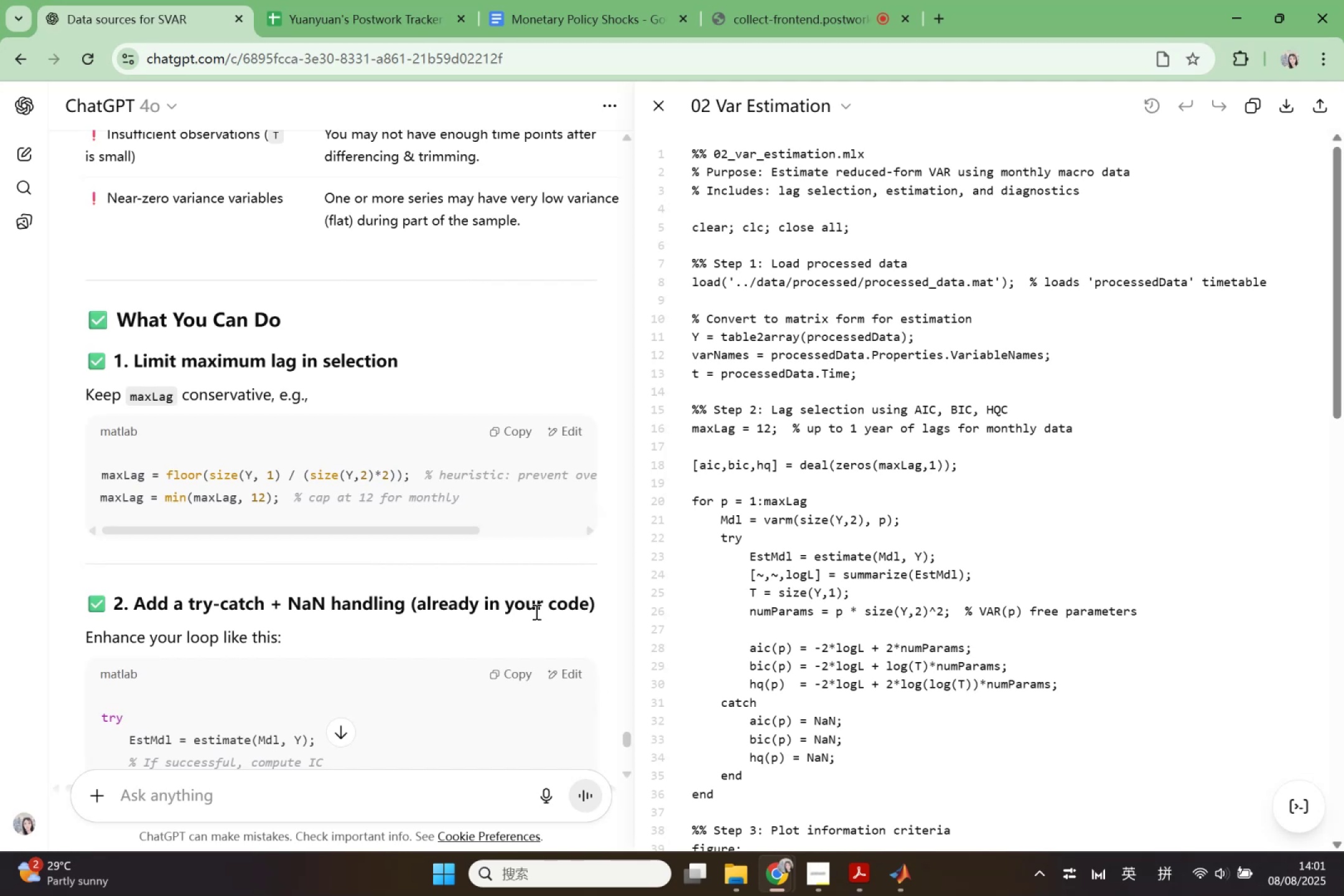 
wait(15.42)
 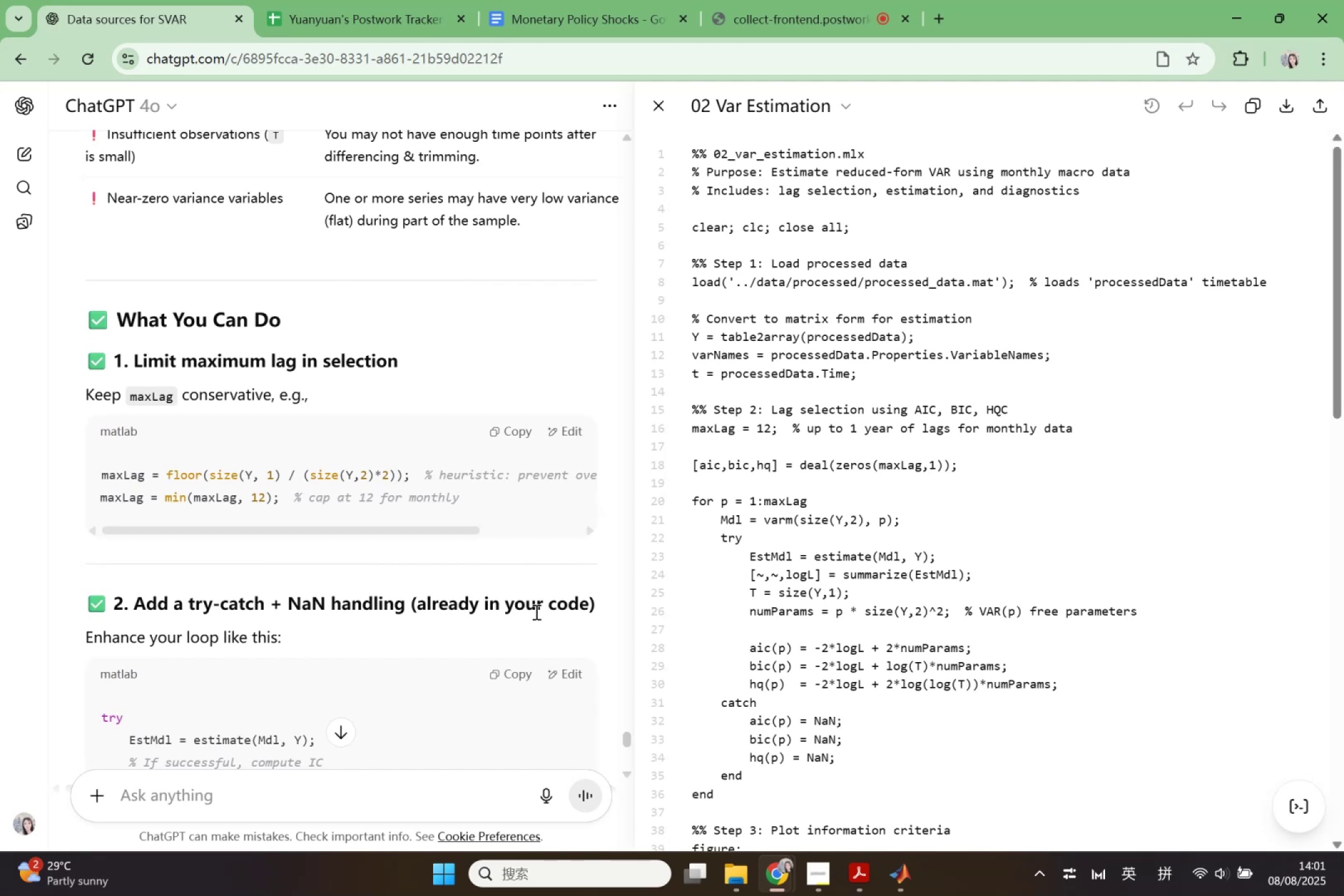 
left_click_drag(start_coordinate=[441, 531], to_coordinate=[408, 531])
 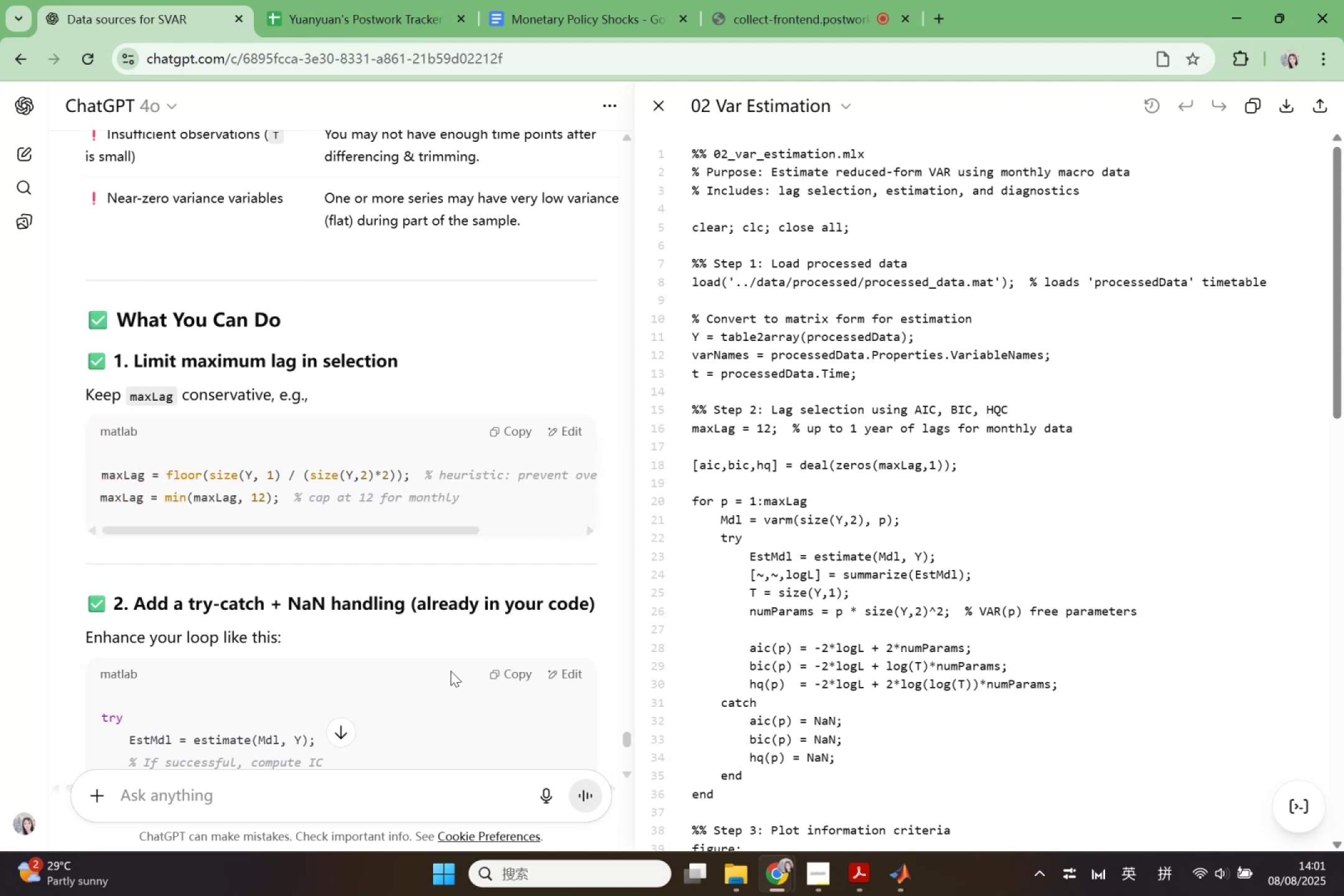 
scroll: coordinate [450, 671], scroll_direction: down, amount: 2.0
 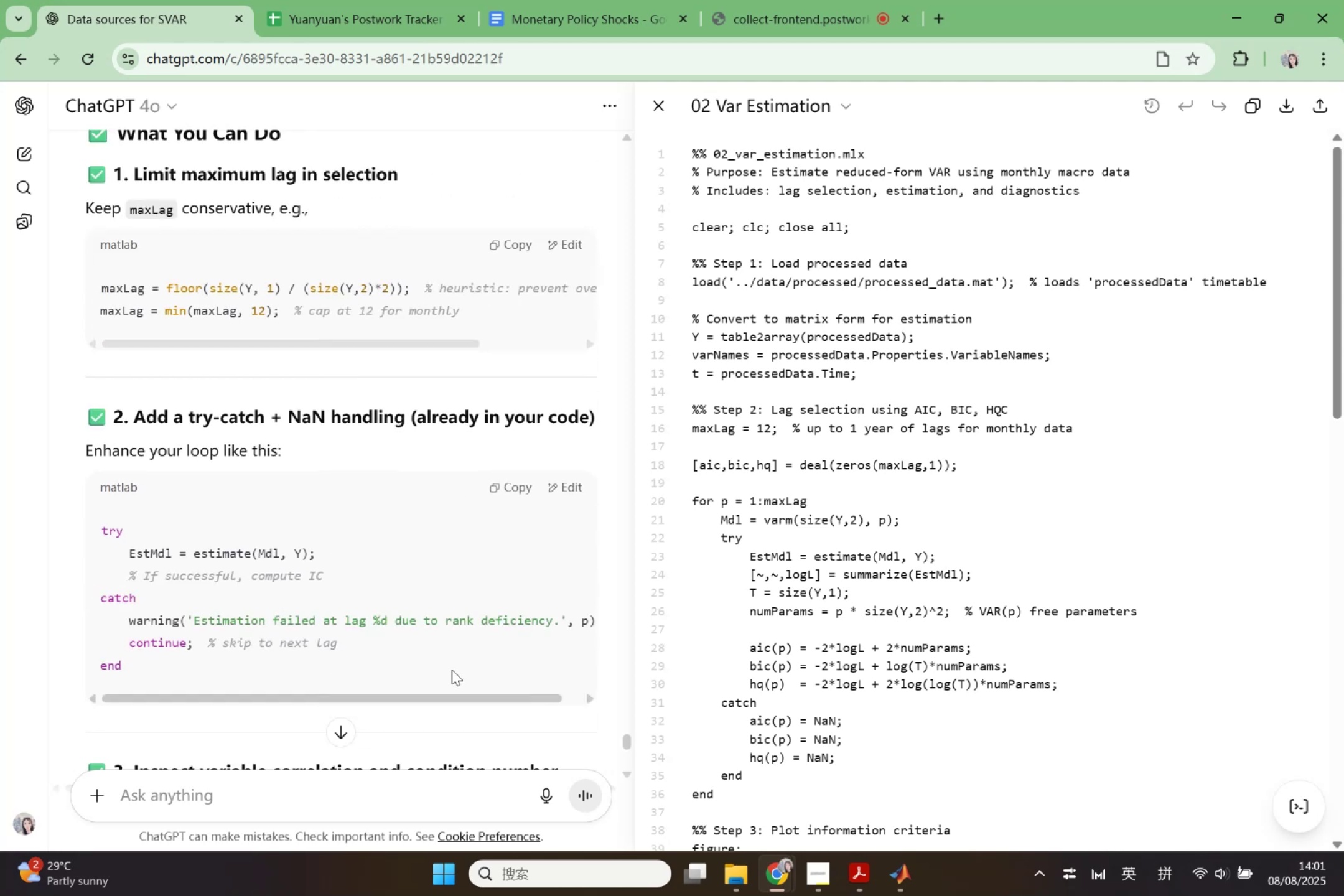 
wait(7.46)
 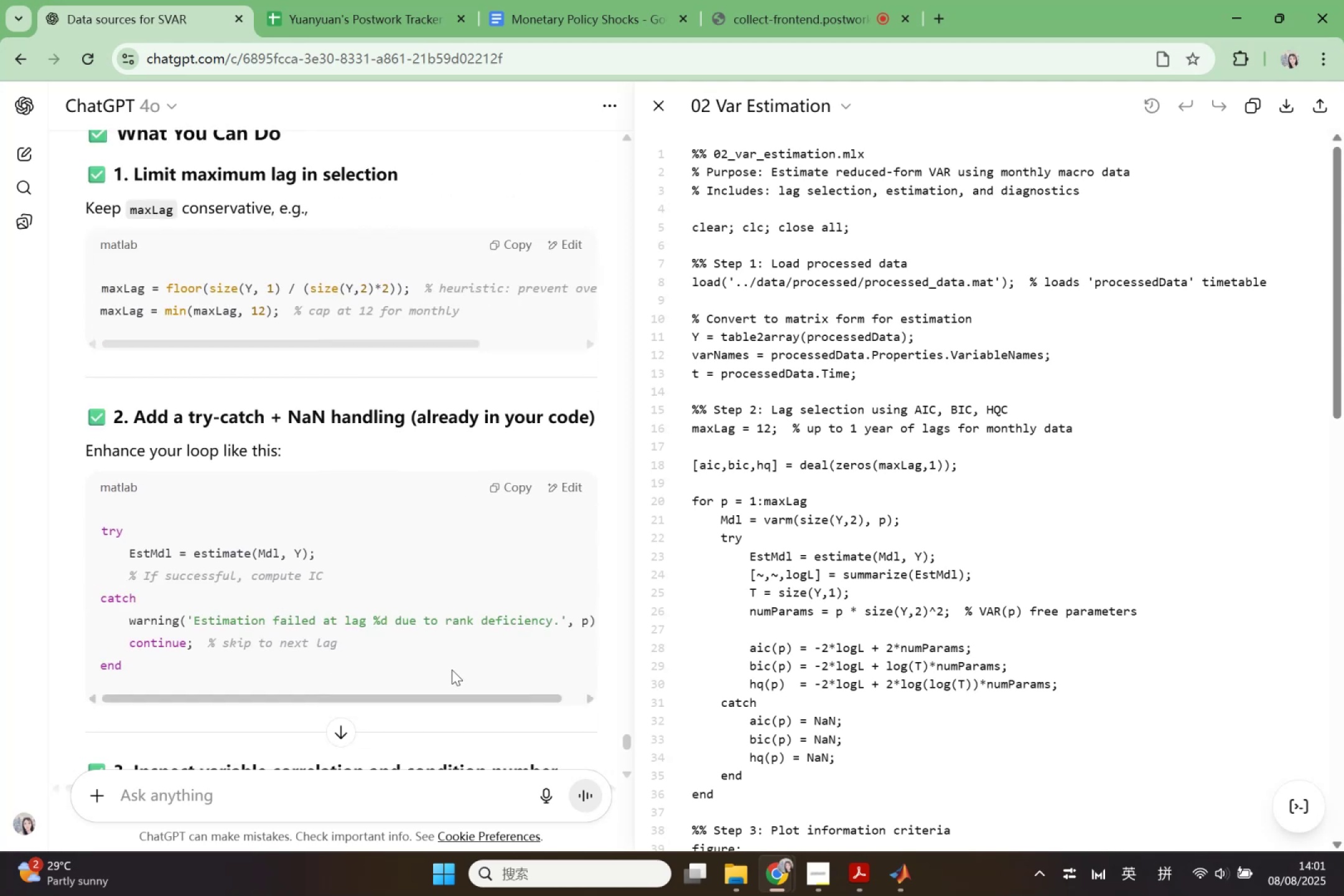 
scroll: coordinate [455, 656], scroll_direction: down, amount: 4.0
 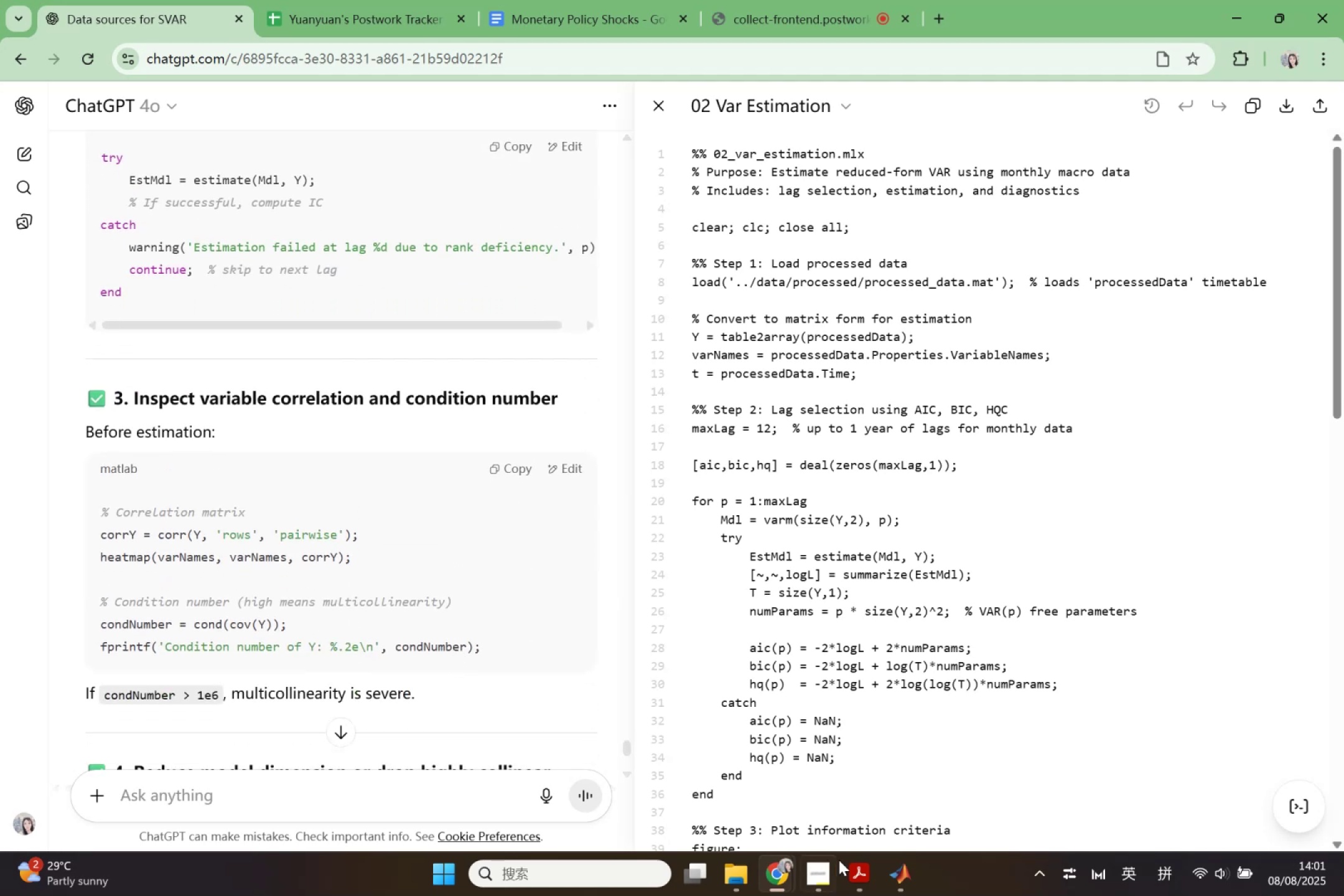 
left_click([887, 869])
 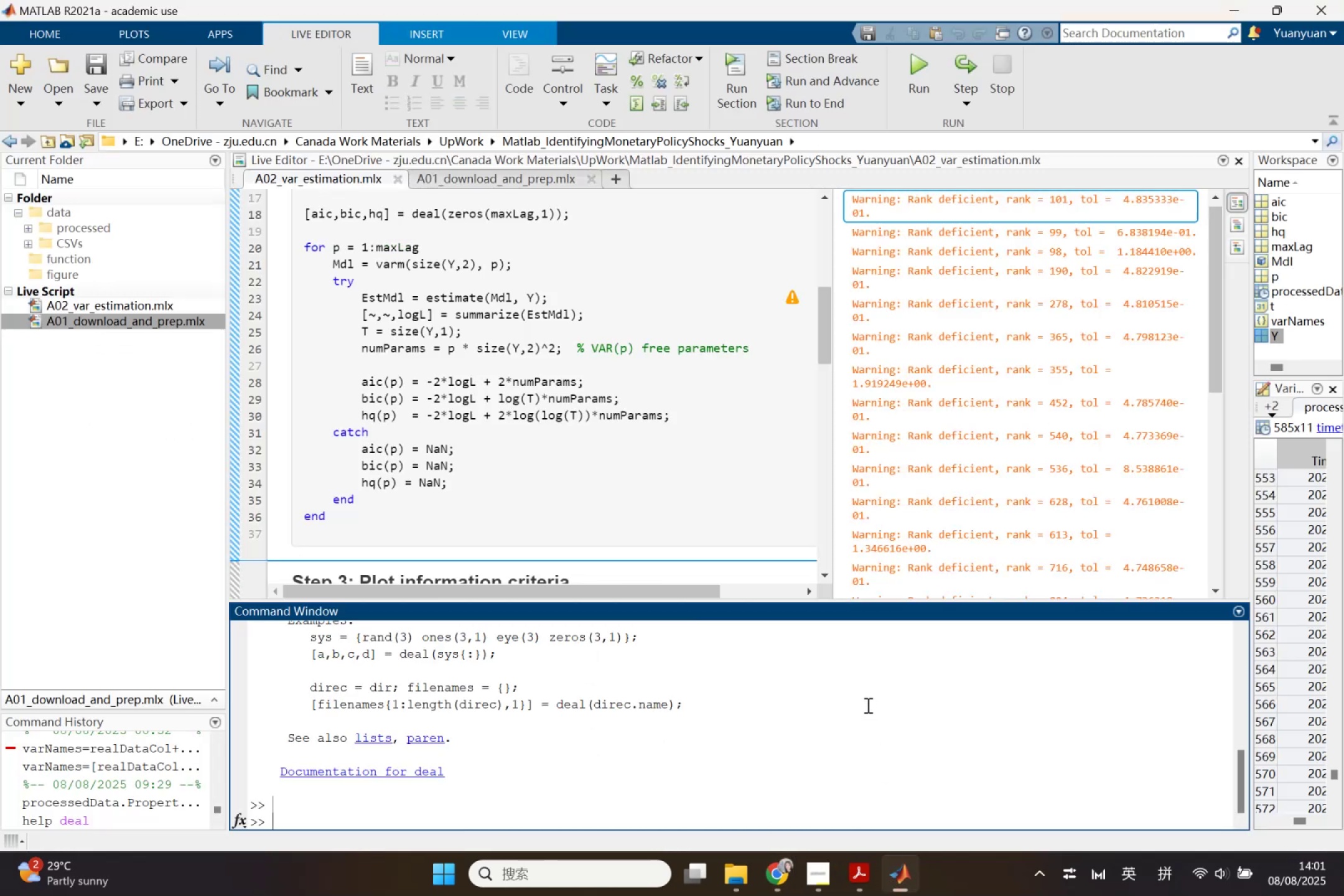 
scroll: coordinate [581, 454], scroll_direction: down, amount: 10.0
 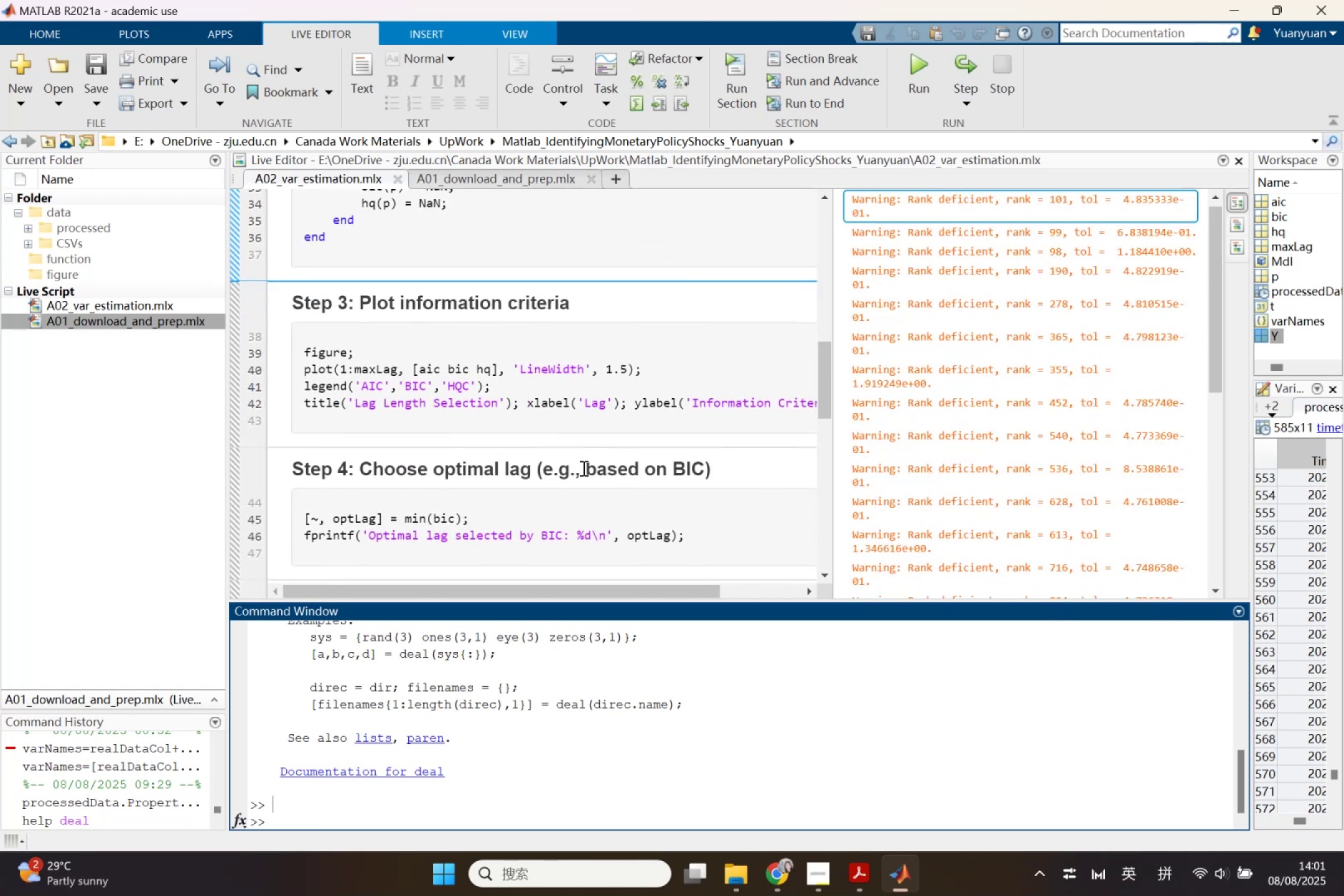 
left_click([601, 435])
 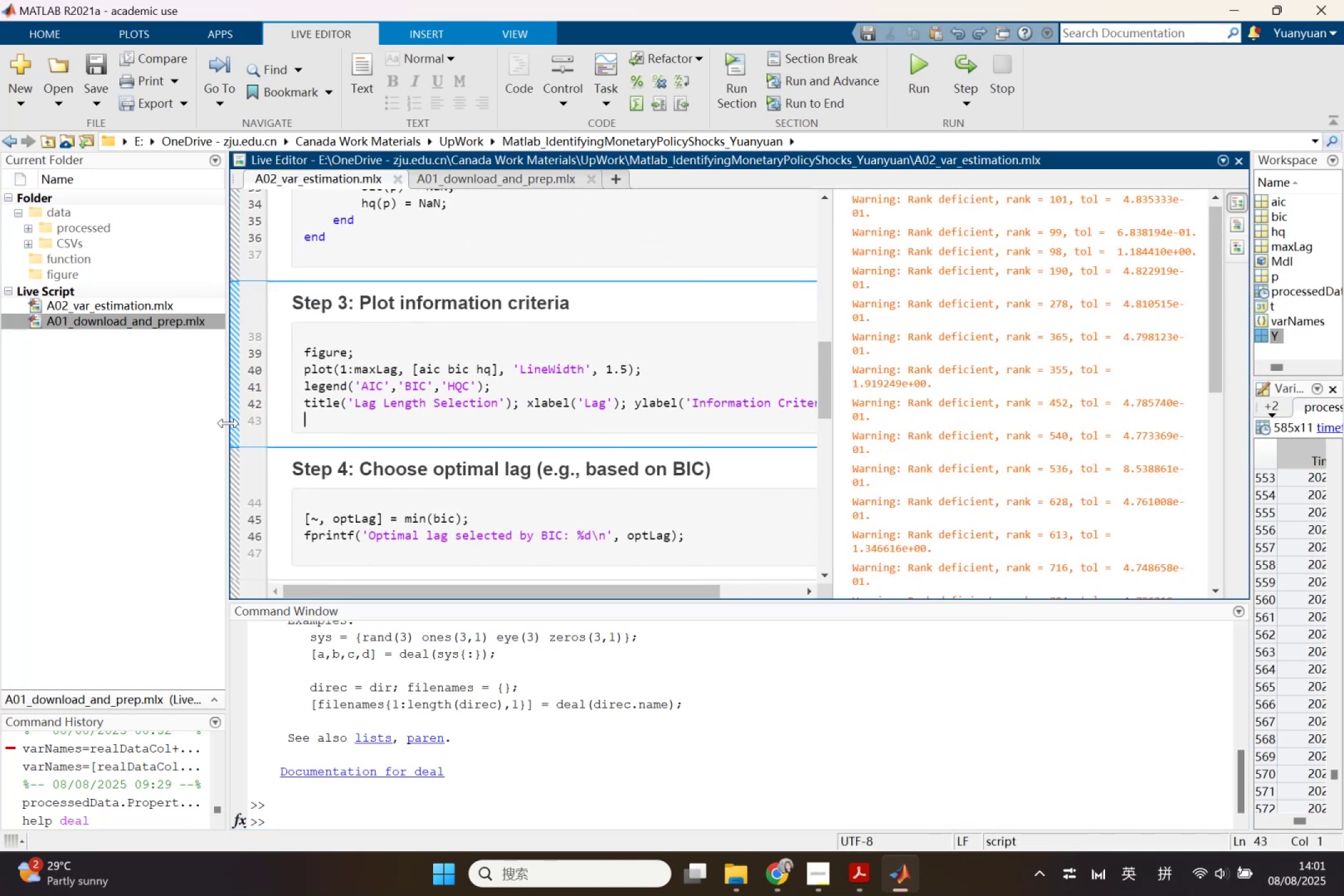 
left_click([235, 424])
 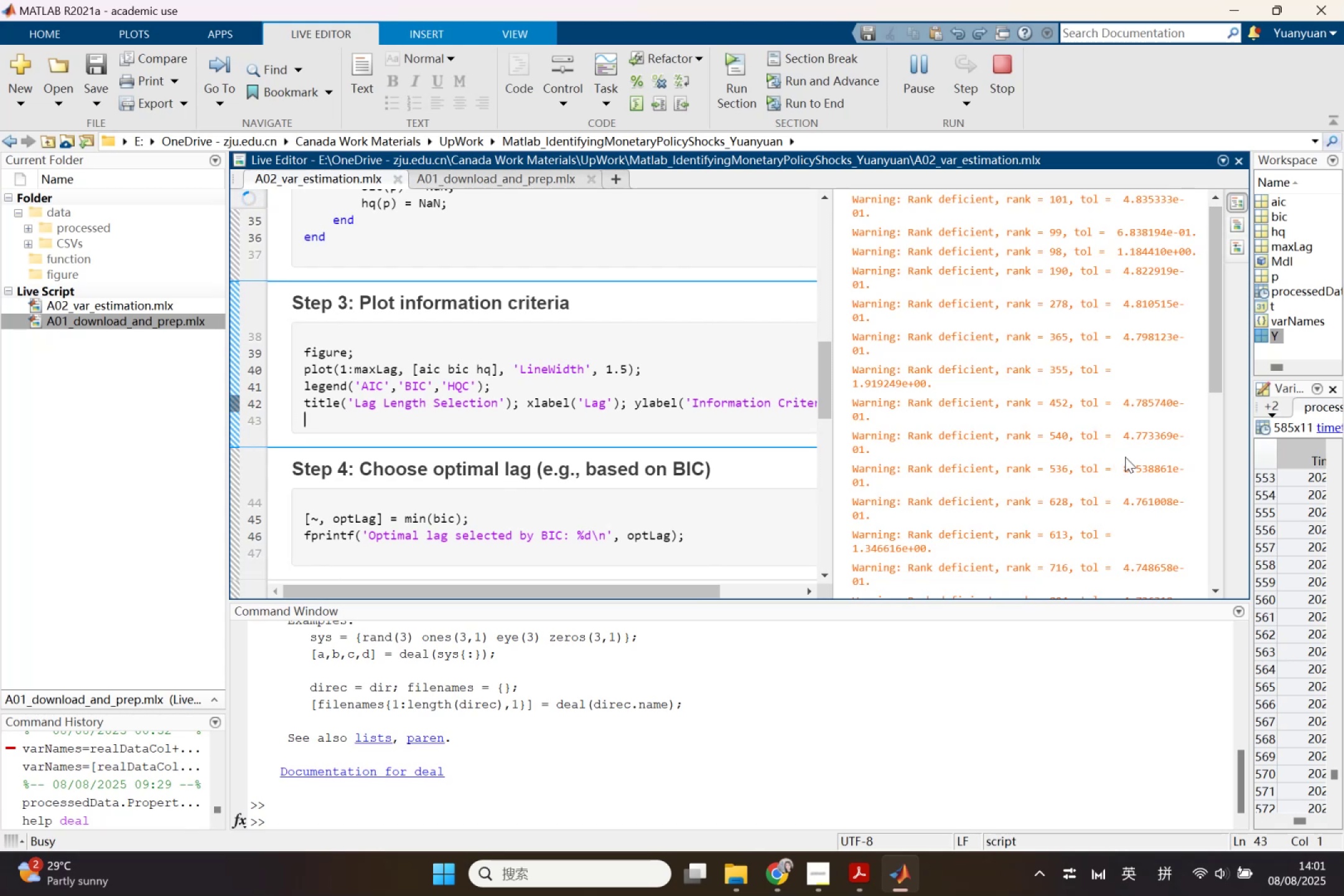 
wait(8.9)
 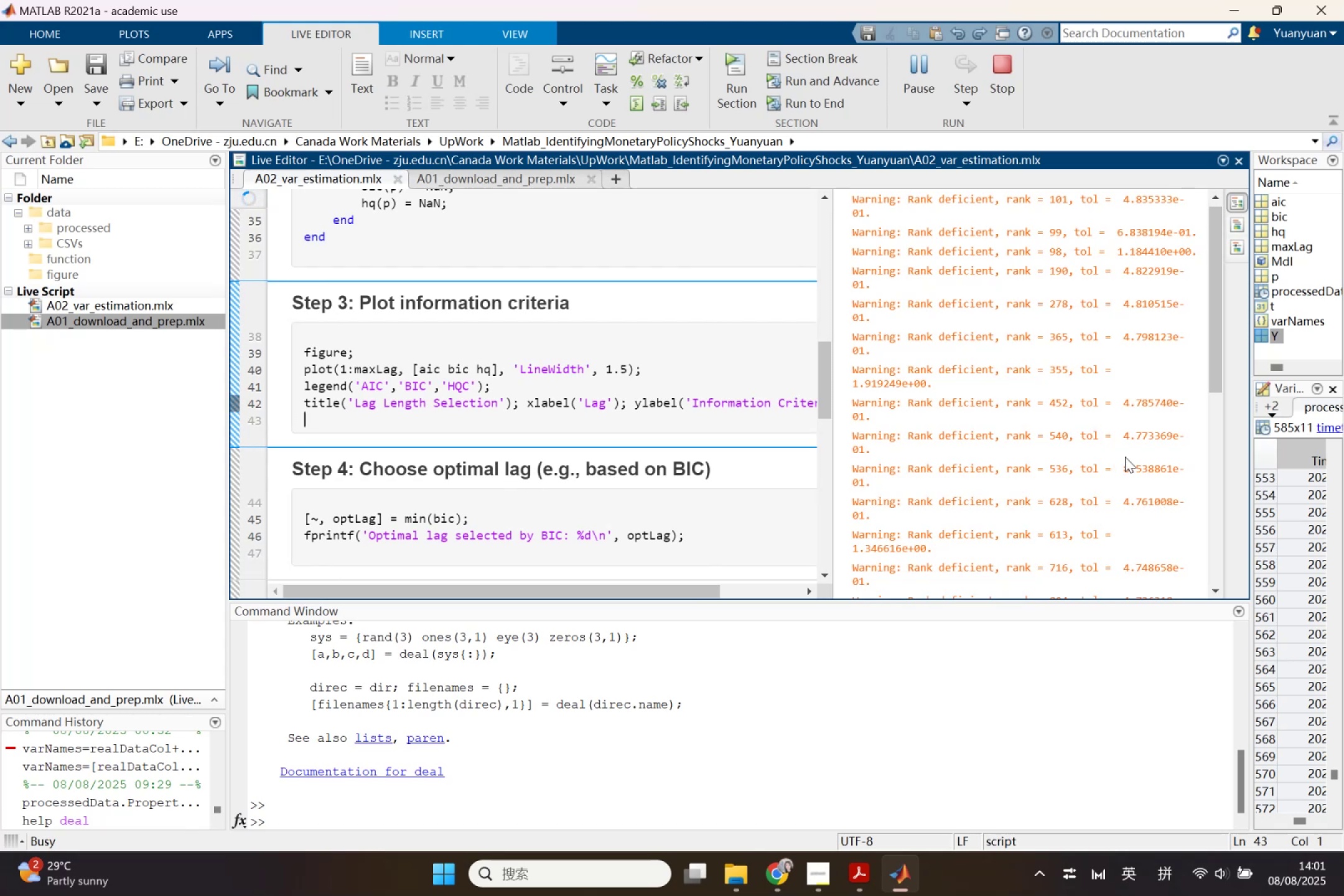 
left_click([1065, 521])
 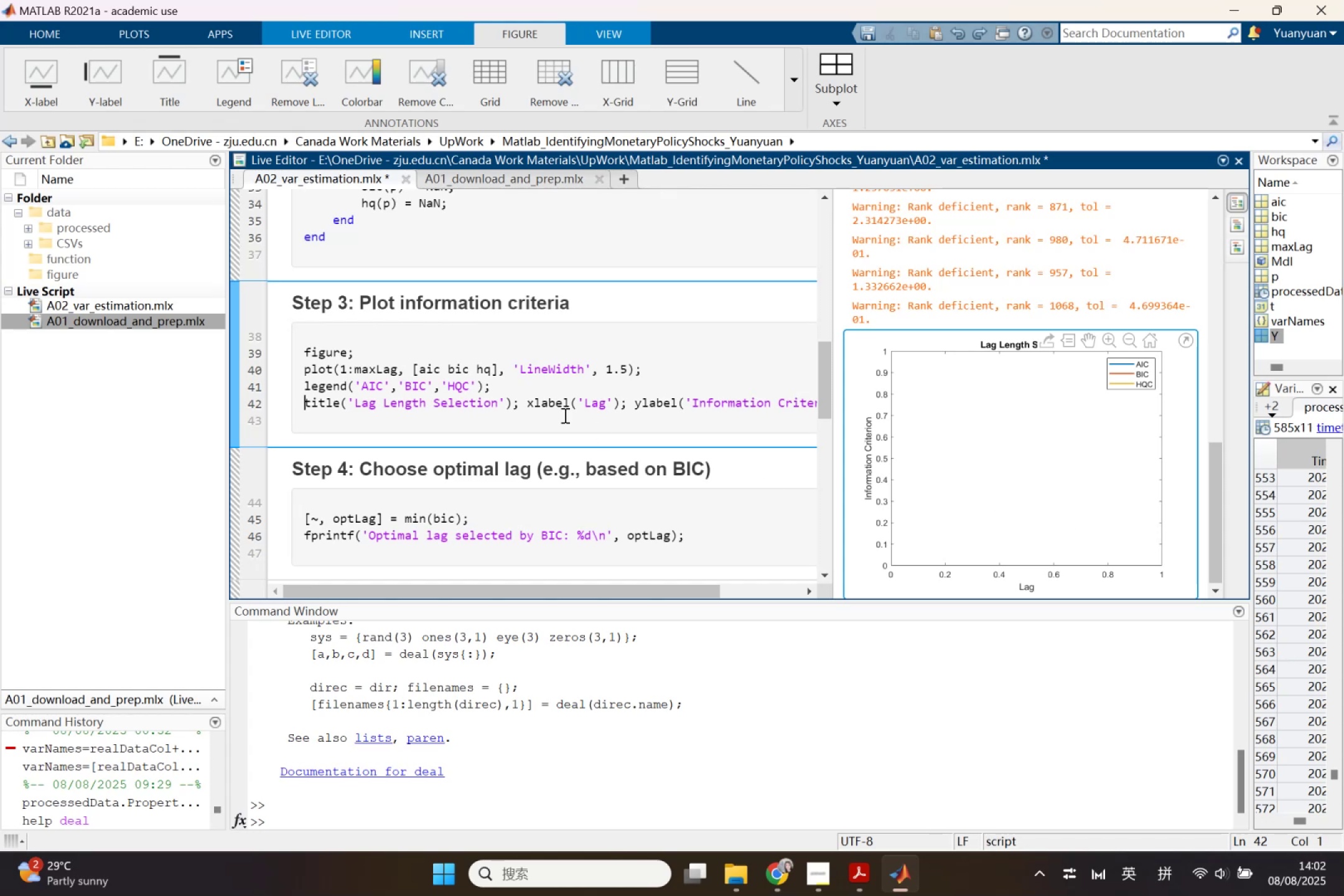 
scroll: coordinate [632, 467], scroll_direction: up, amount: 2.0
 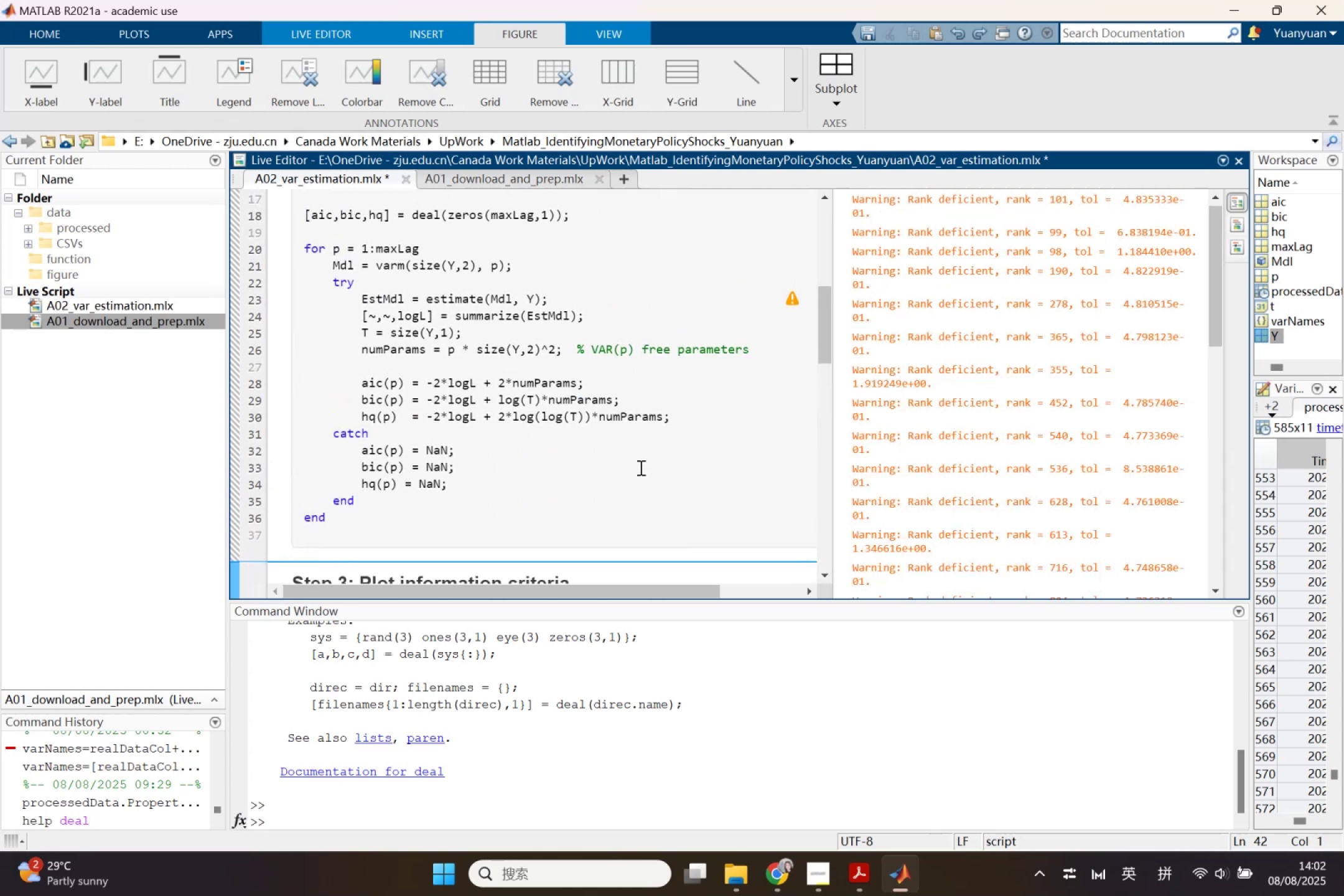 
scroll: coordinate [821, 510], scroll_direction: down, amount: 2.0
 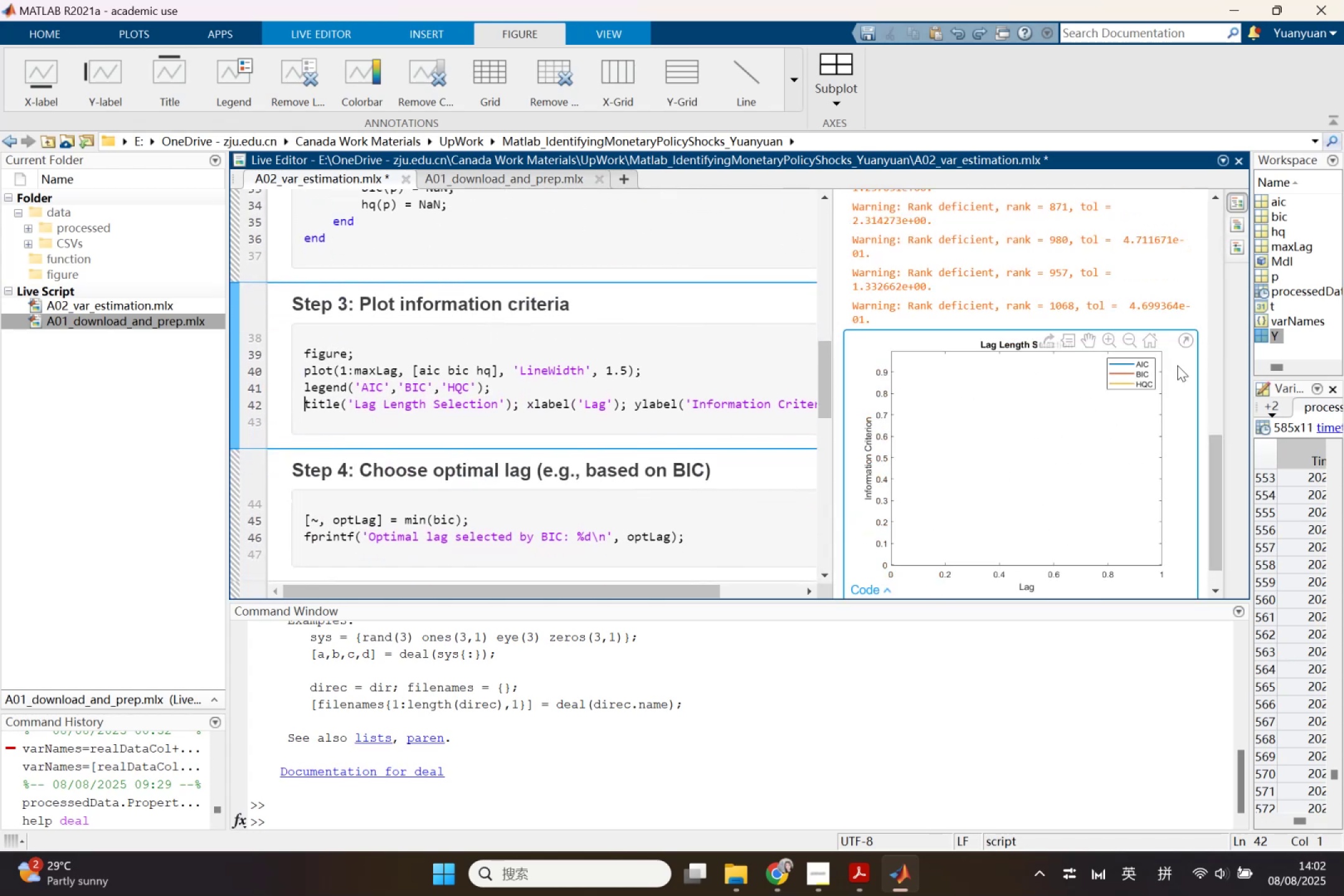 
scroll: coordinate [564, 358], scroll_direction: up, amount: 2.0
 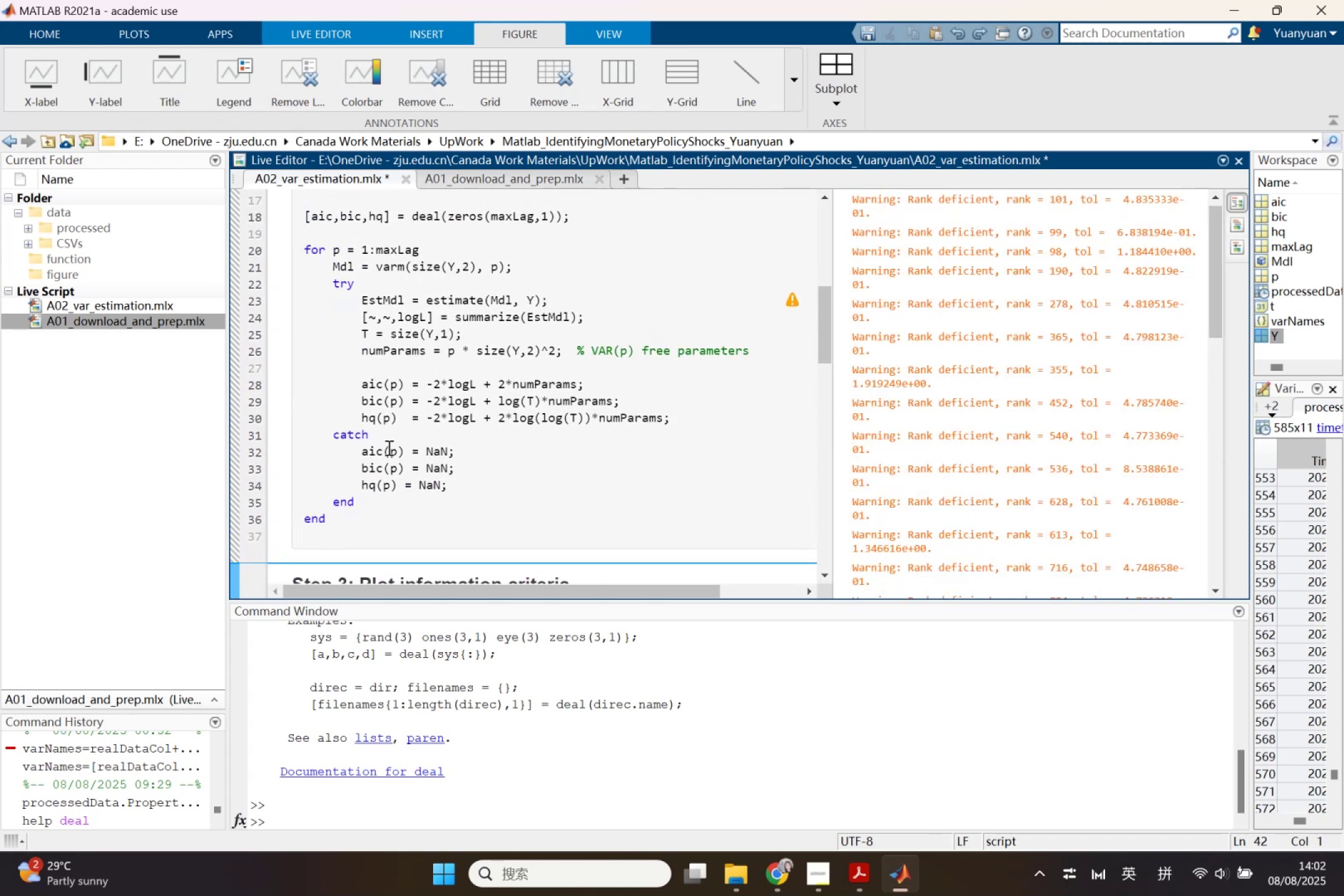 
left_click([376, 449])
 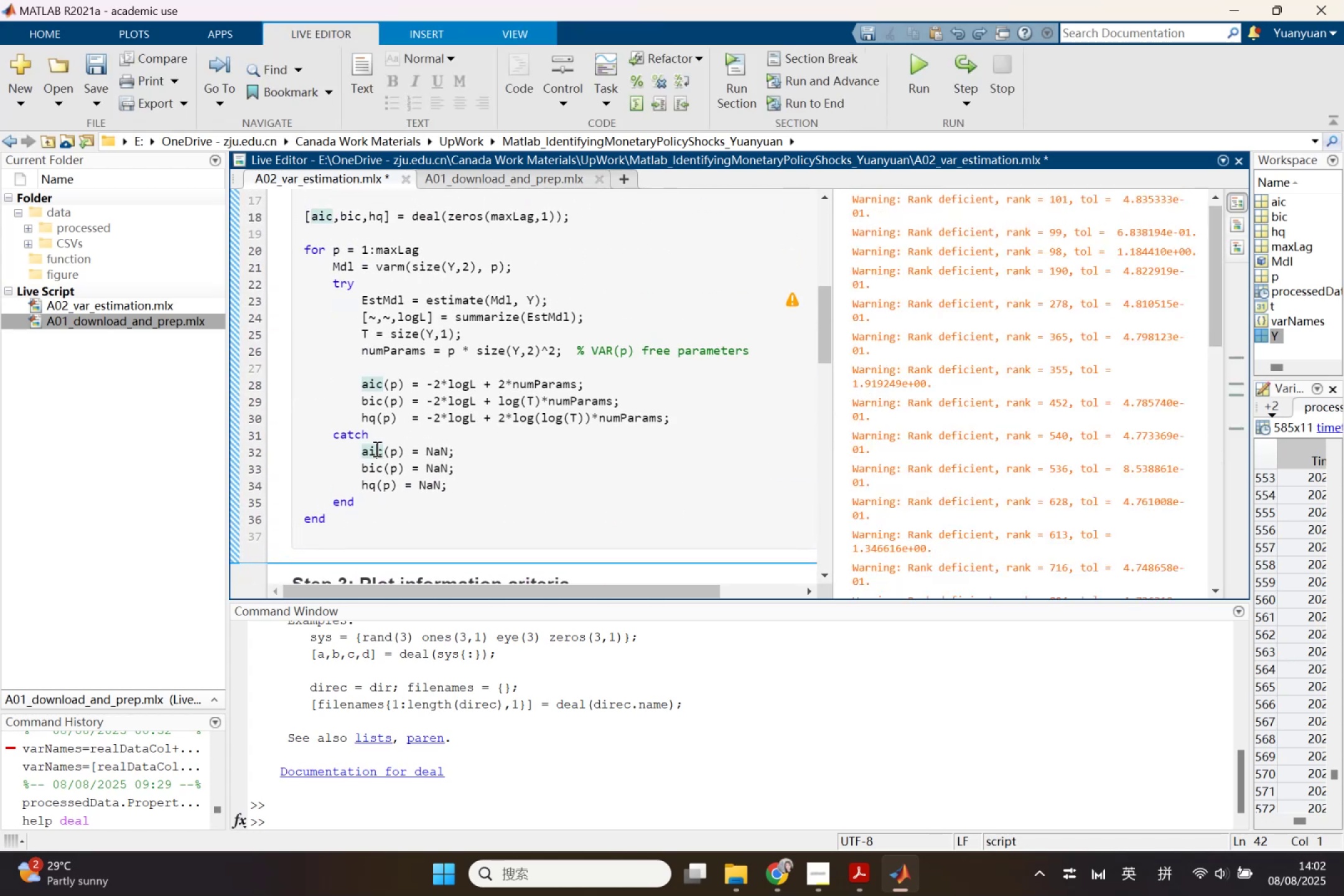 
right_click([376, 449])
 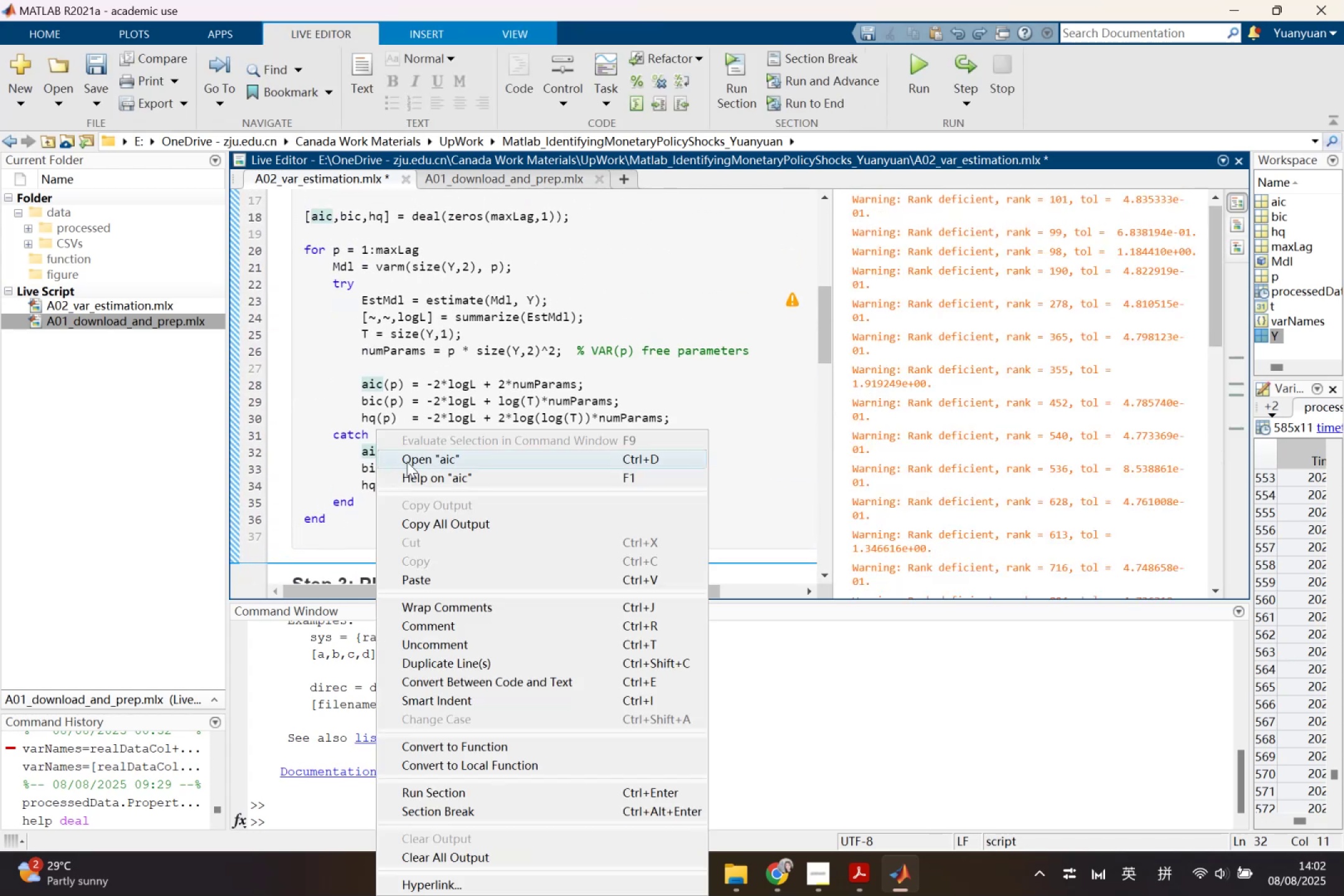 
left_click([407, 462])
 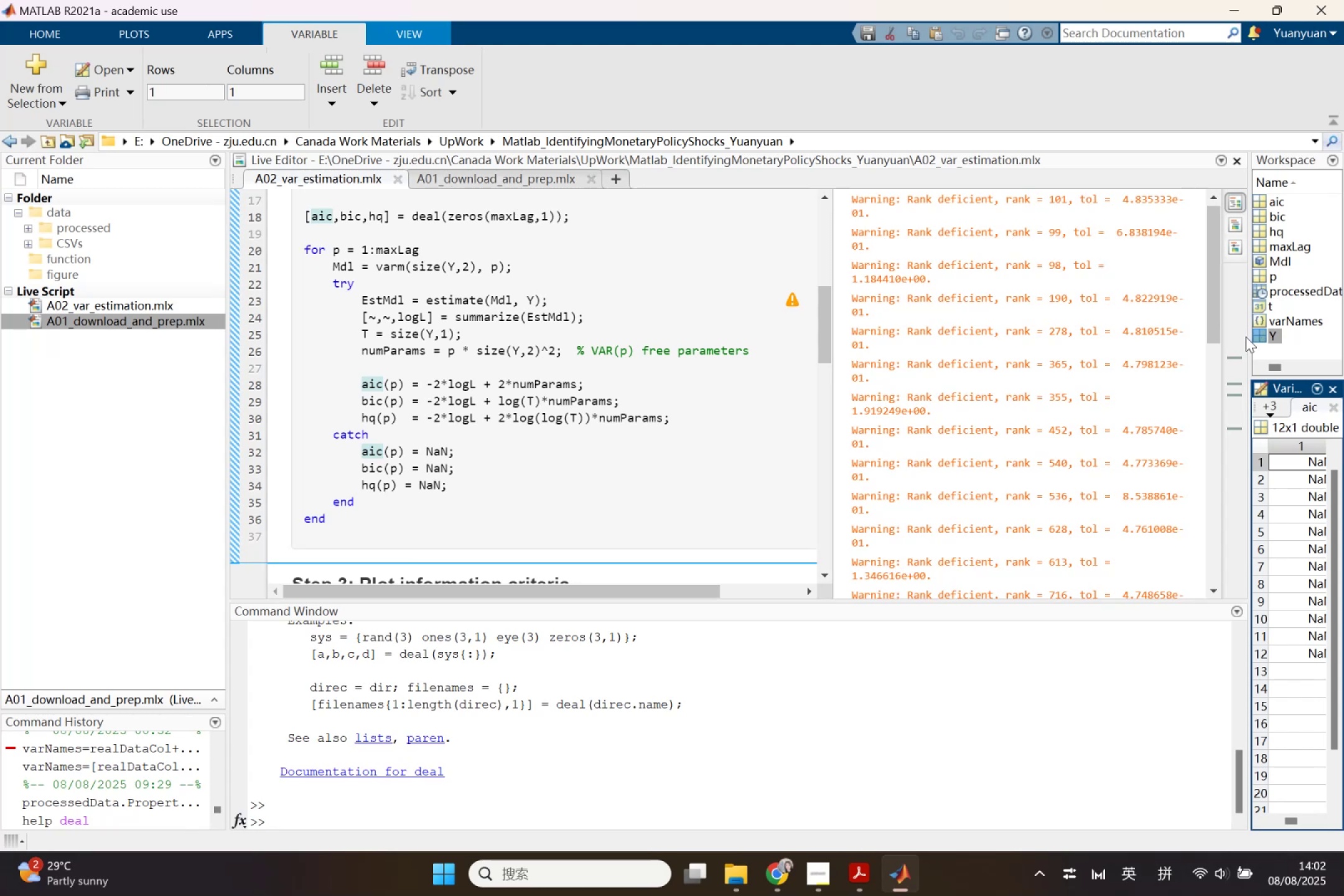 
left_click_drag(start_coordinate=[1249, 337], to_coordinate=[889, 342])
 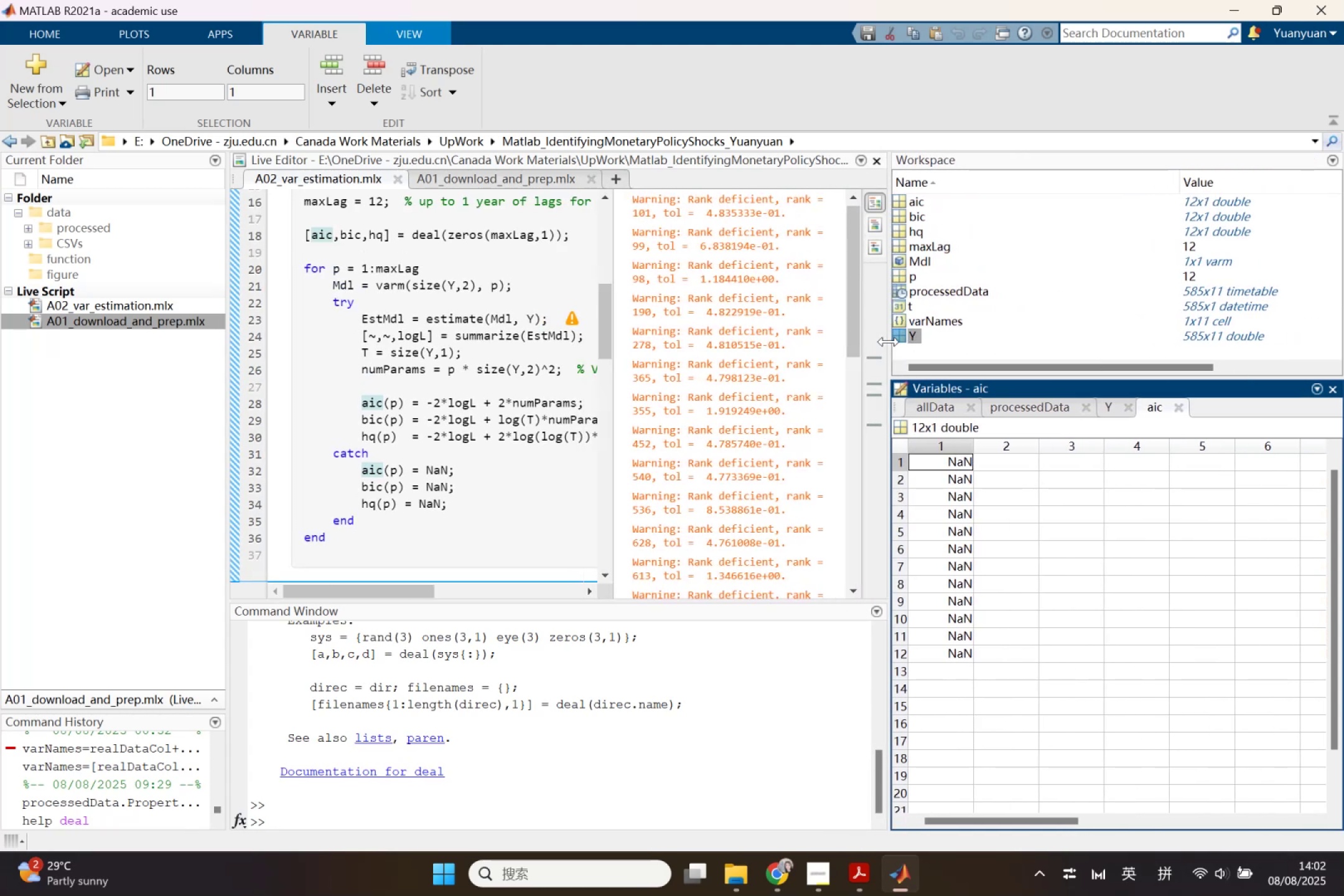 
left_click_drag(start_coordinate=[889, 342], to_coordinate=[1039, 353])
 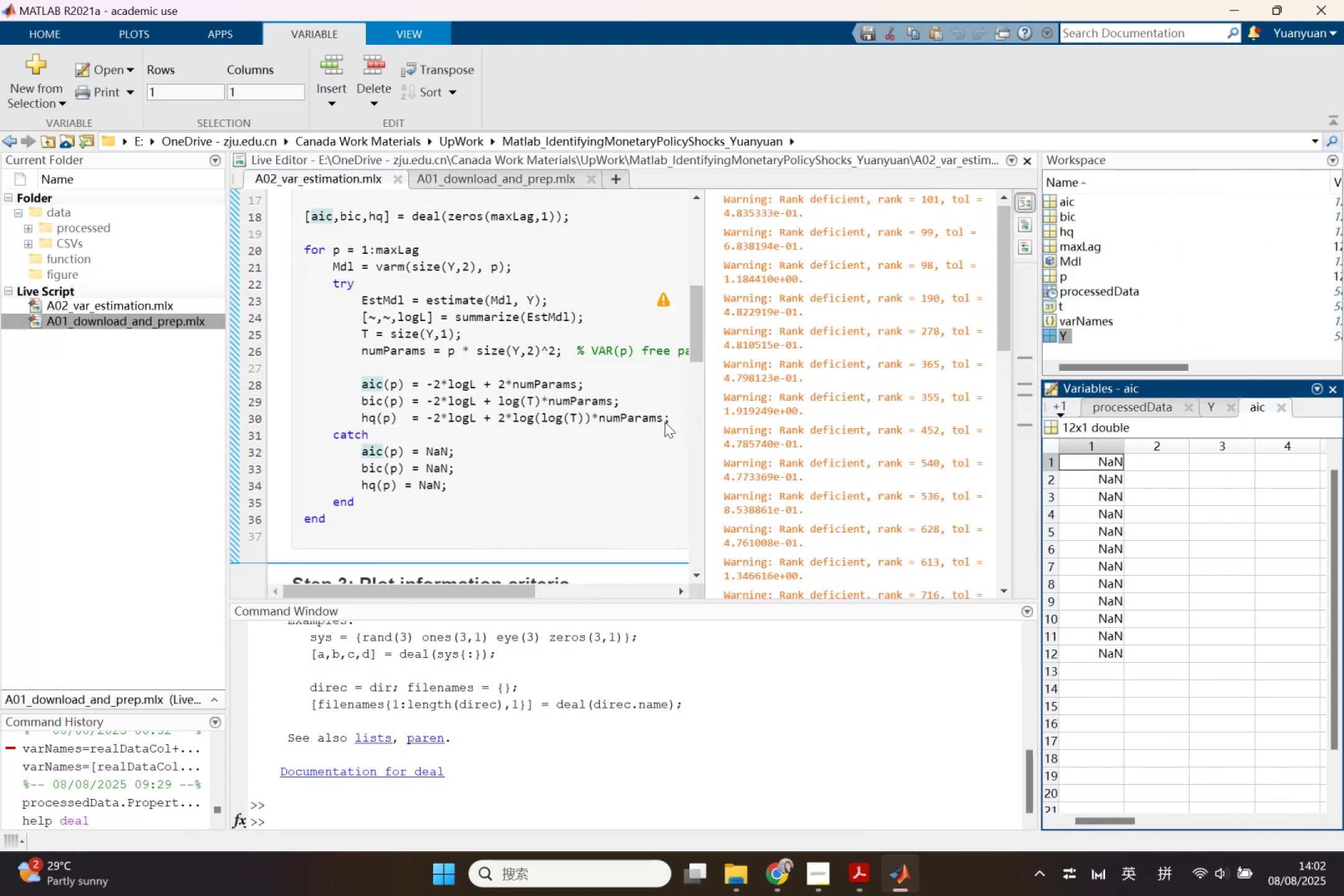 
scroll: coordinate [620, 424], scroll_direction: up, amount: 2.0
 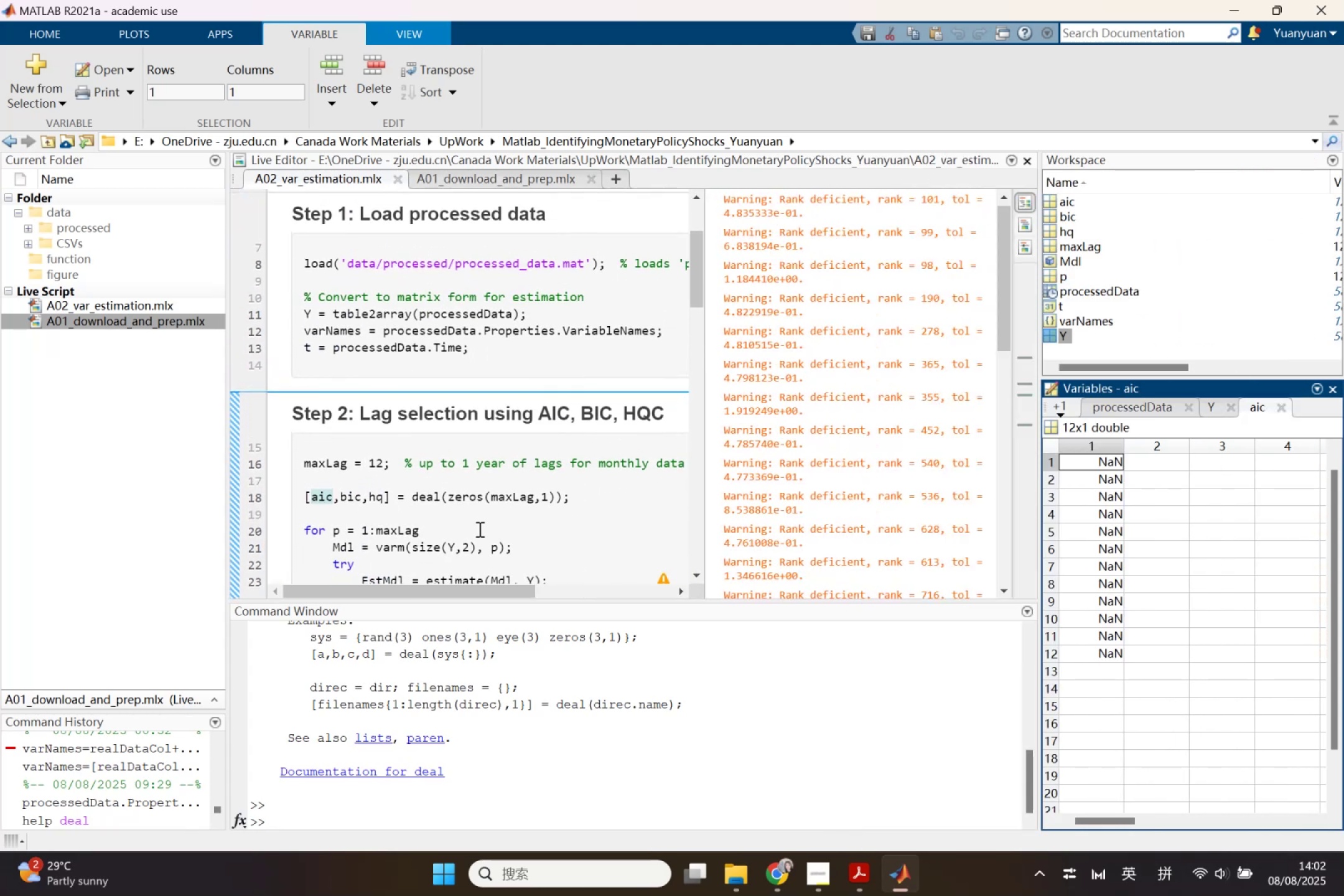 
left_click([453, 547])
 